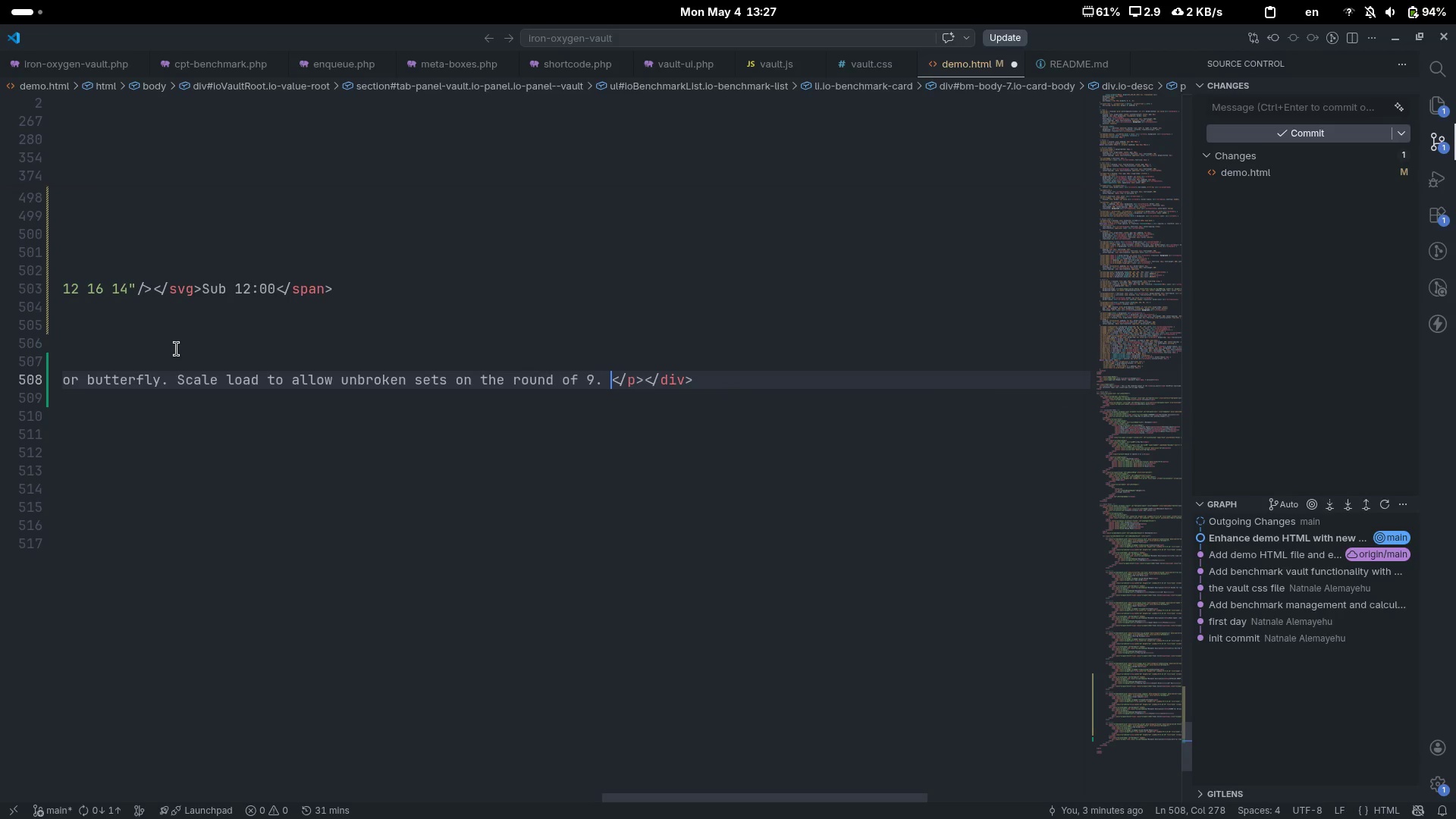 
type(Compar)
key(Backspace)
type(re)
 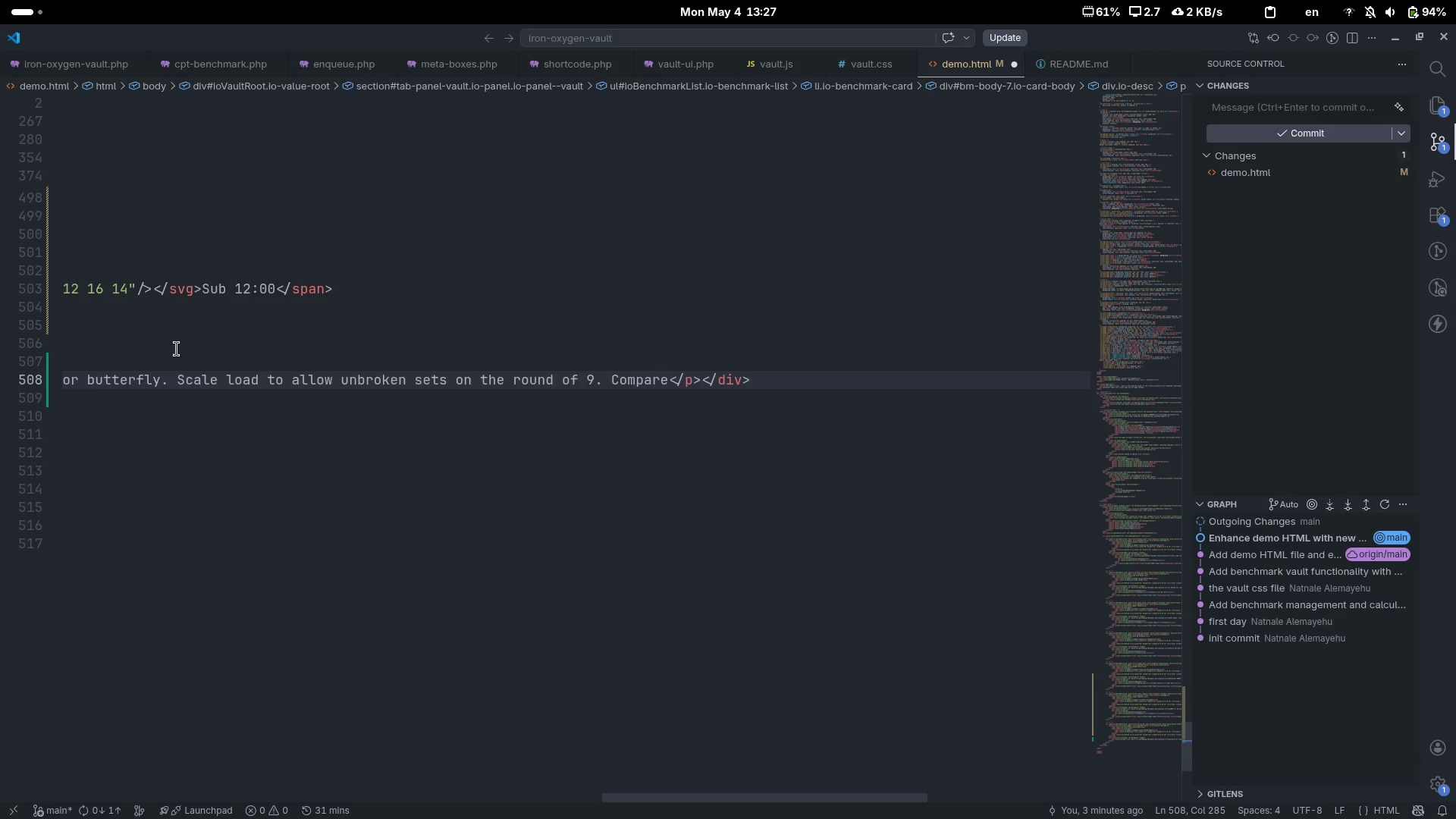 
type( to prior scores every 8 weeks.[End])
 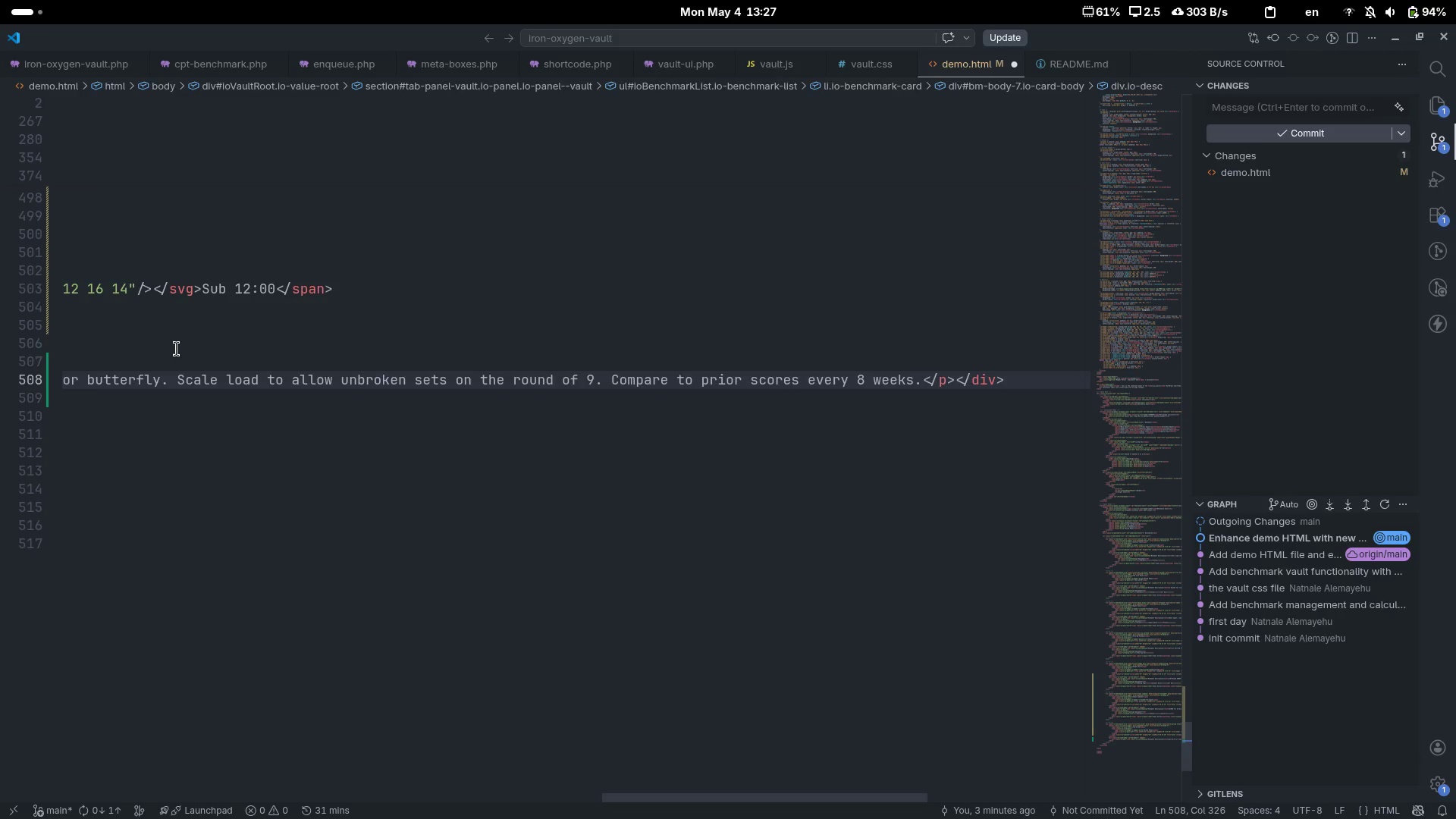 
key(Enter)
 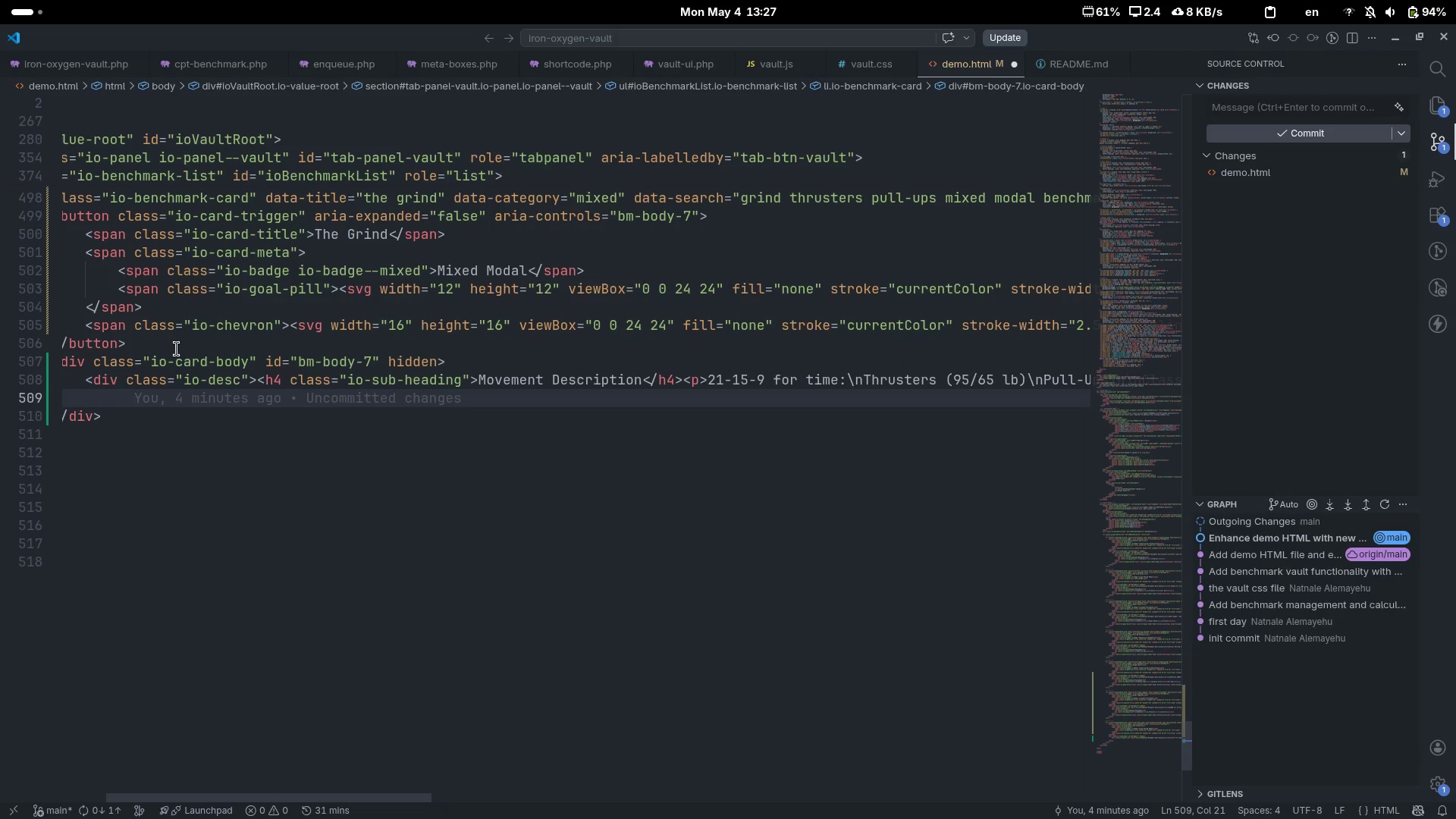 
wait(7.04)
 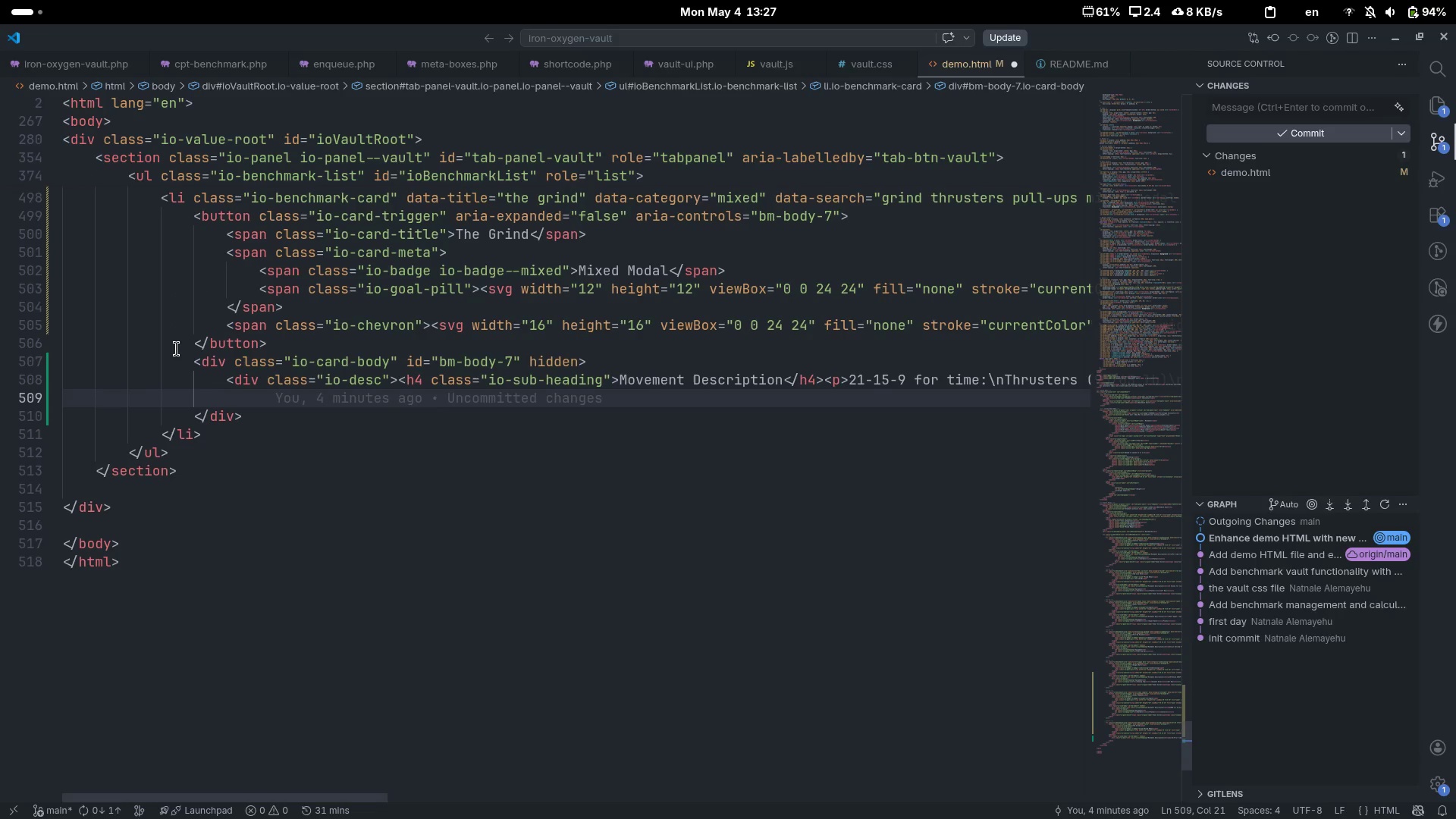 
key(D)
 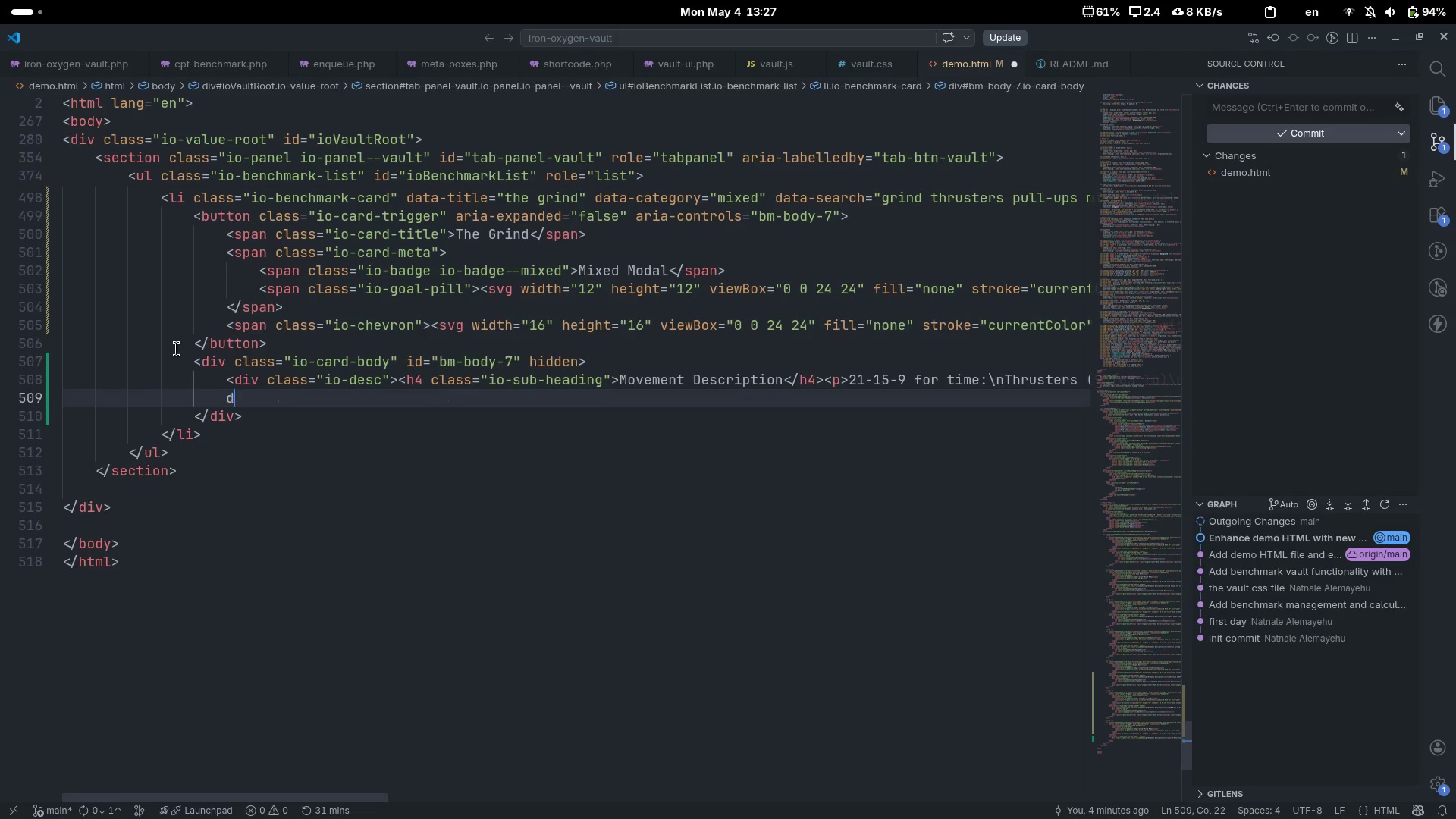 
scroll: coordinate [177, 349], scroll_direction: up, amount: 12.0
 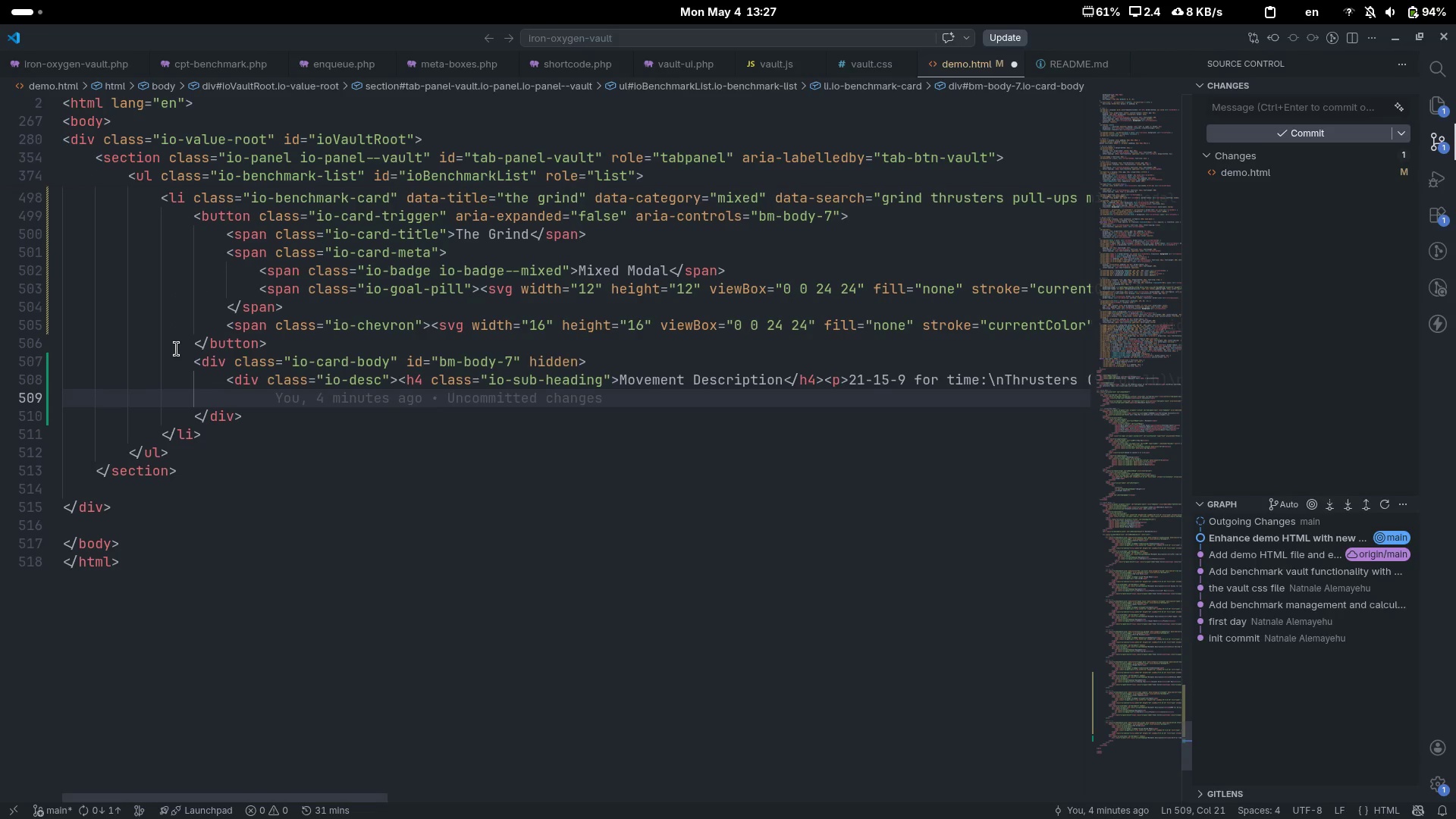 
type(iv)
key(Tab)
 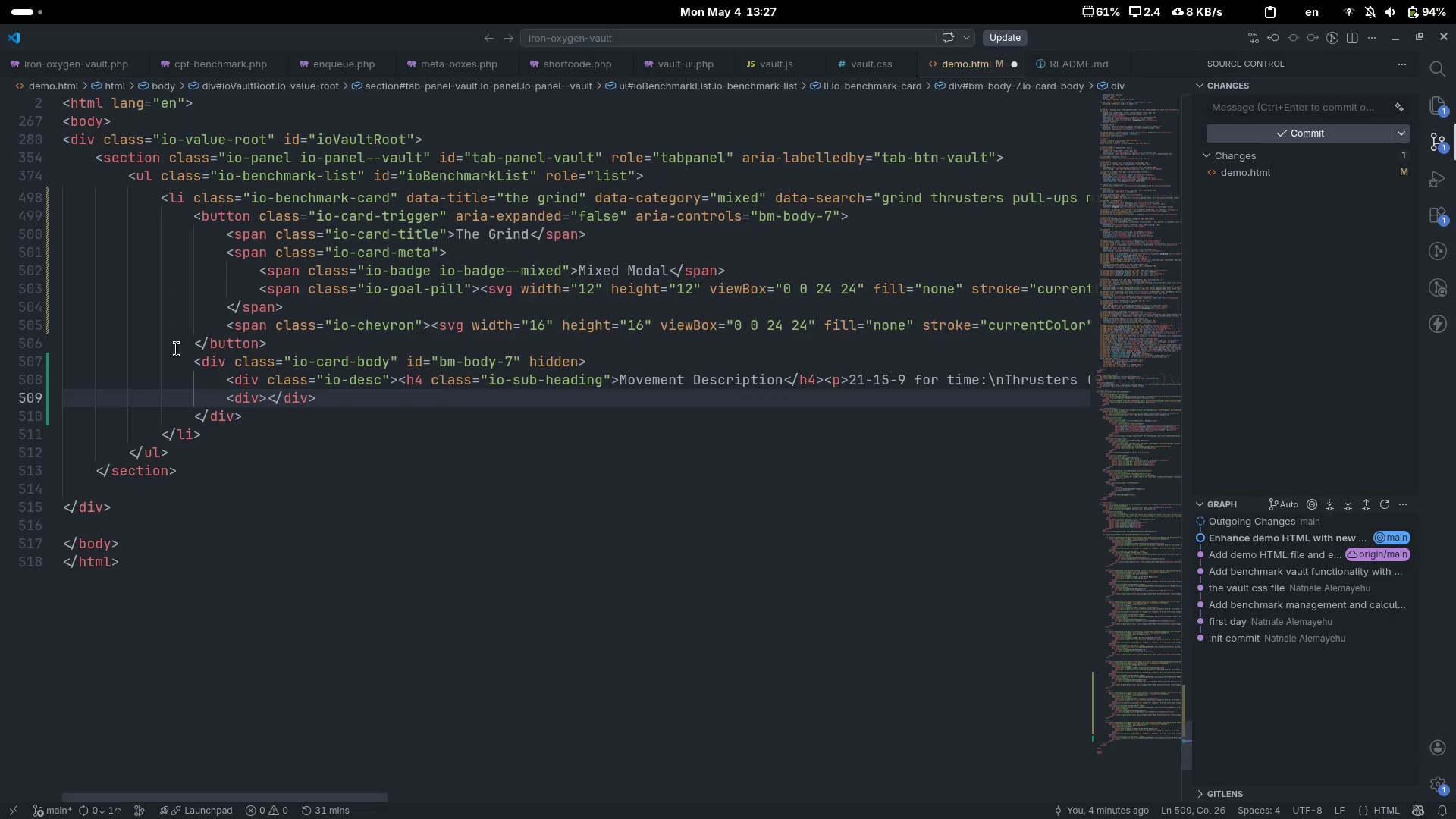 
key(Enter)
 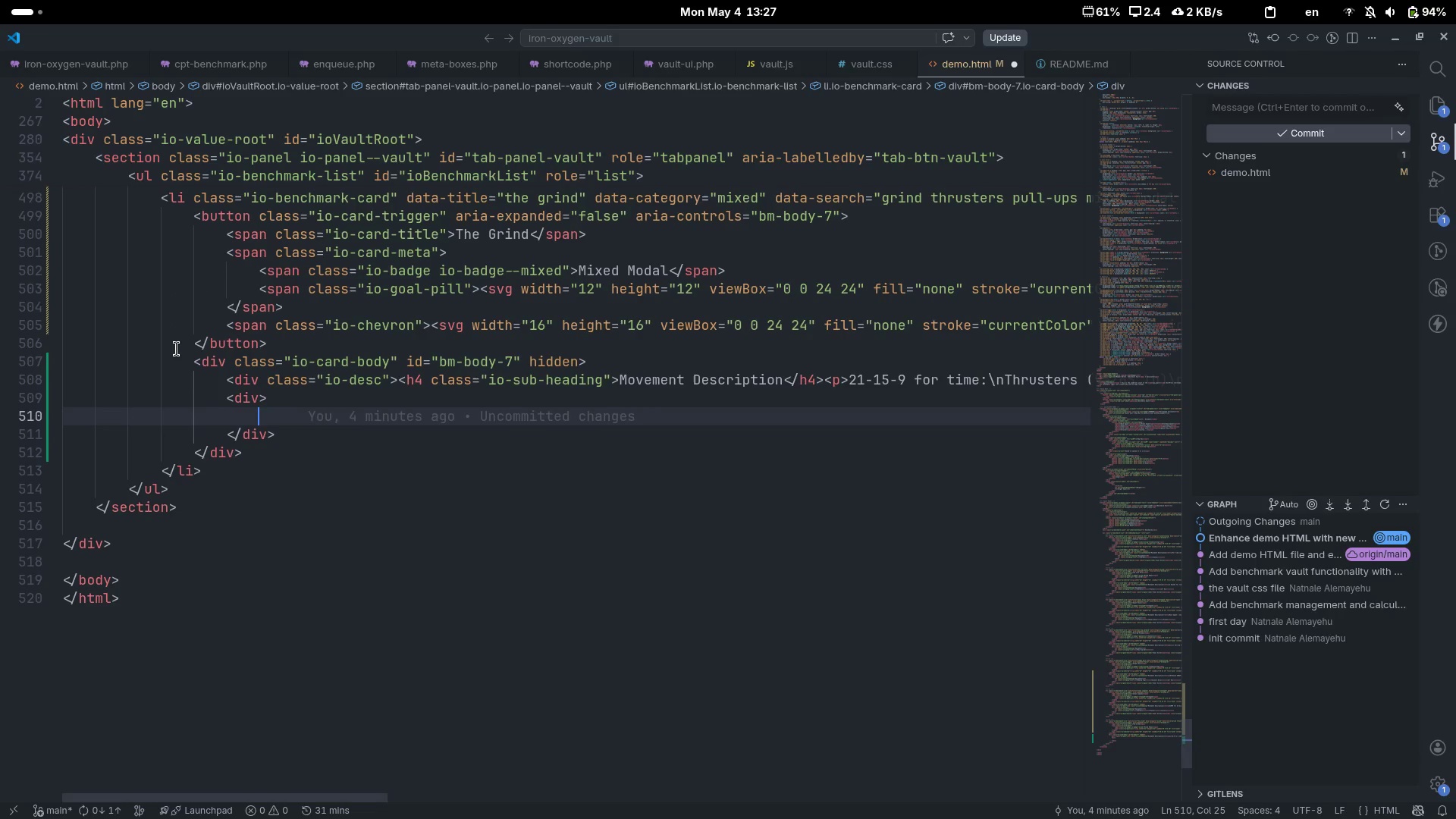 
key(ArrowUp)
 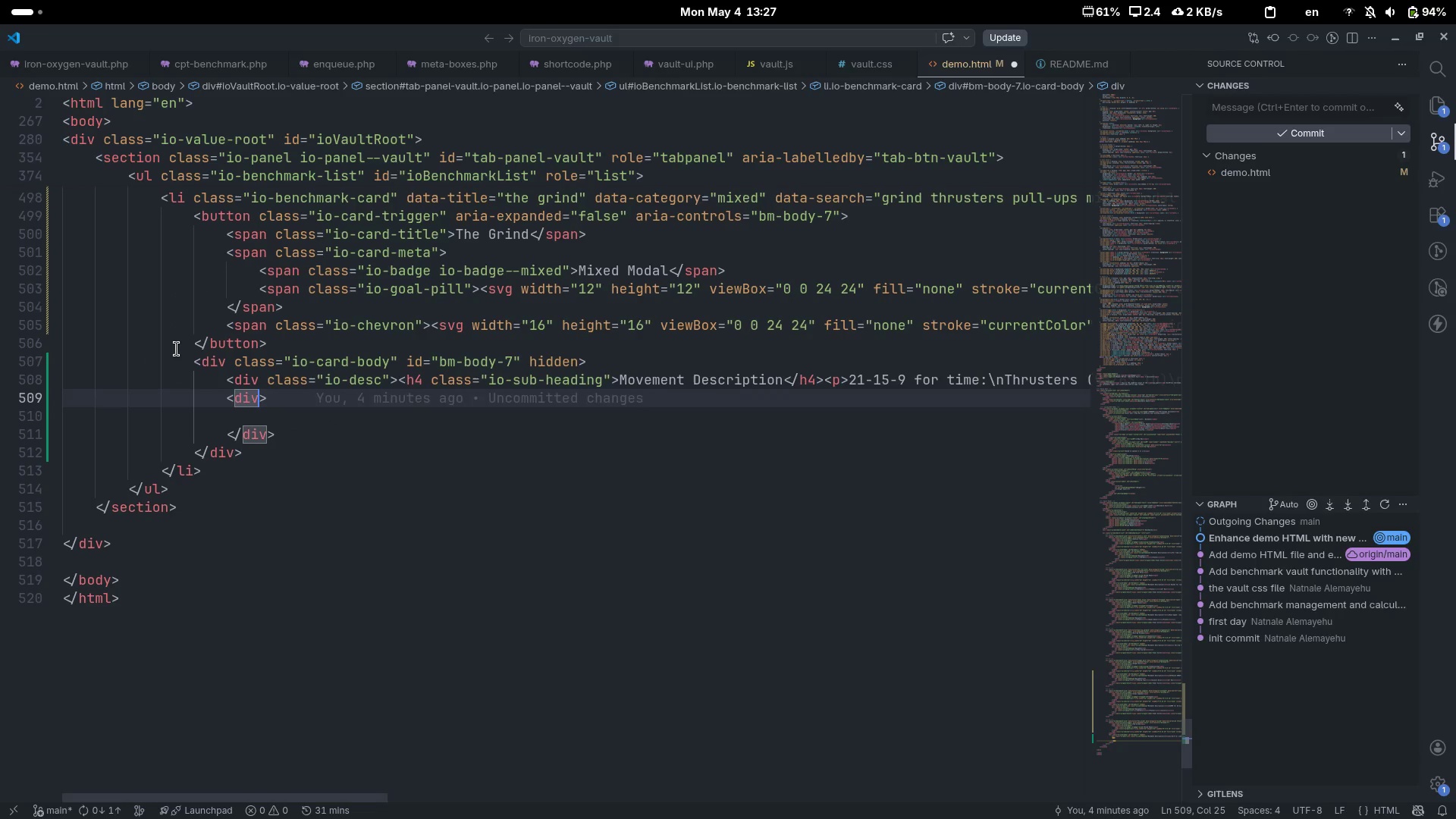 
type( cal)
key(Backspace)
key(Backspace)
type(las)
key(Tab)
type(io-q)
key(Backspace)
type(equip)
key(Escape)
key(Escape)
 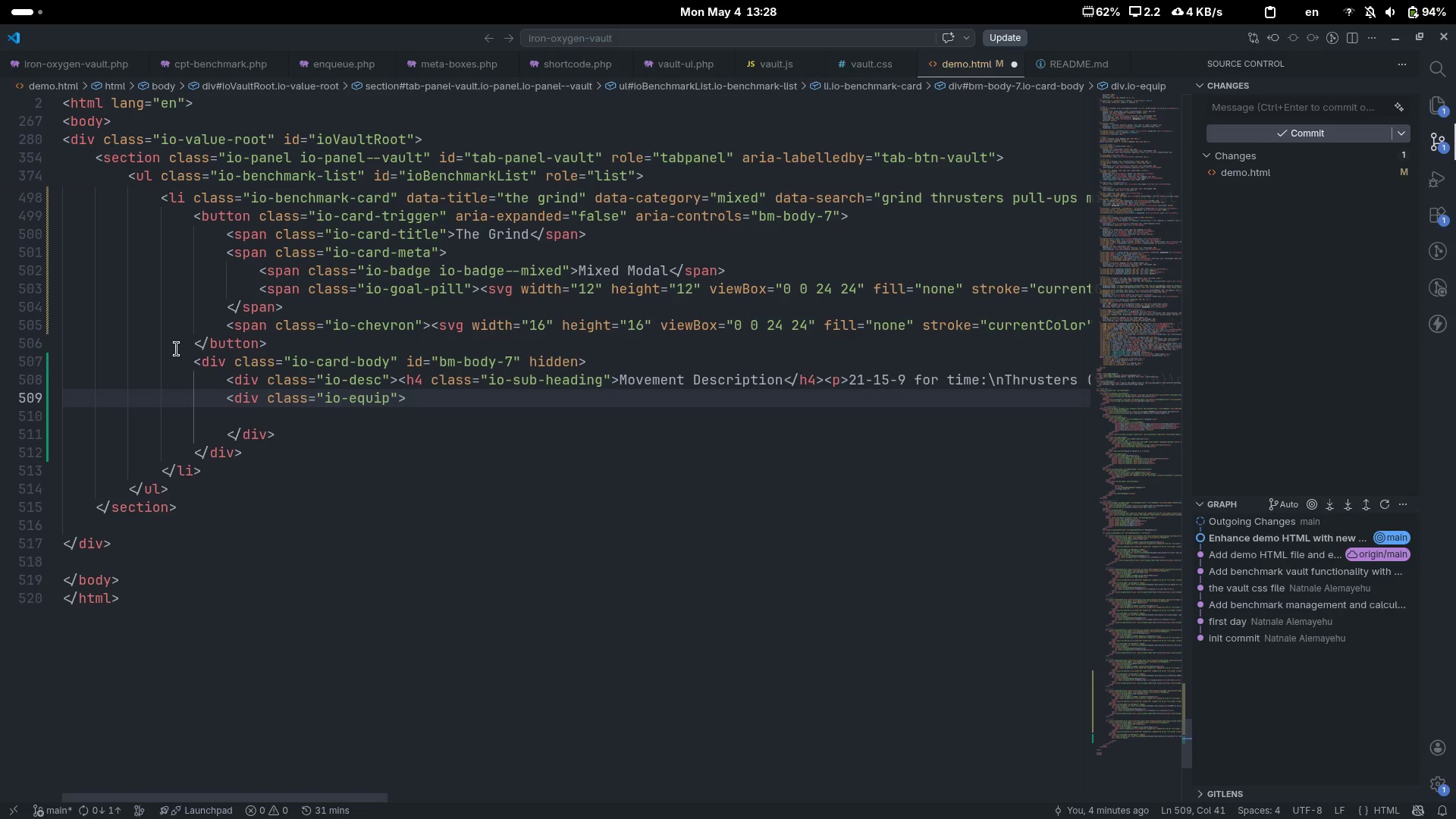 
key(ArrowDown)
 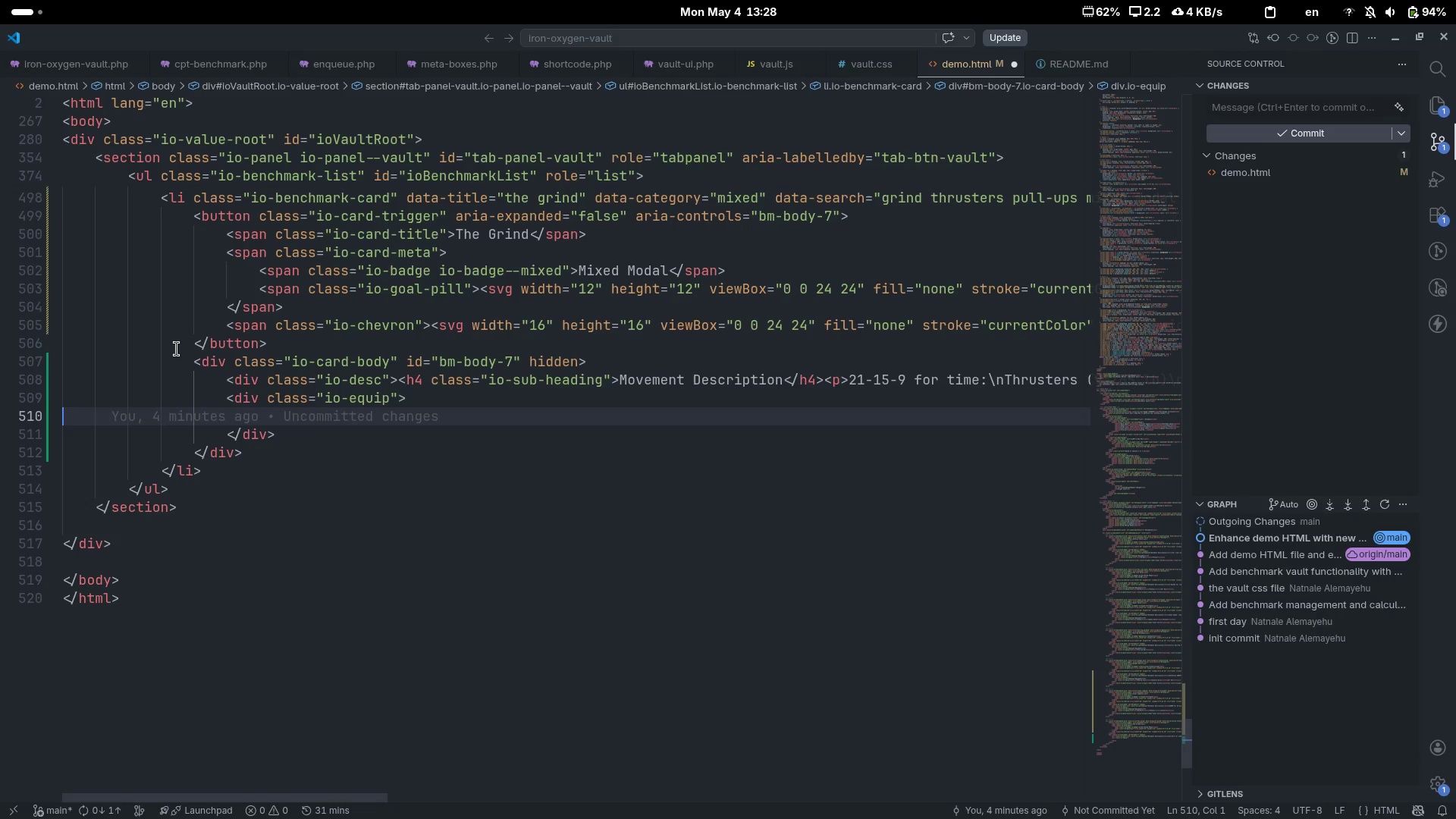 
key(Tab)
type(h4)
key(Tab)
 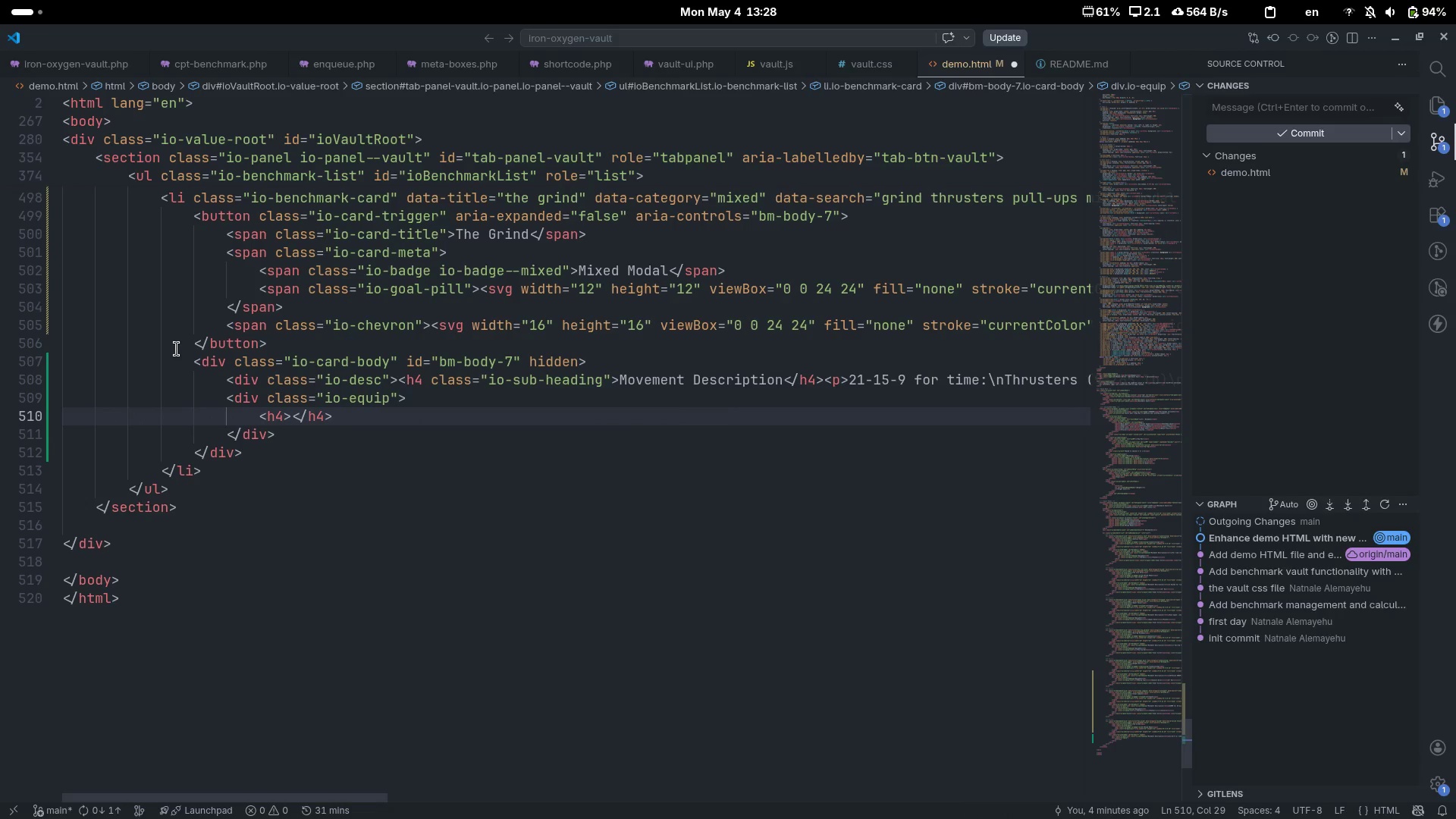 
key(ArrowLeft)
 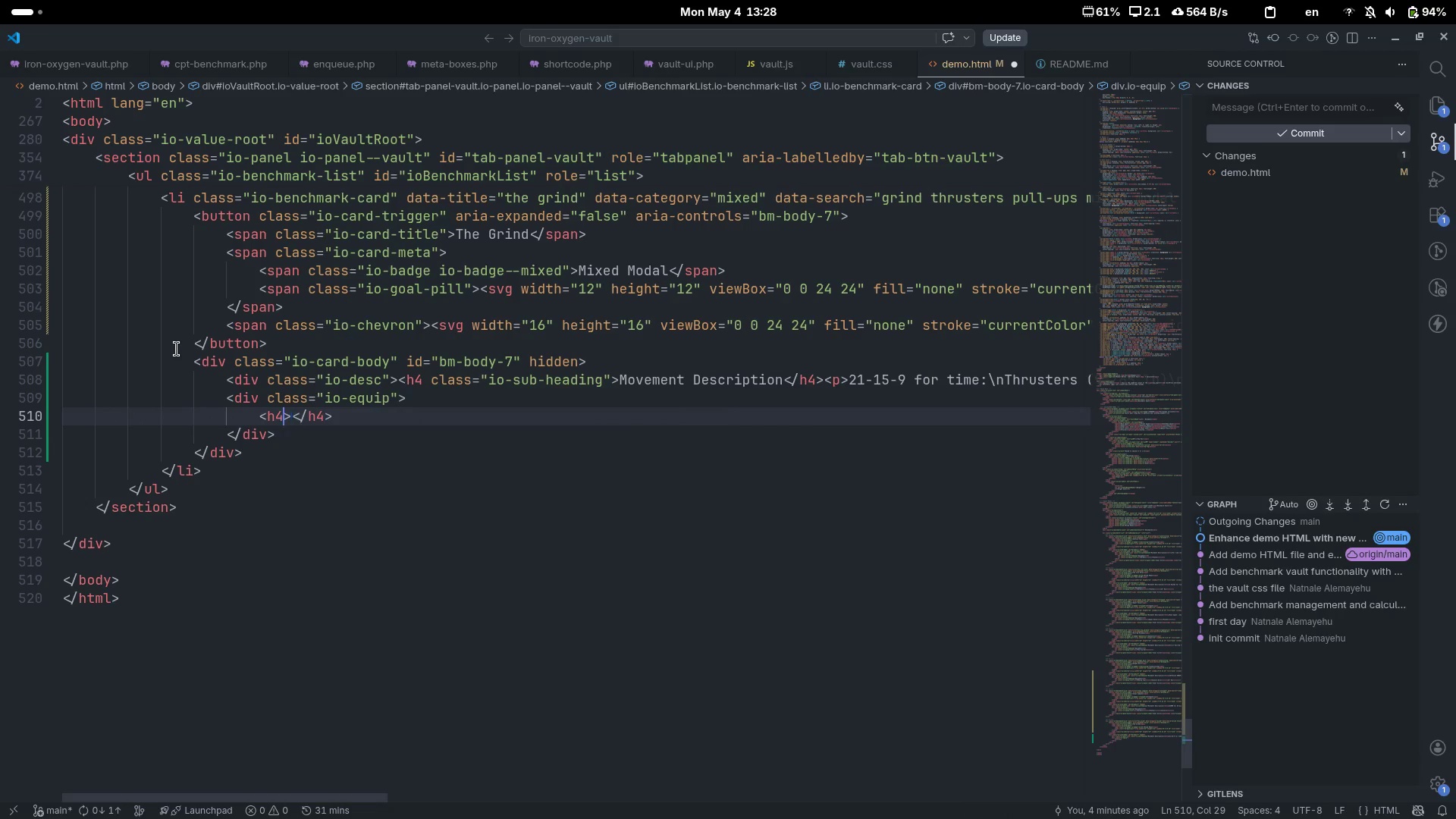 
type( clas)
key(Tab)
 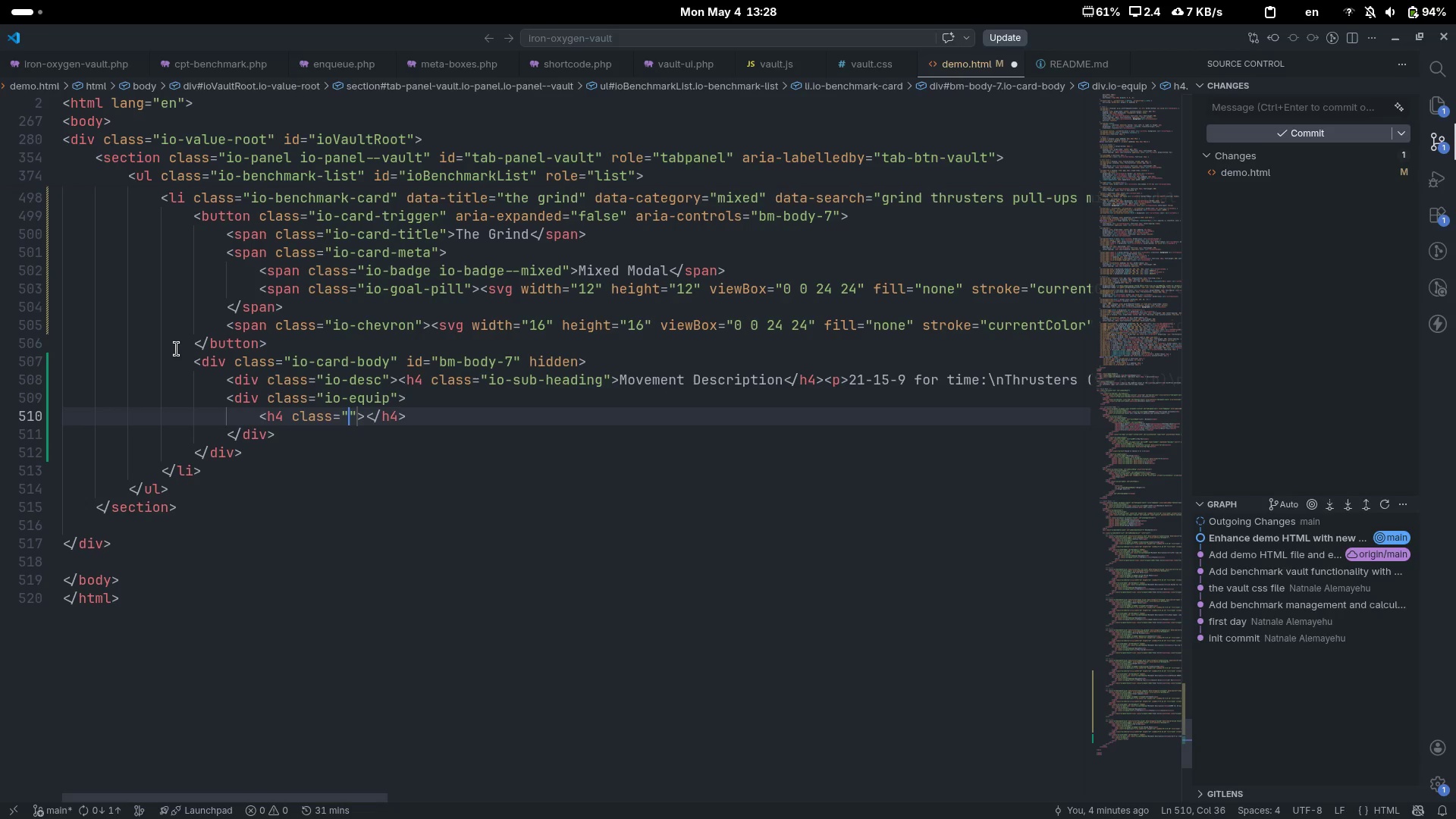 
type(io-sub-hea)
key(Tab)
 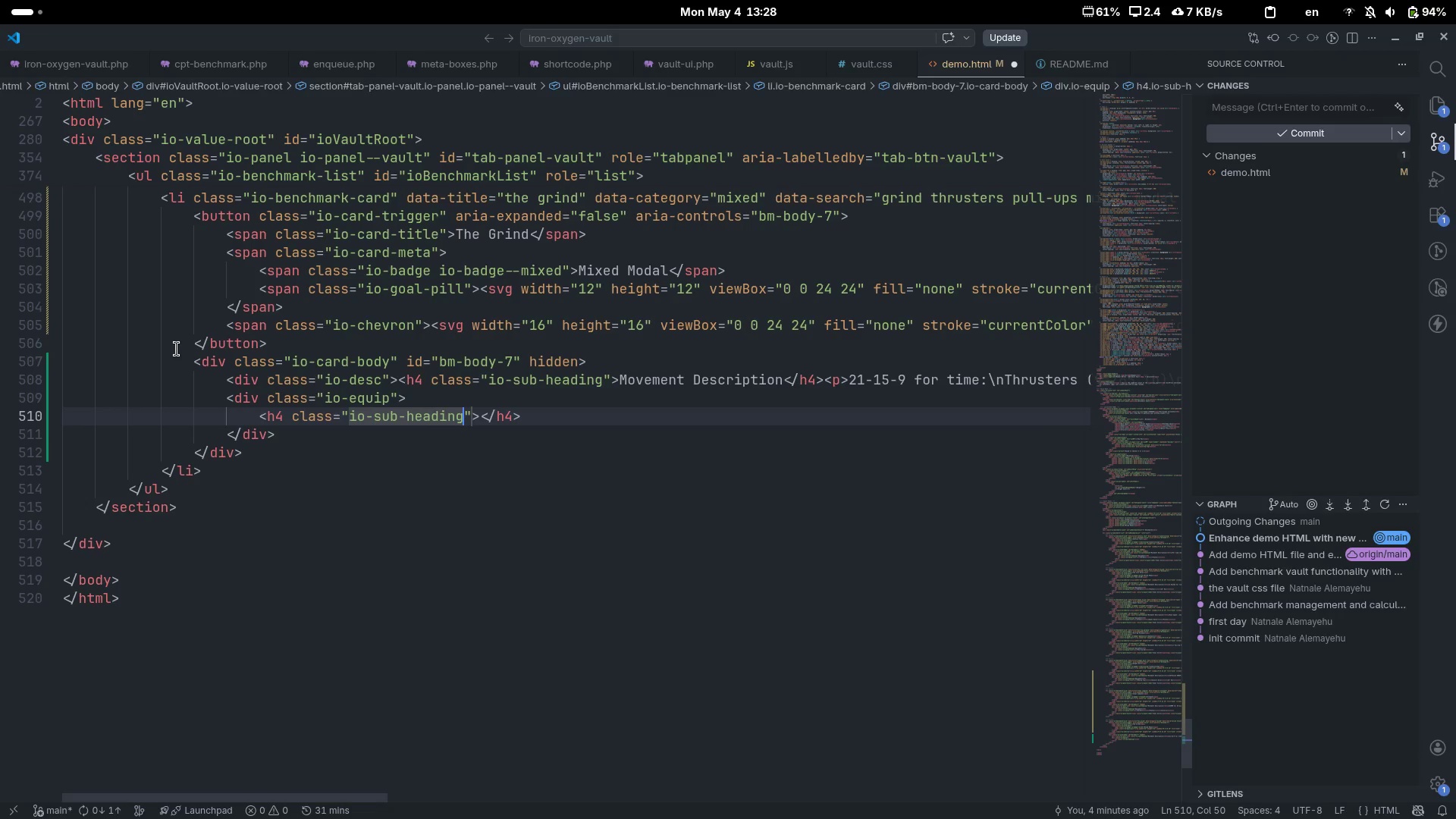 
key(ArrowRight)
 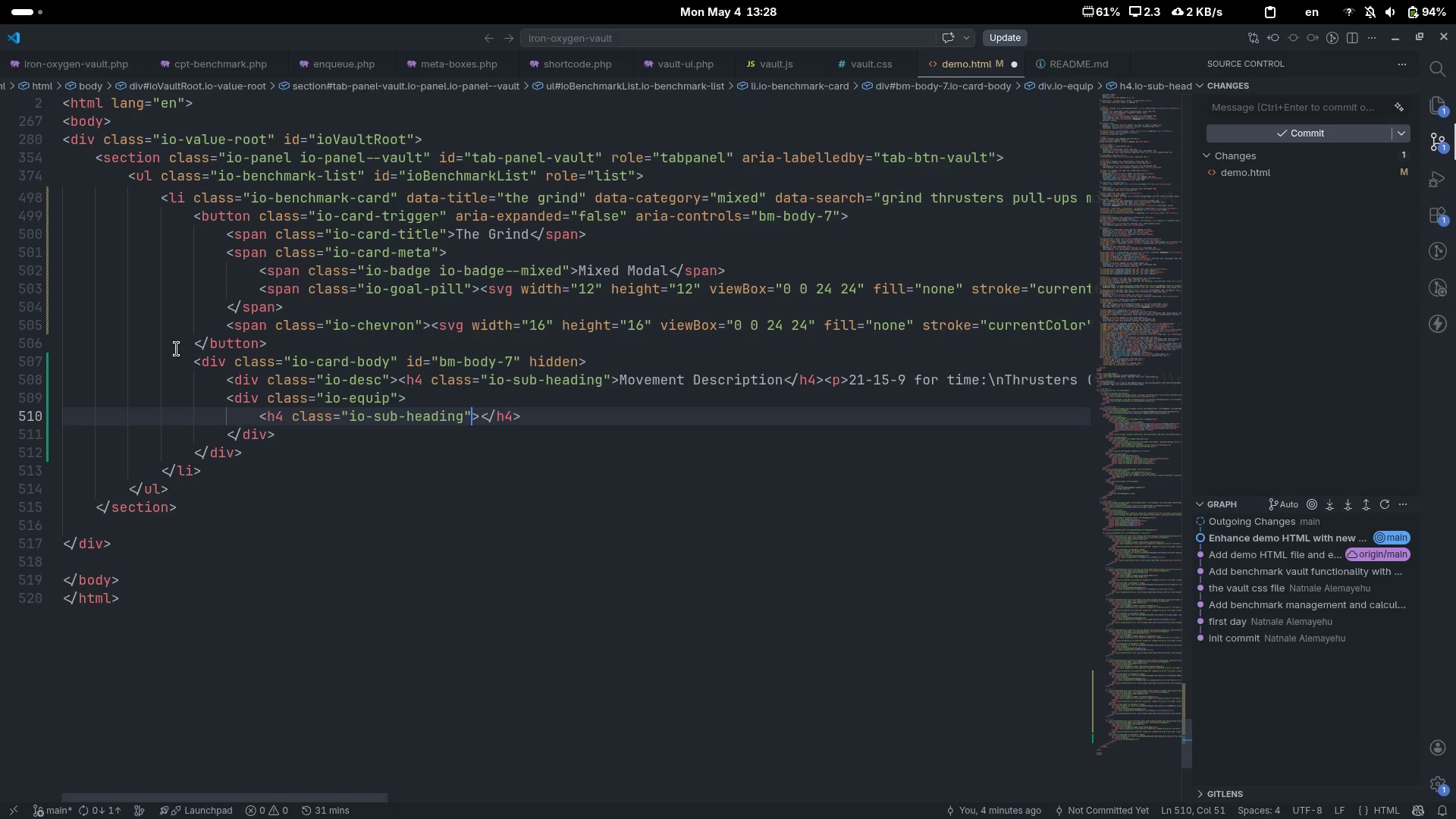 
key(ArrowRight)
 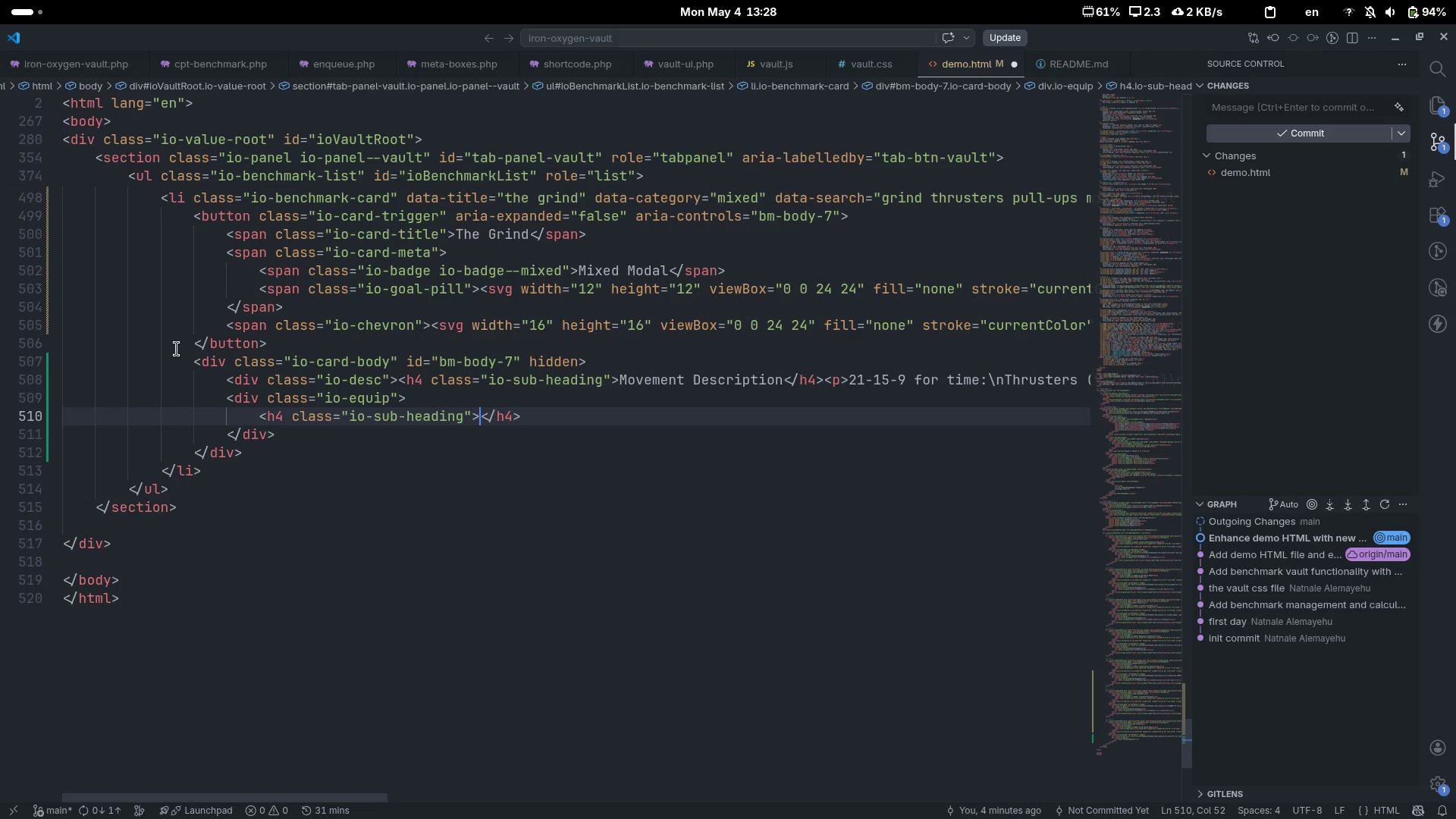 
type(Q)
key(Backspace)
type(Equi)
key(Tab)
 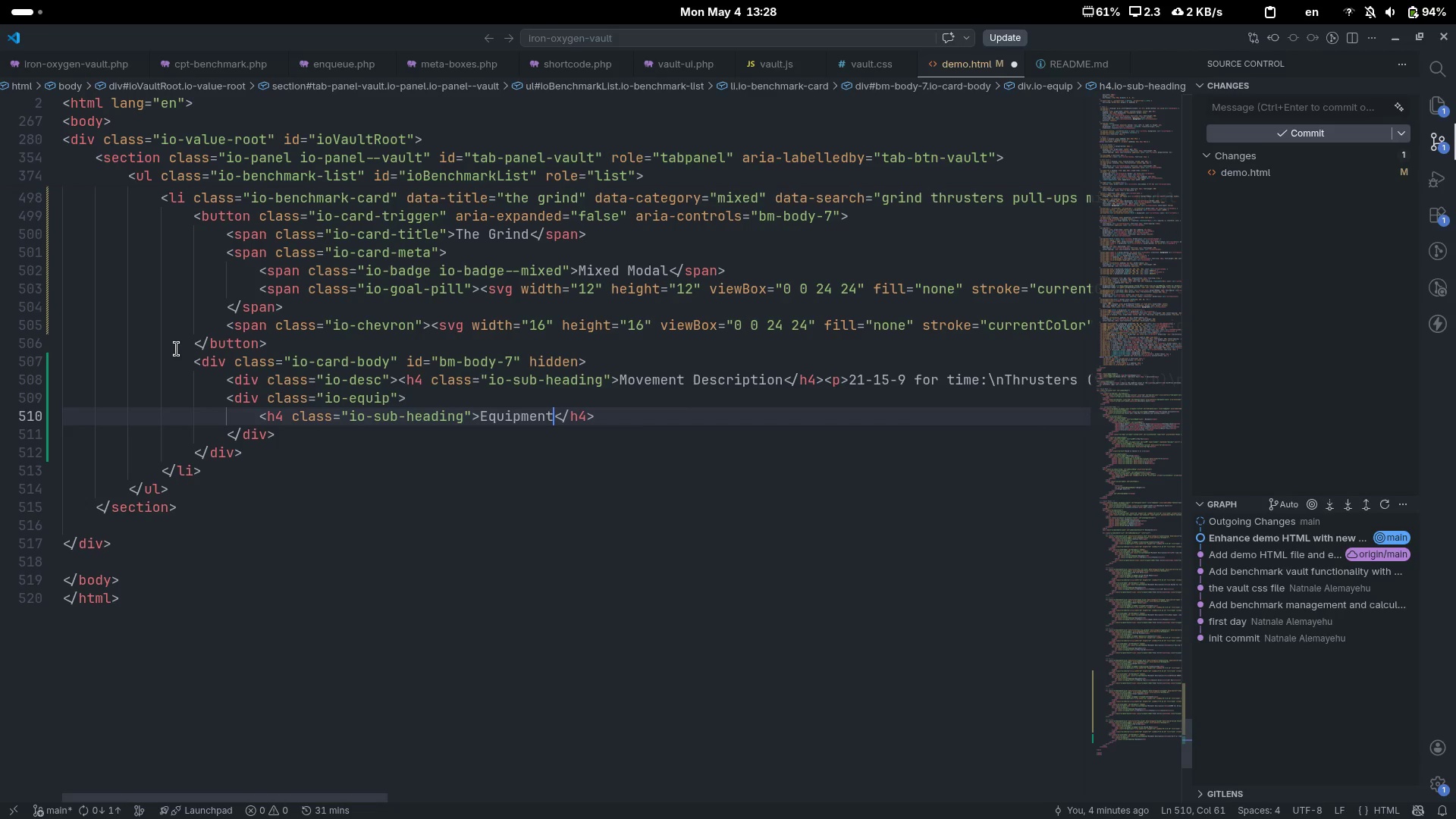 
key(ArrowDown)
 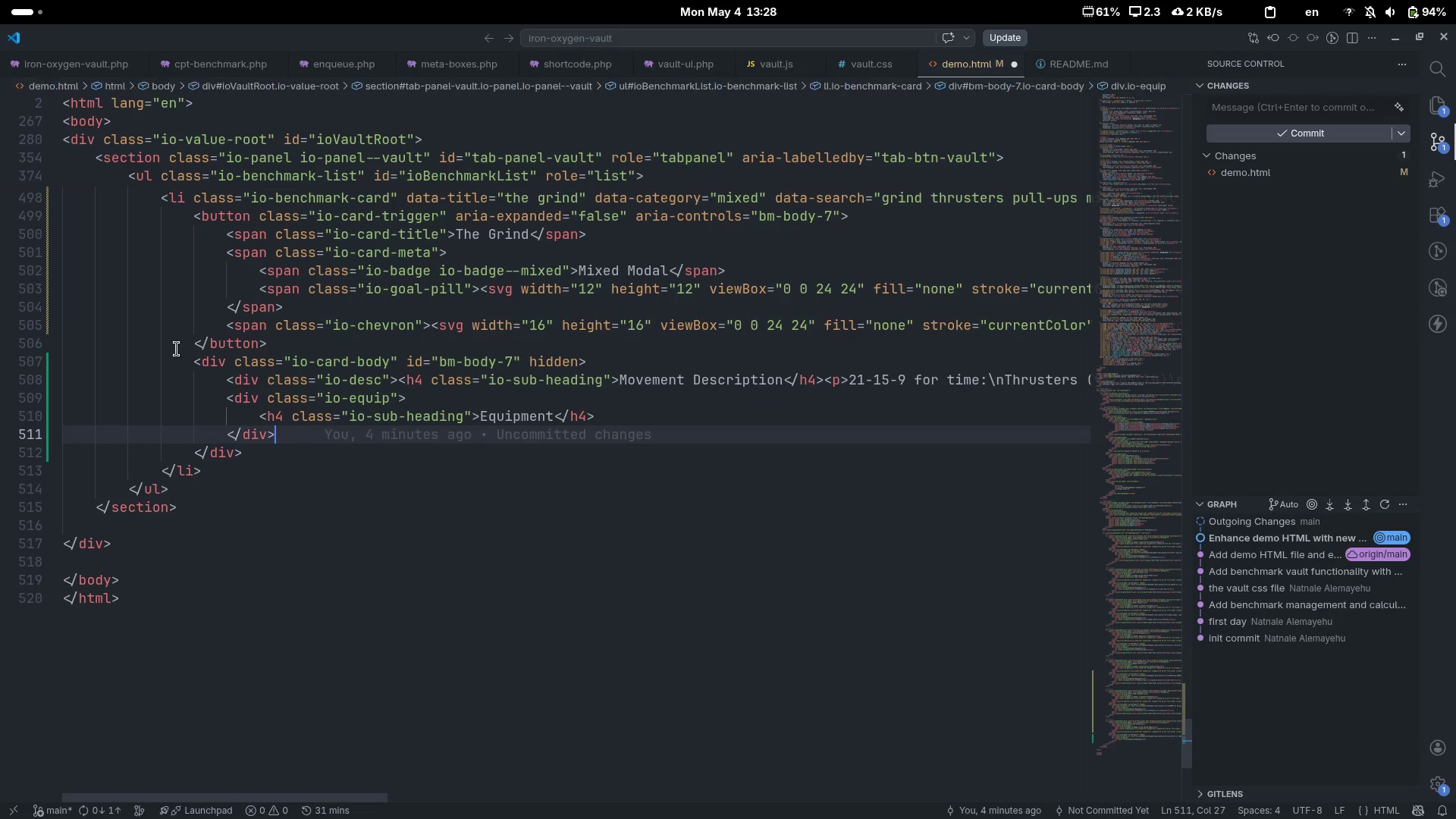 
key(ArrowUp)
 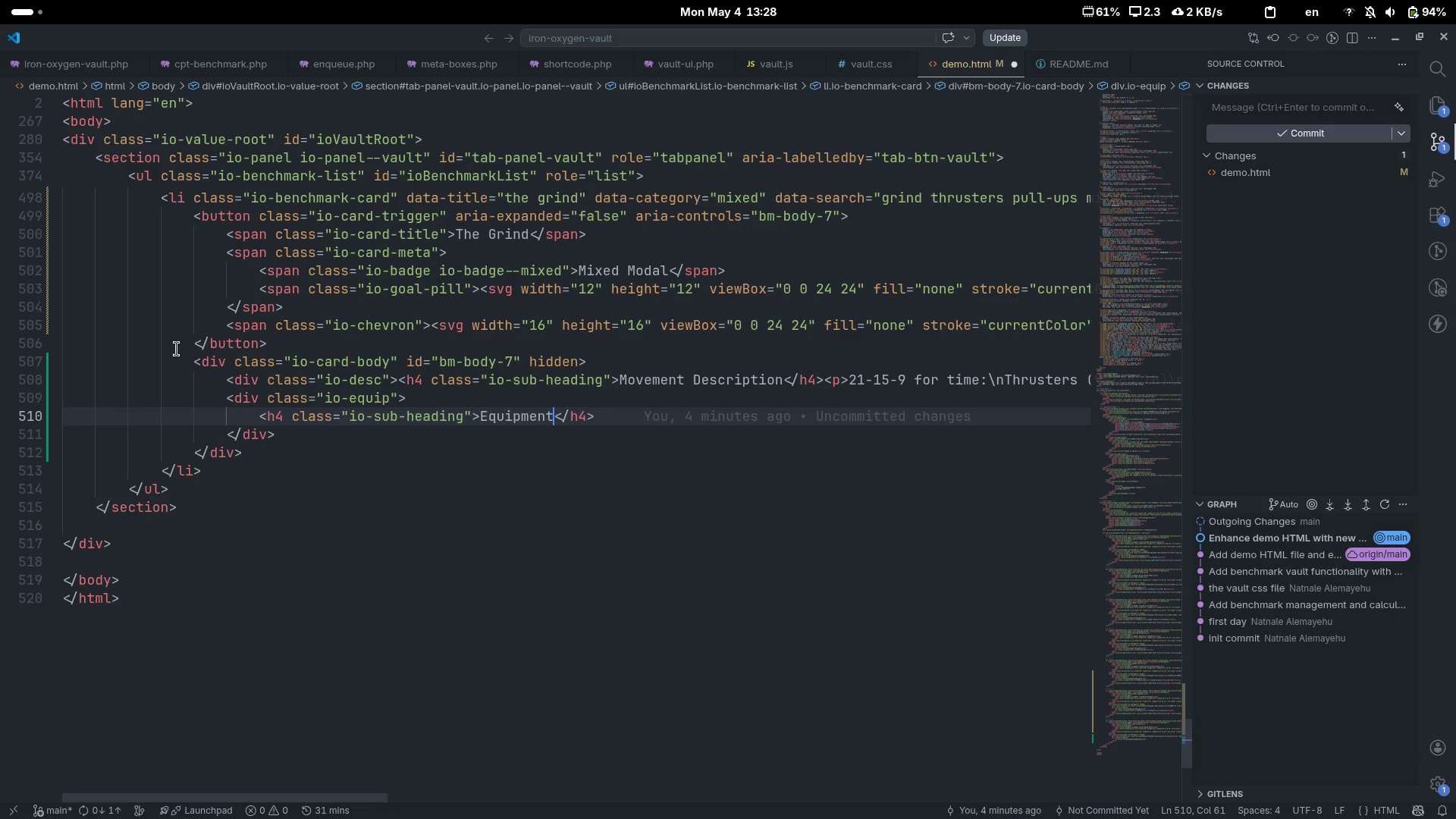 
key(End)
 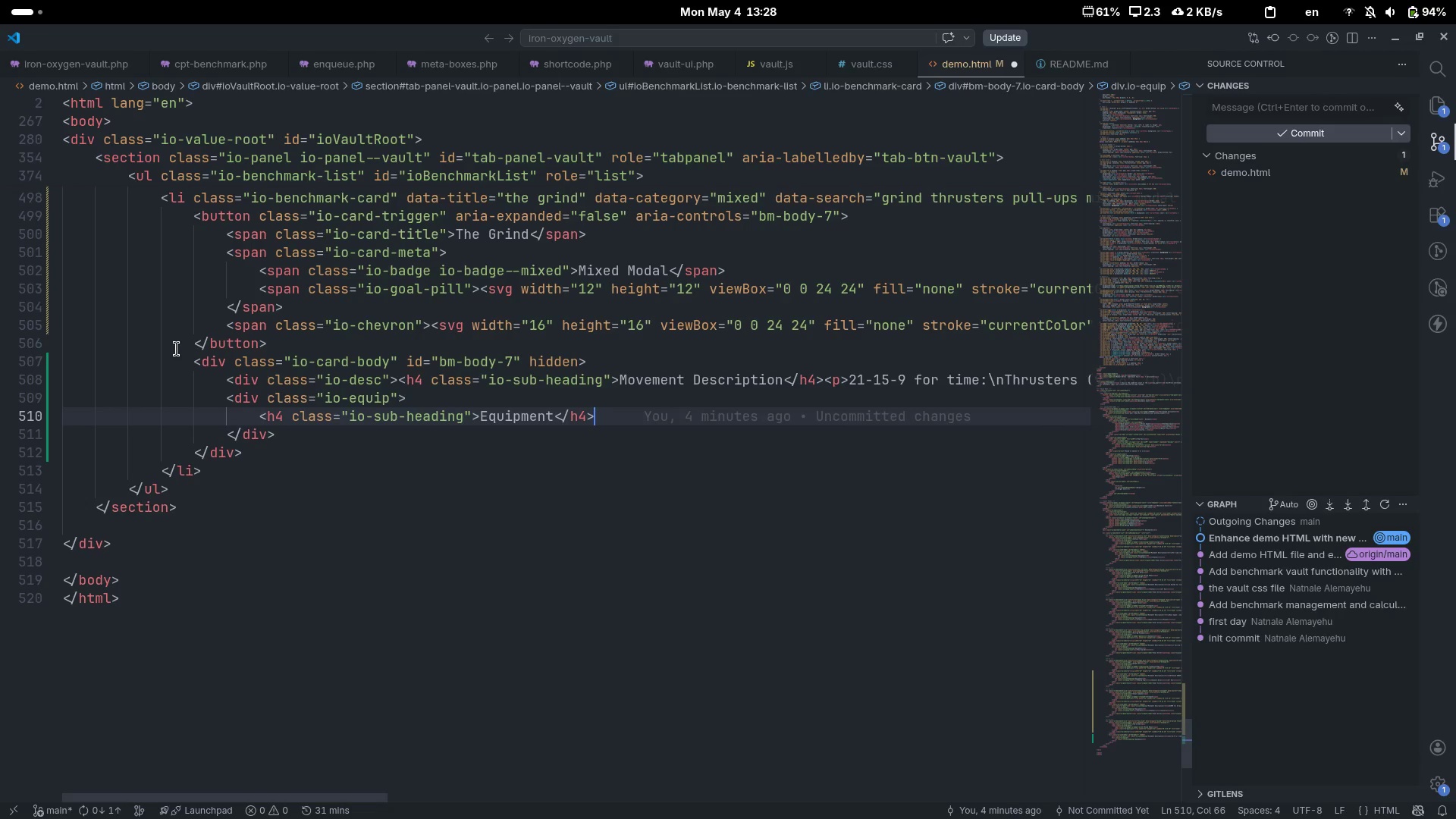 
key(Enter)
 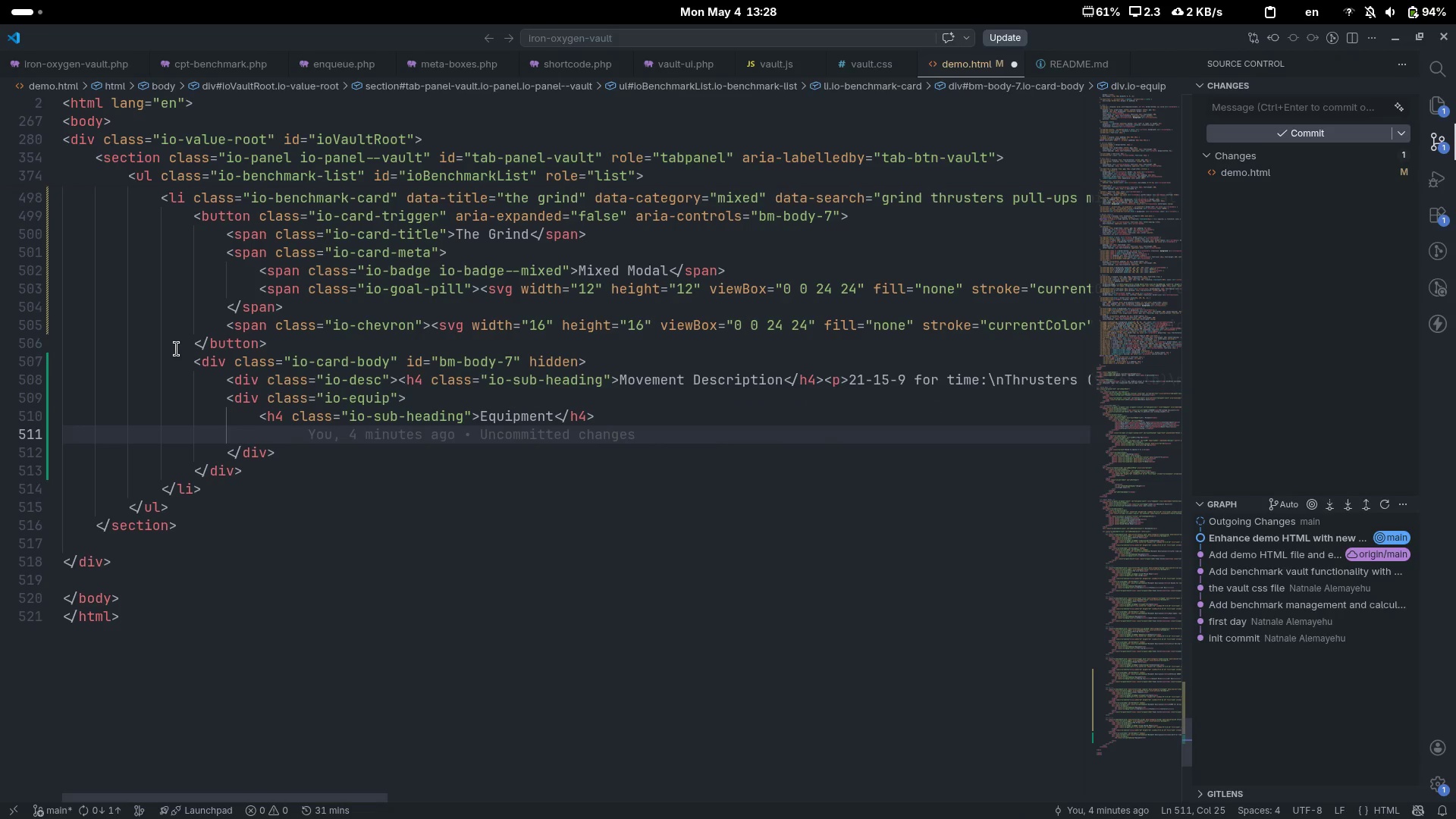 
type(ul)
key(Tab)
 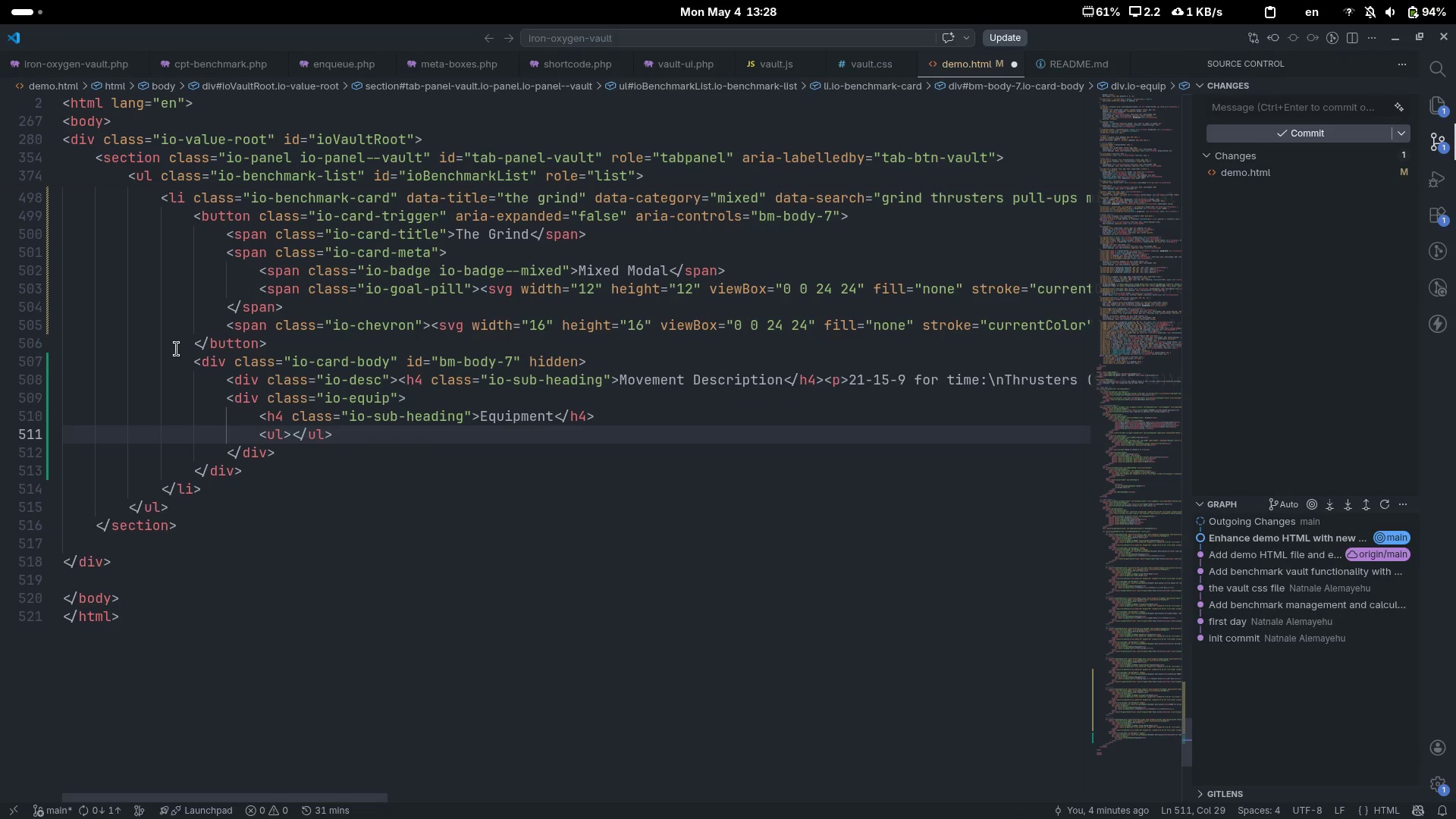 
key(ArrowLeft)
 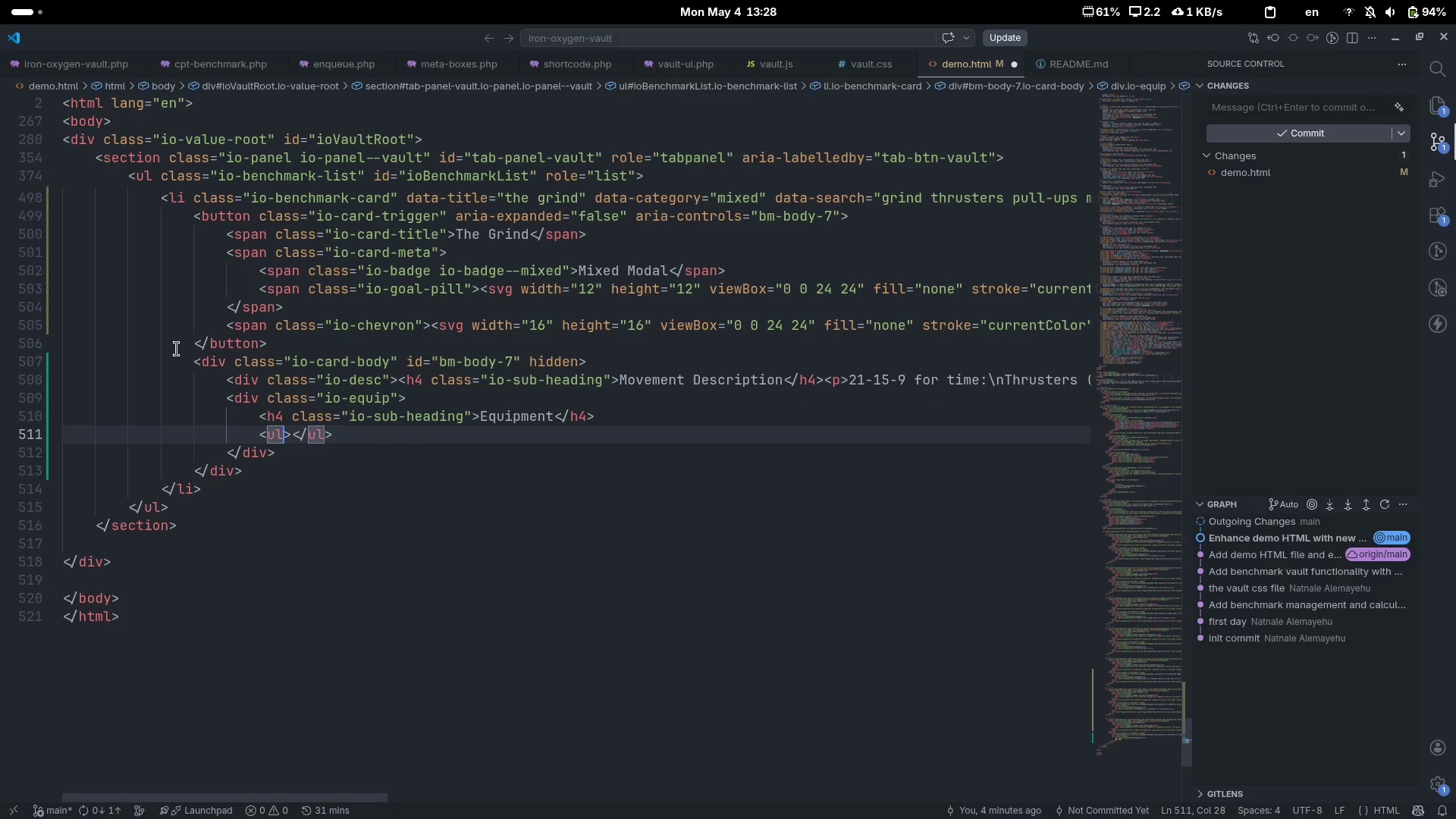 
type( clas)
key(Tab)
type(io-)
key(Tab)
 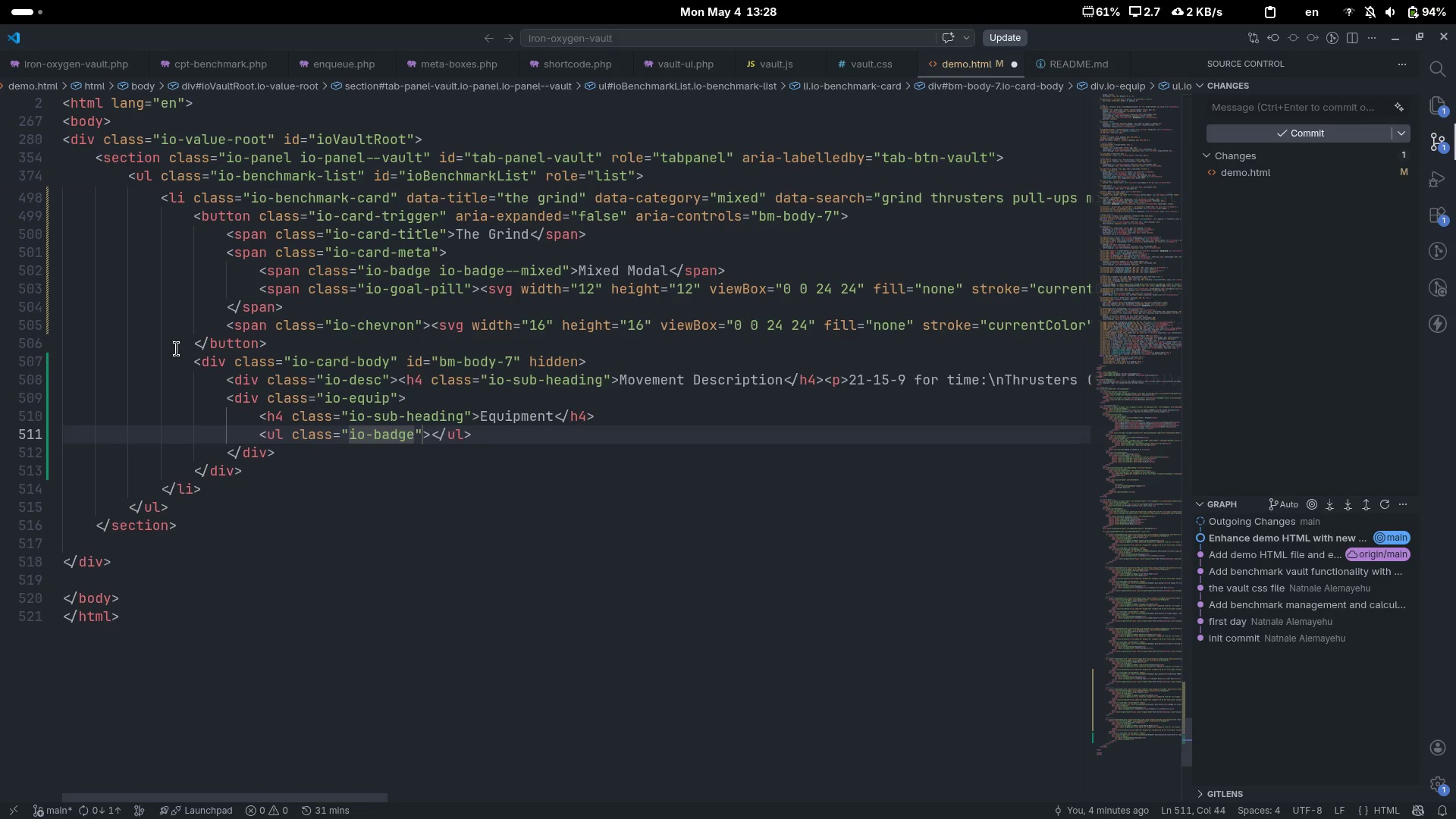 
key(Control+ControlLeft)
 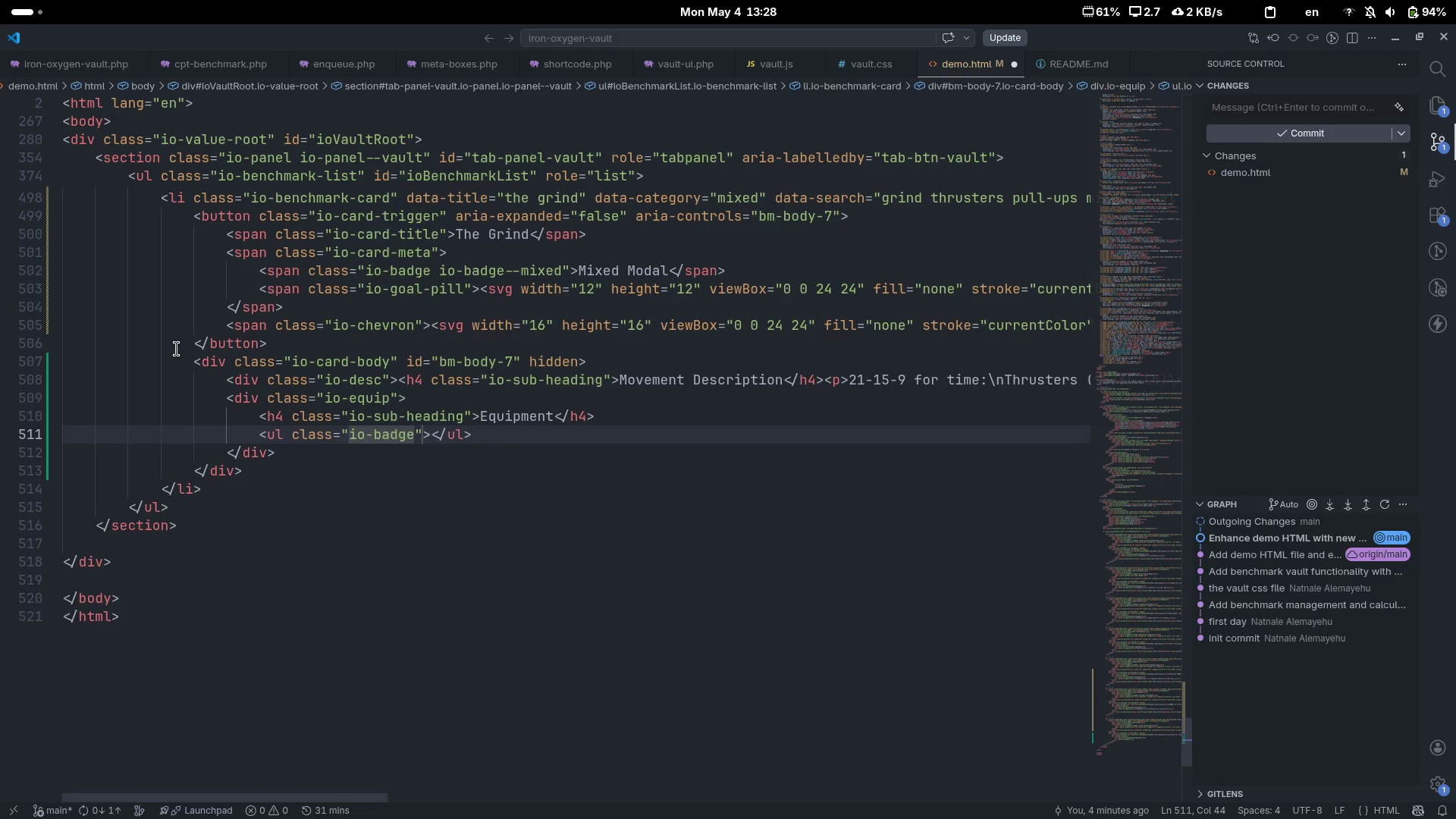 
key(Control+Backspace)
 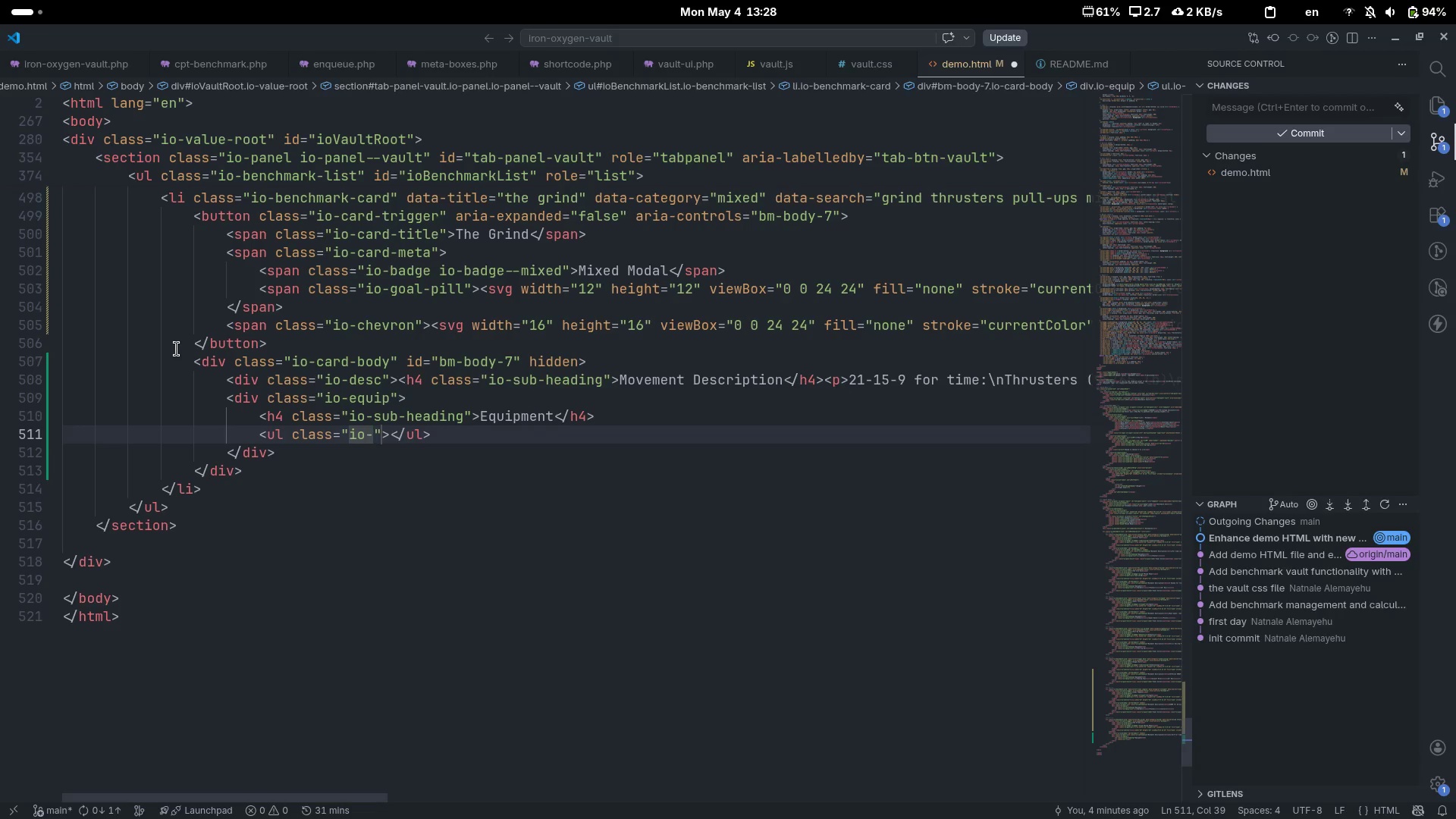 
type(eq)
key(Tab)
type(-l)
key(Tab)
 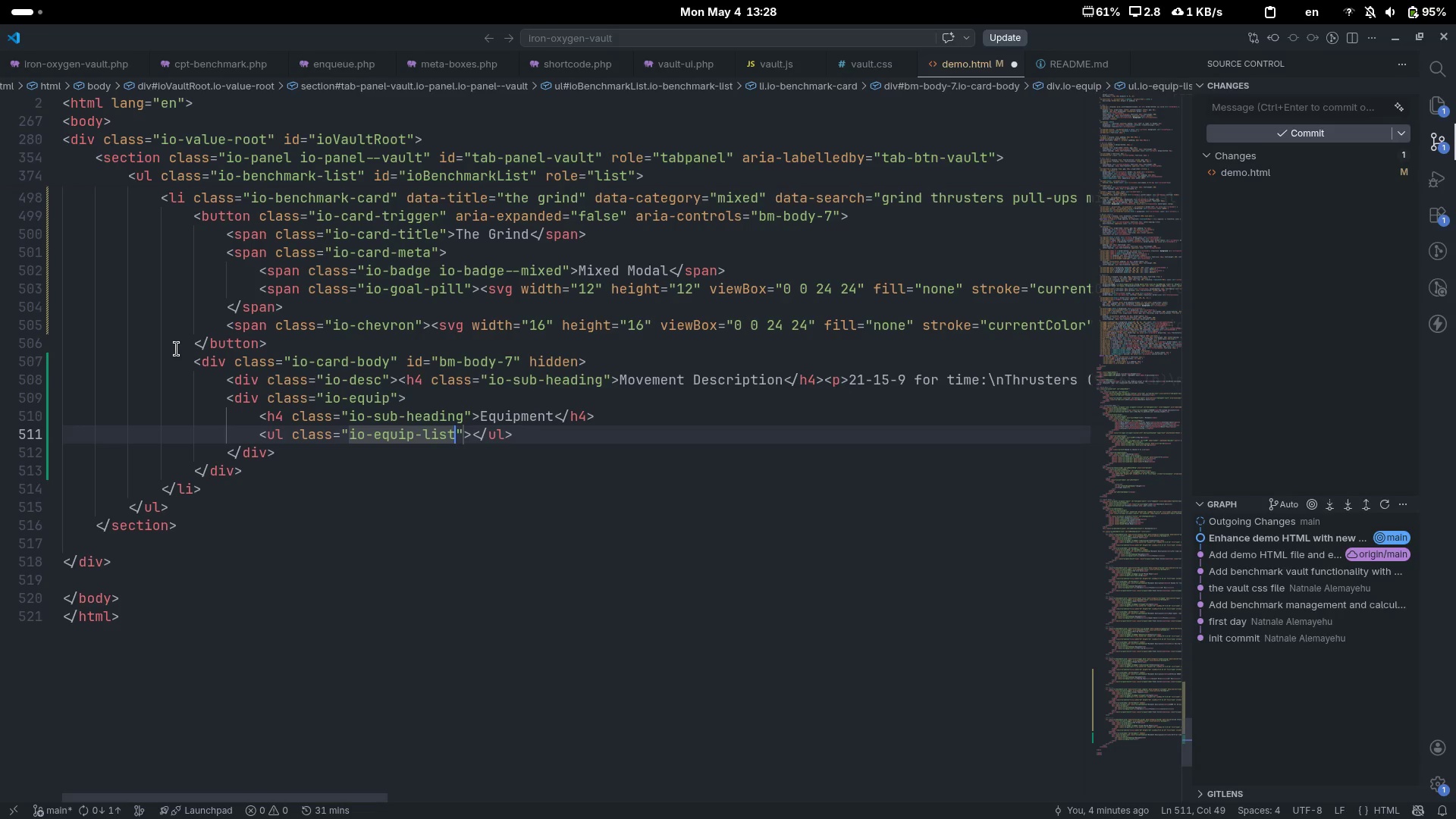 
key(ArrowRight)
 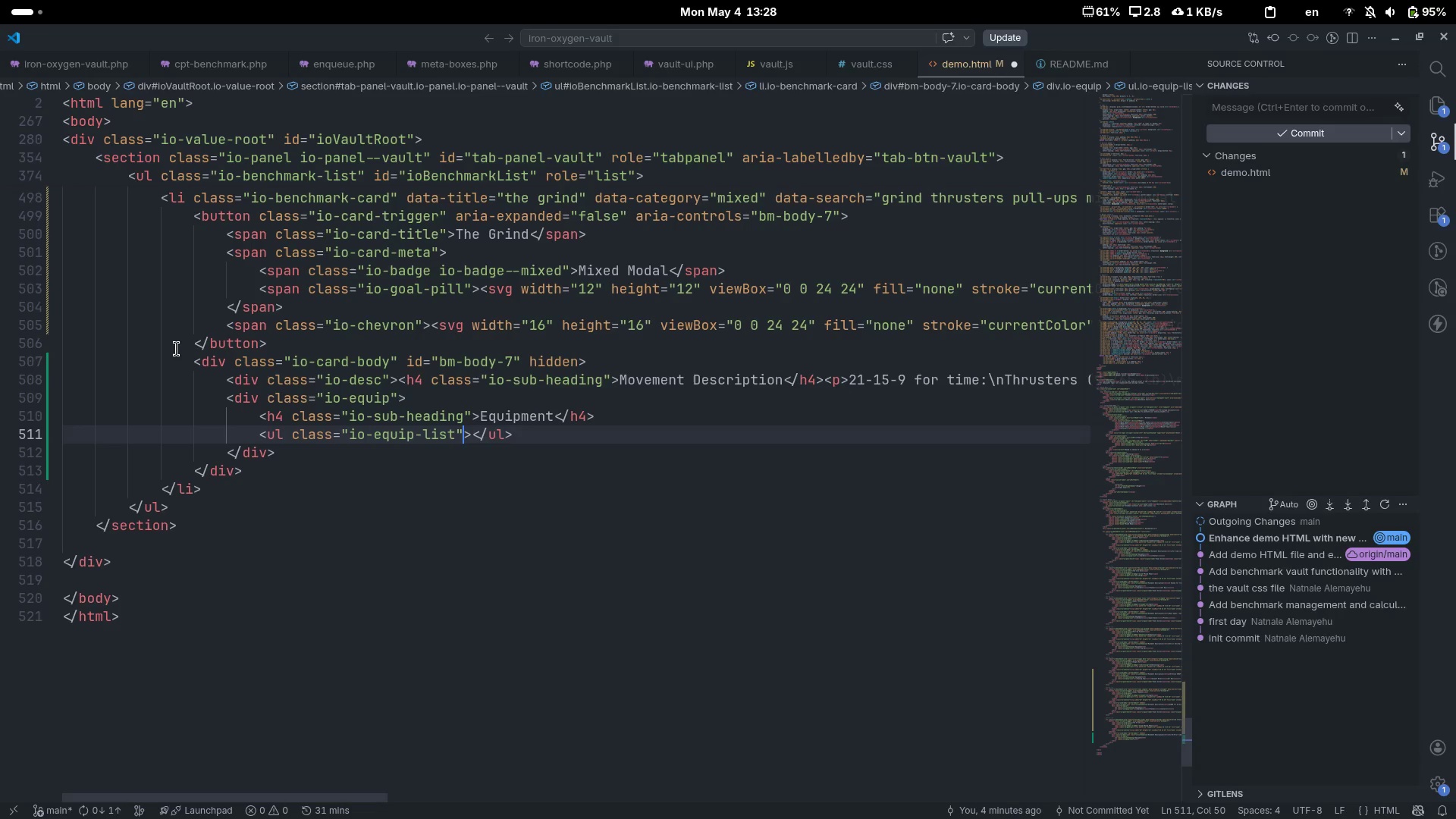 
key(ArrowRight)
 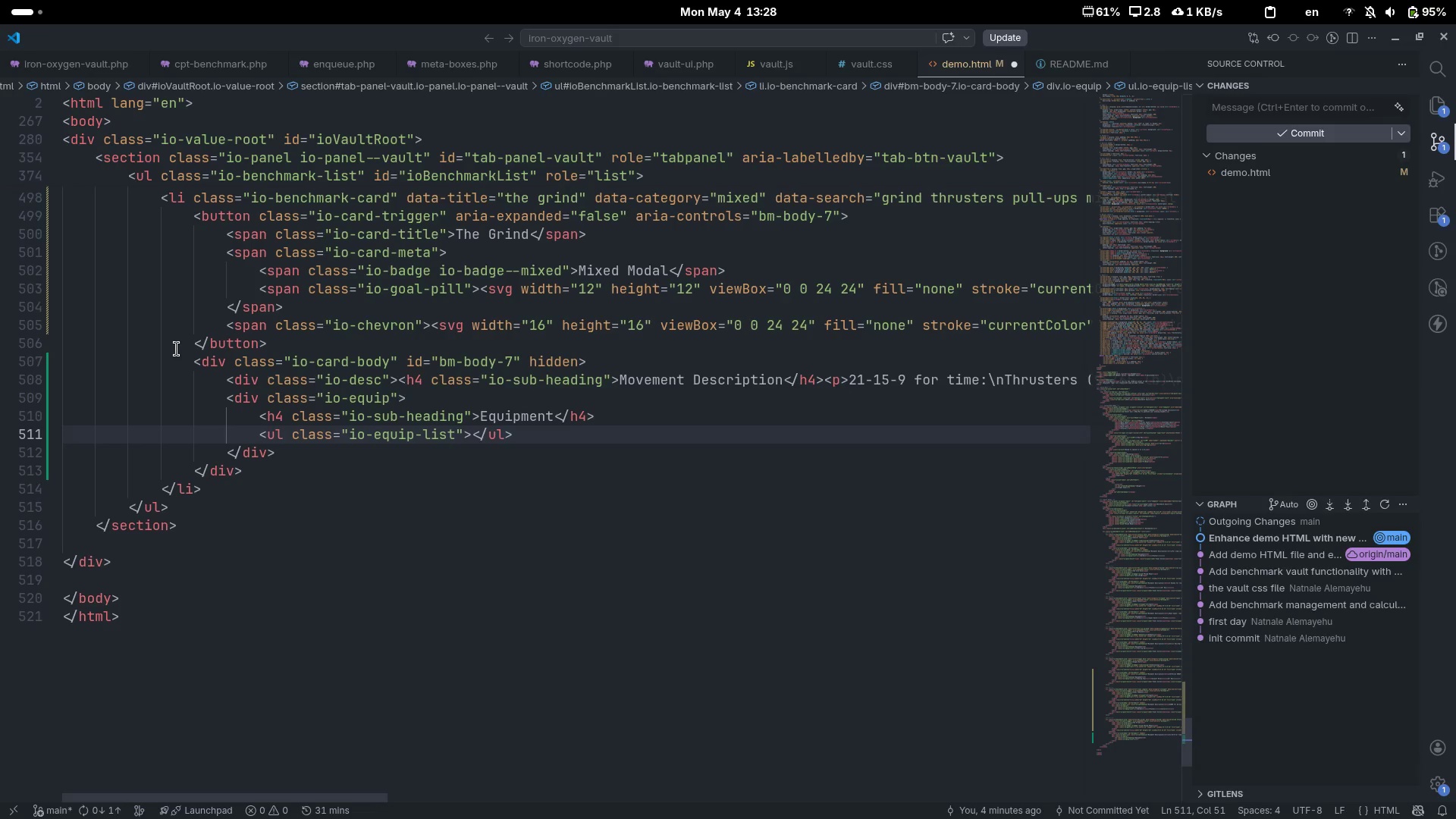 
type(li)
key(Tab)
type(B)
 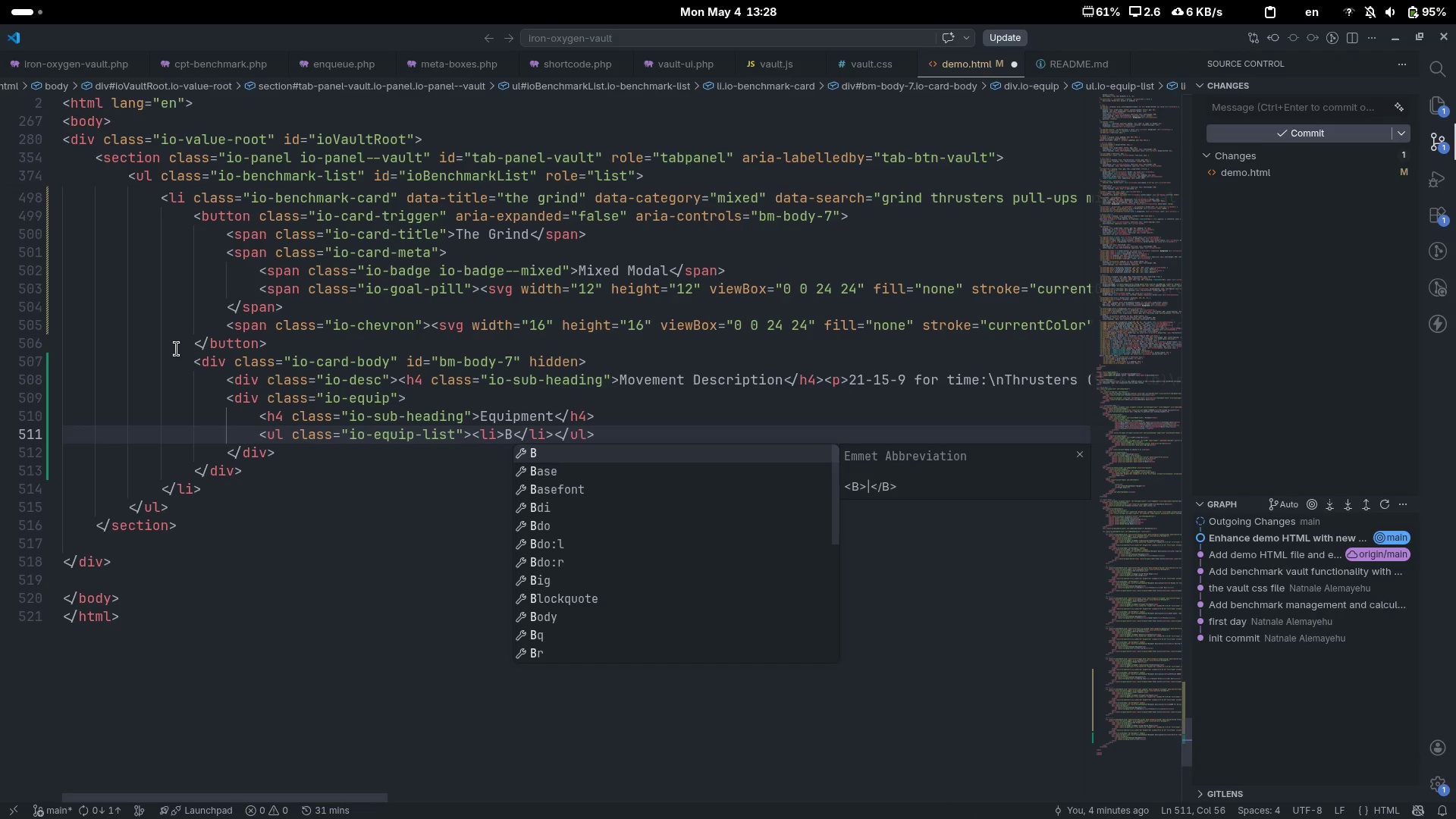 
type(arbell)
 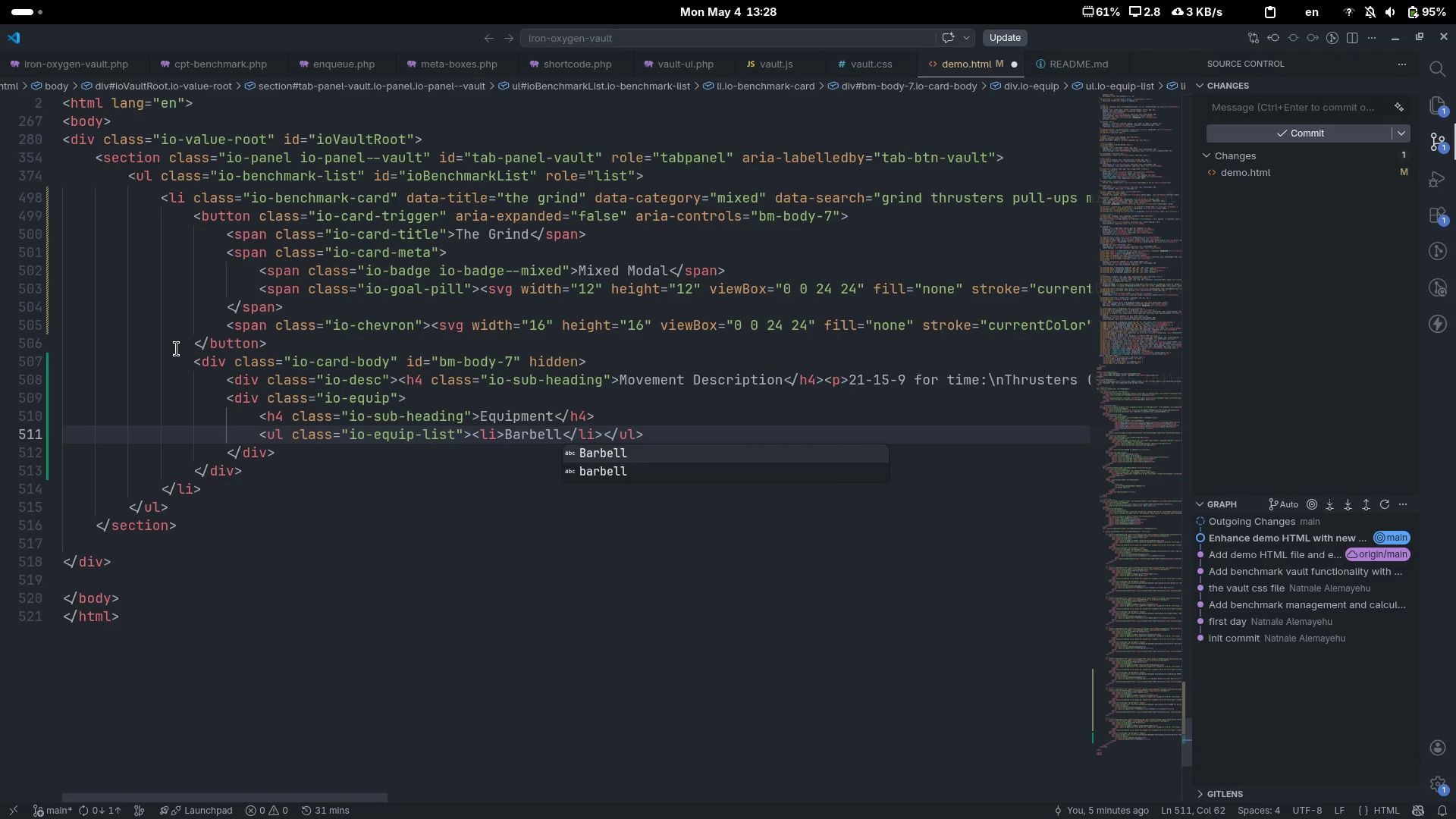 
key(ArrowRight)
 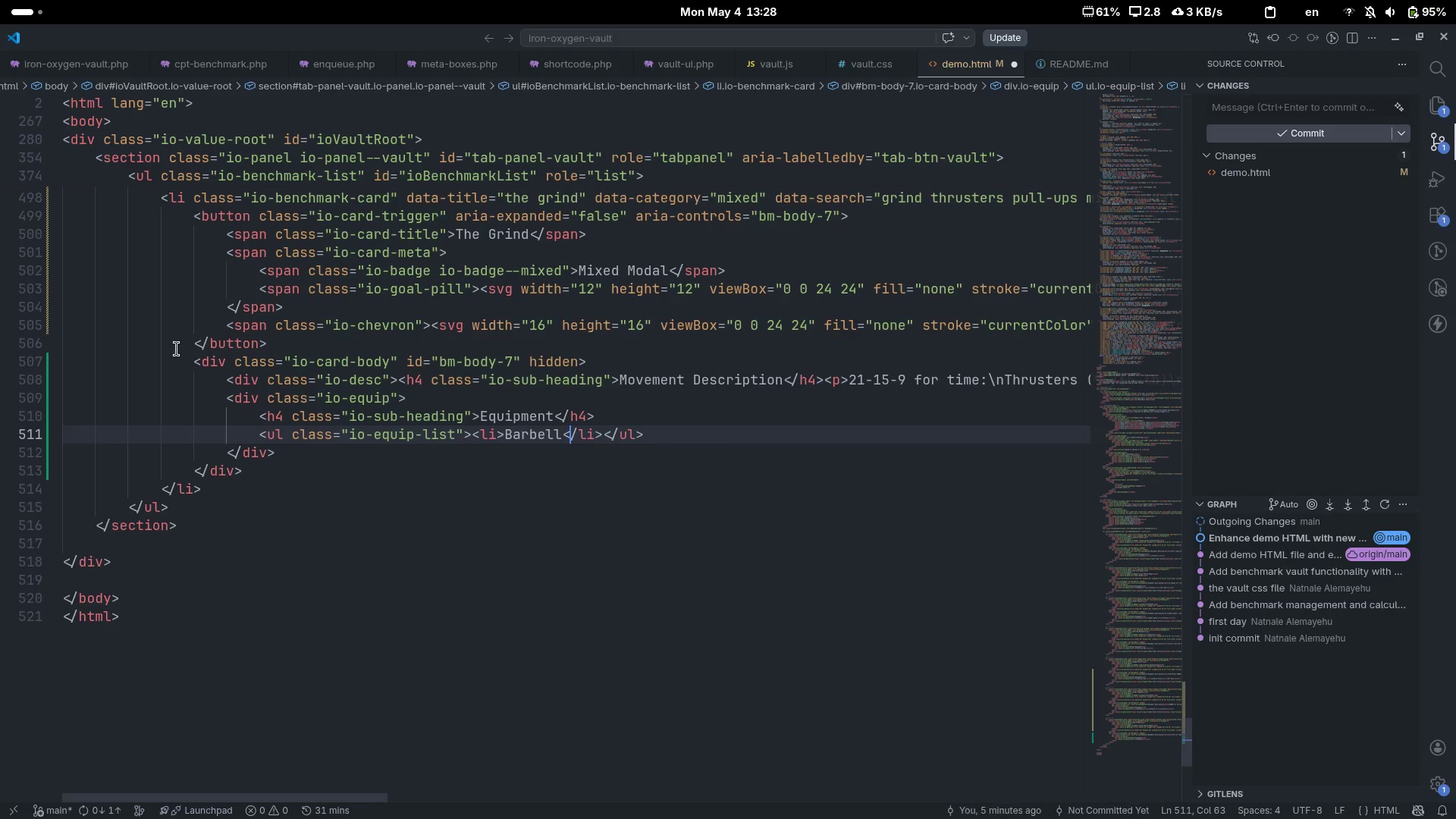 
key(ArrowRight)
 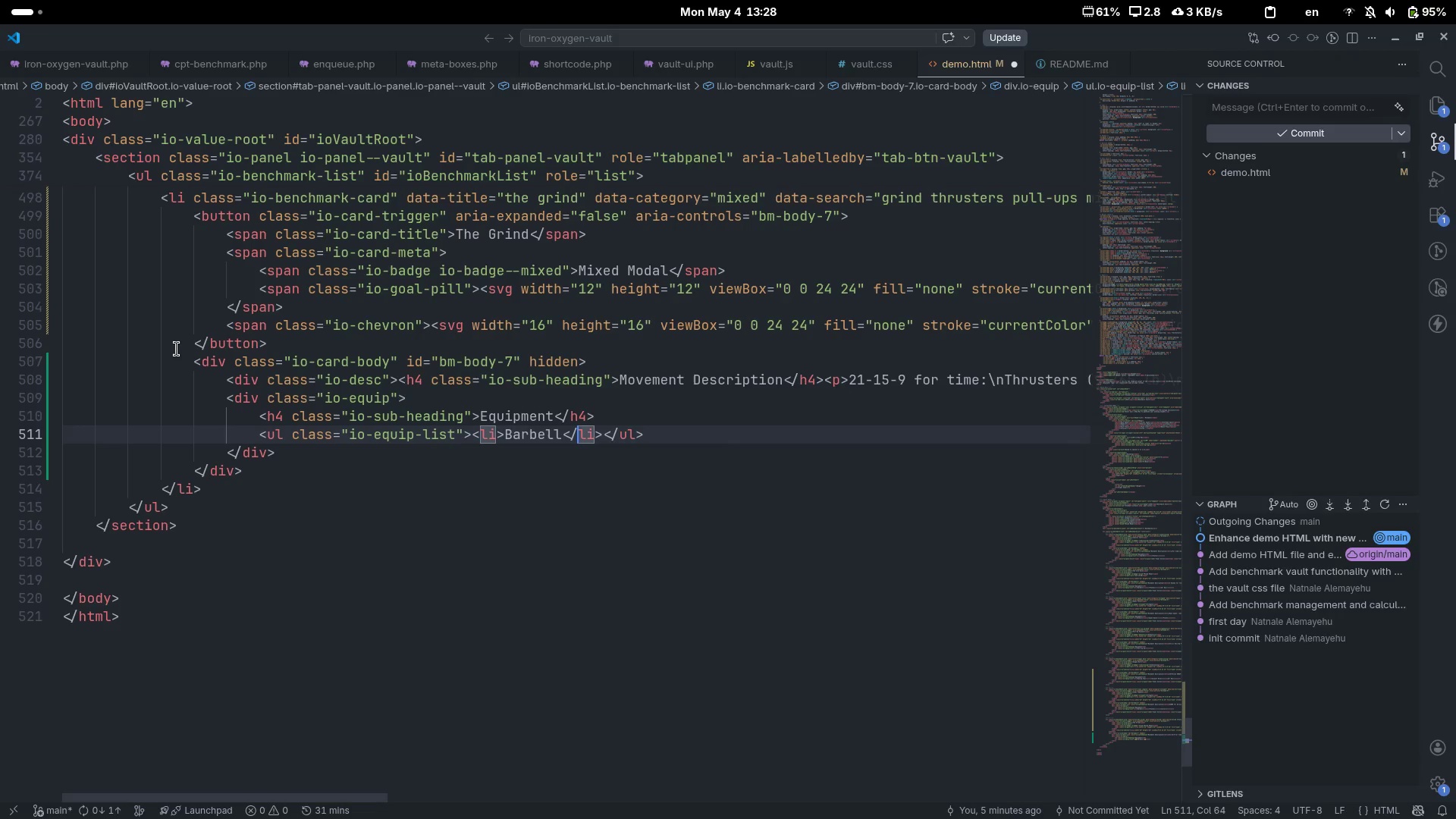 
key(ArrowRight)
 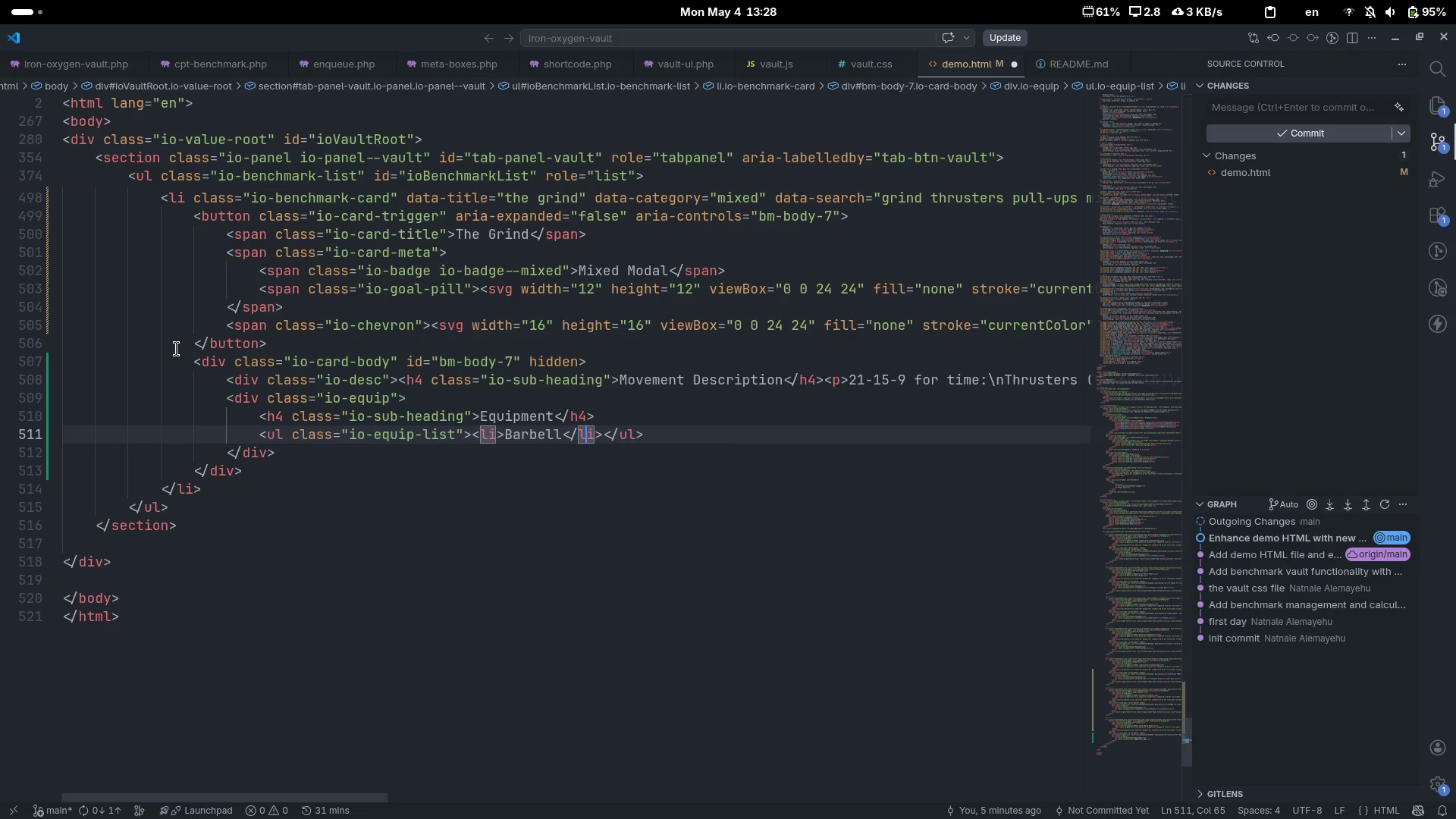 
key(ArrowRight)
 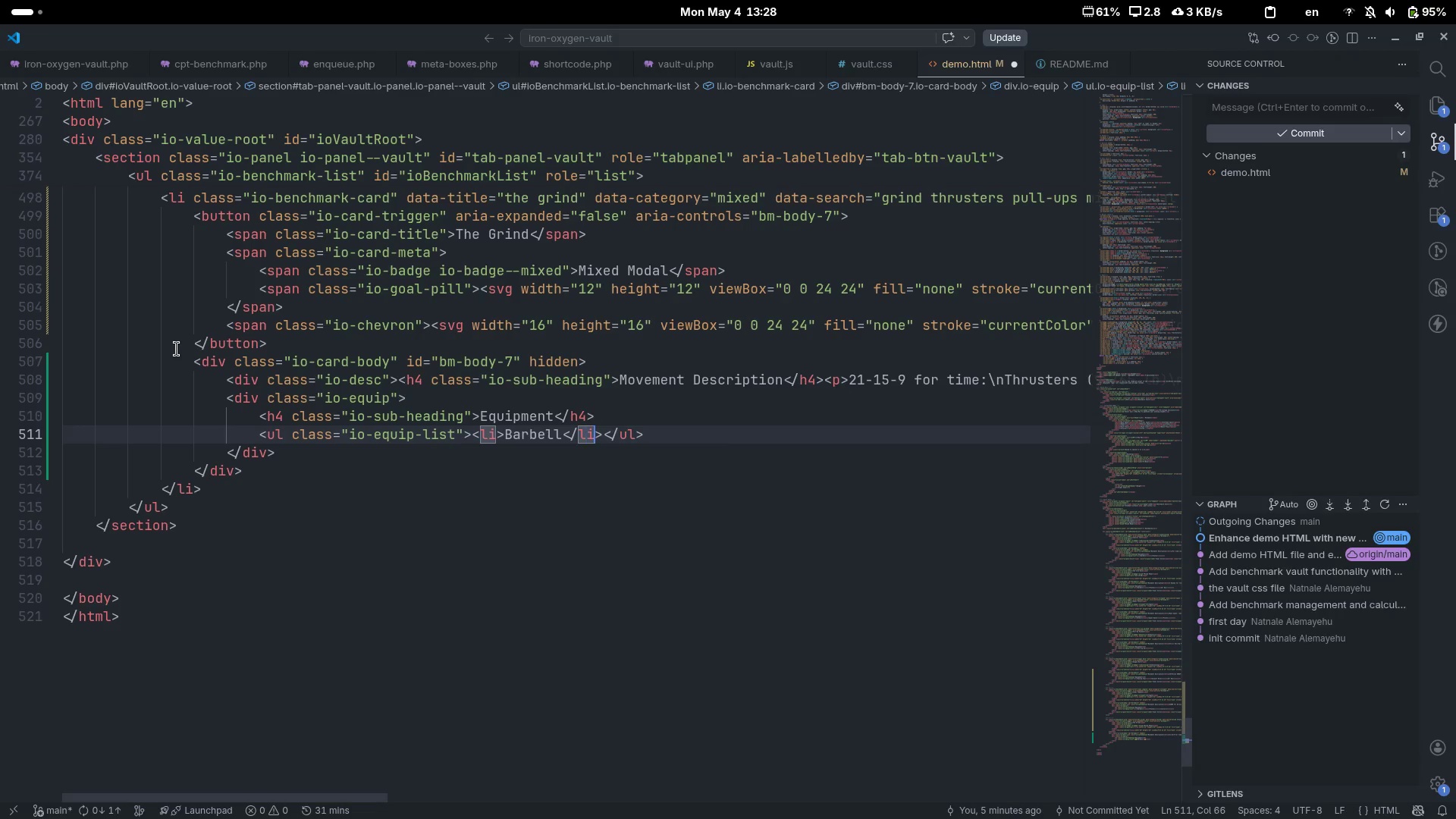 
key(ArrowRight)
 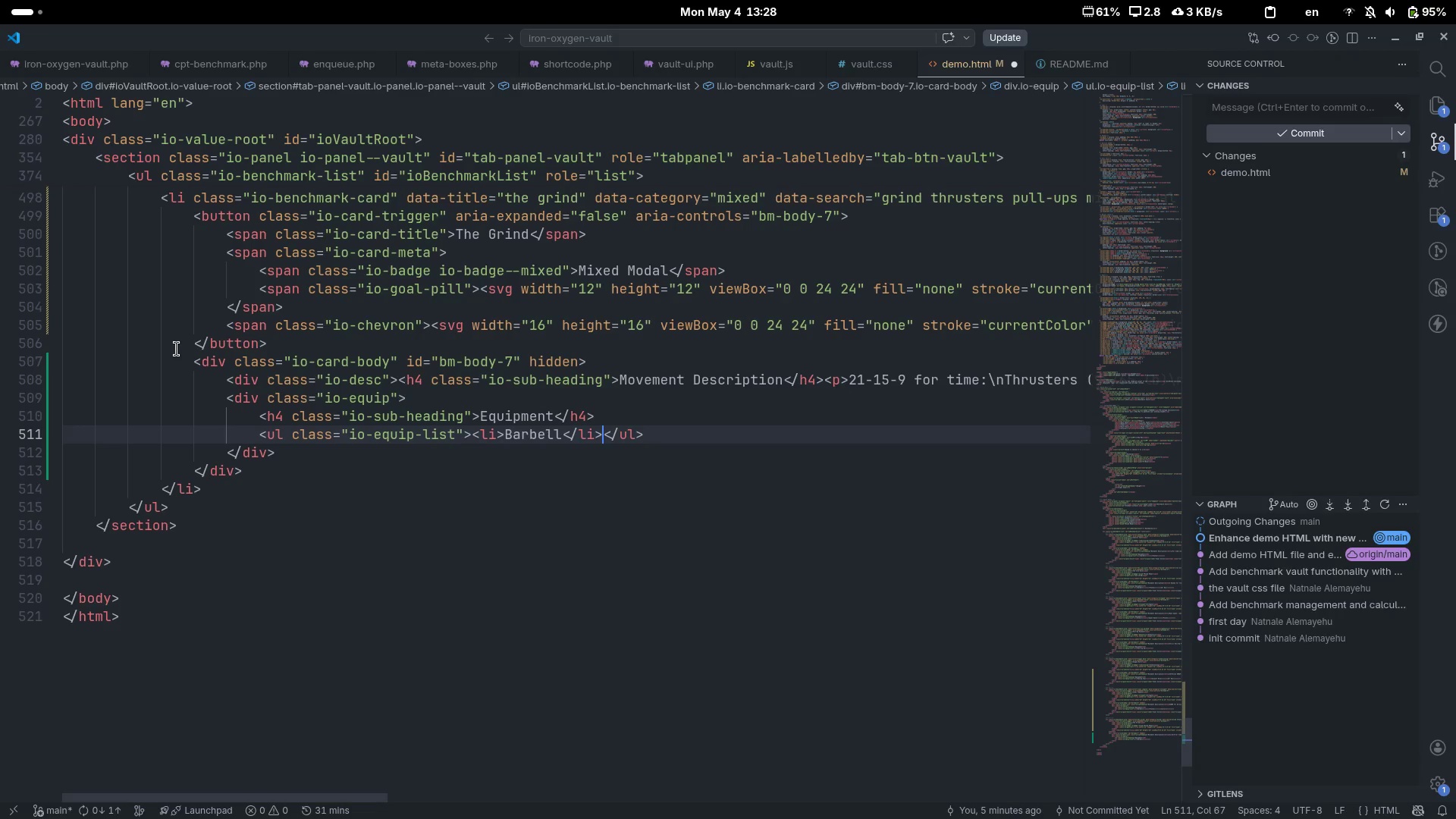 
type(li)
key(Tab)
type(Pull-up Bar)
 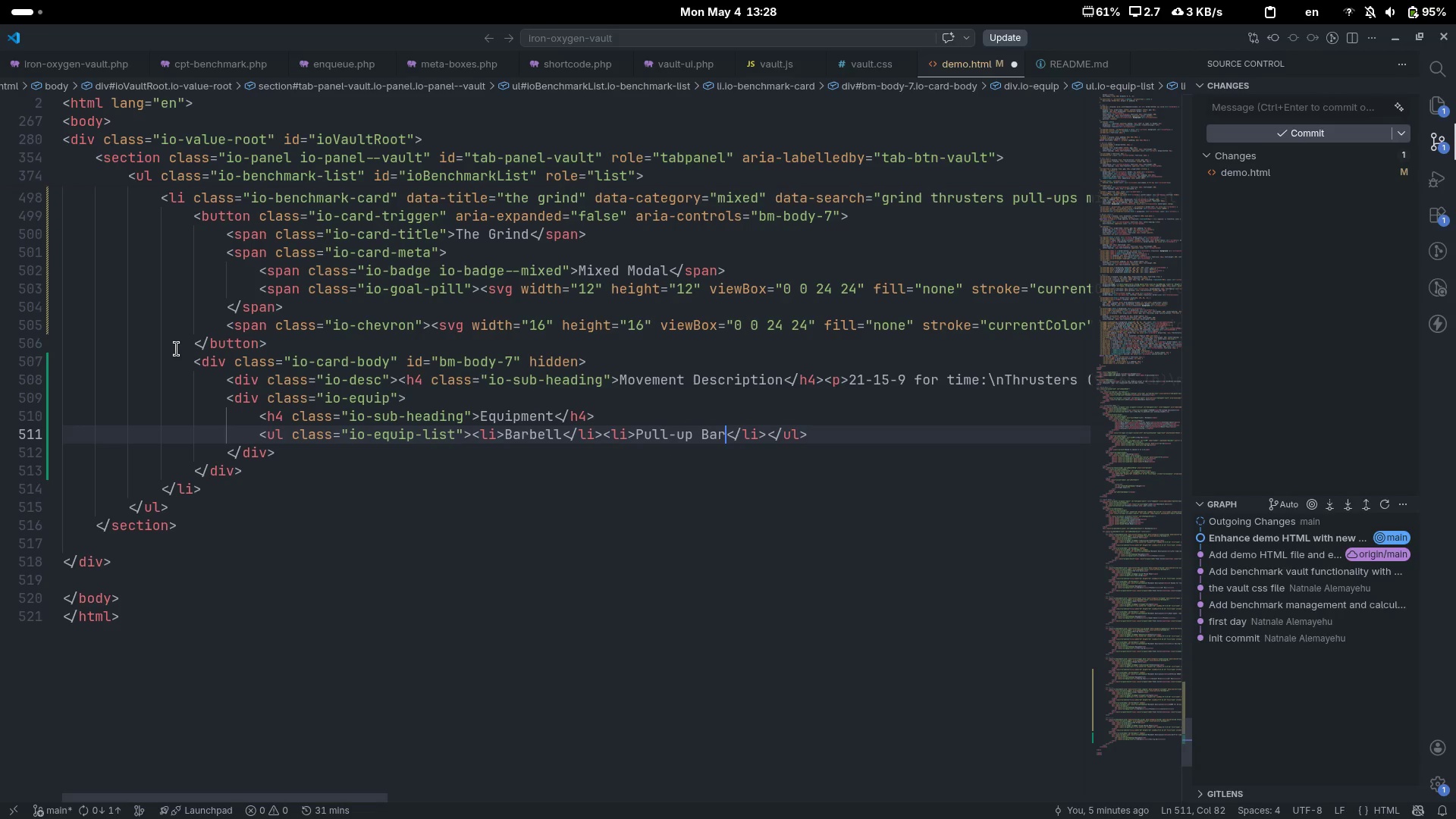 
key(ArrowRight)
 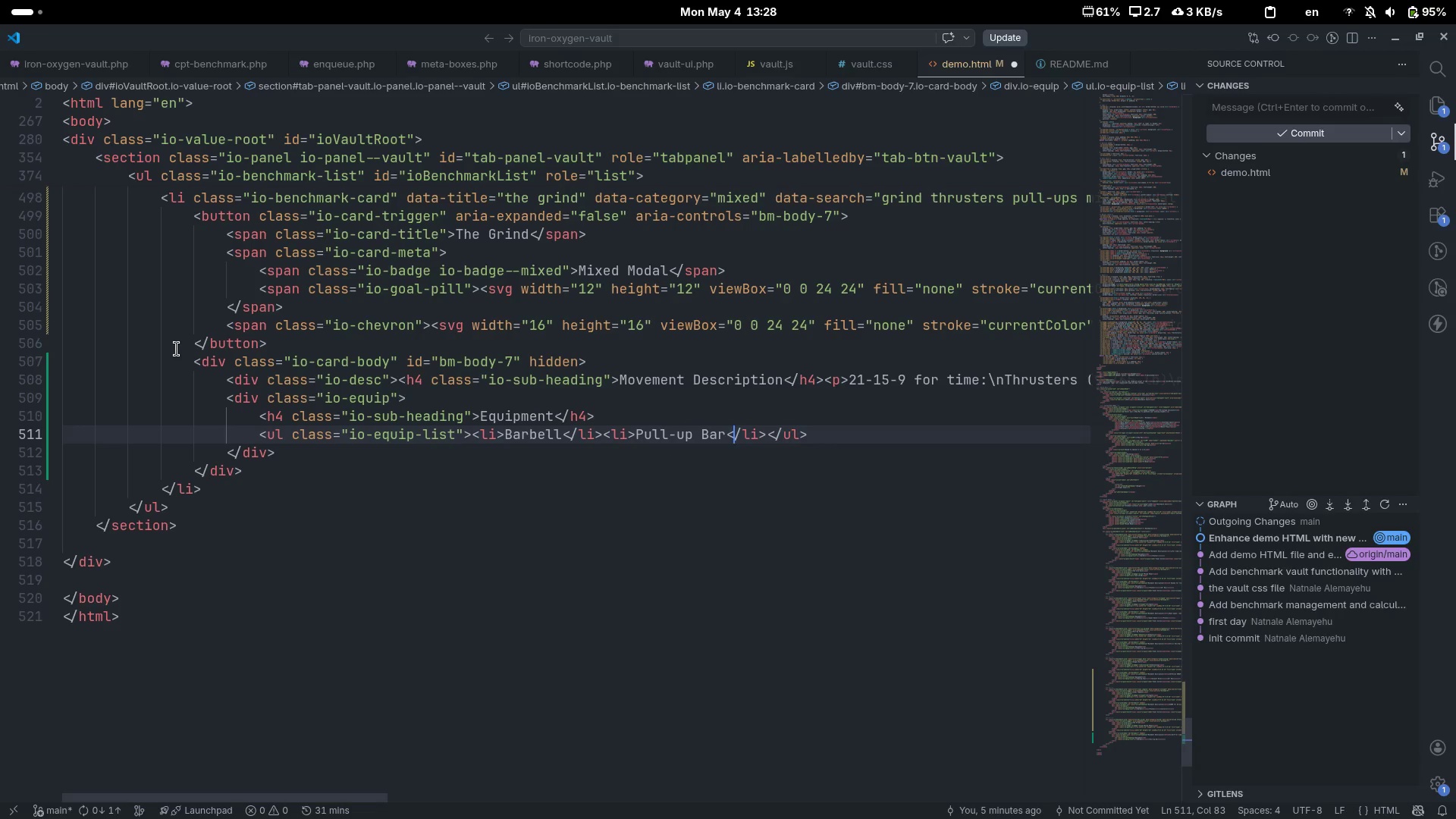 
key(ArrowRight)
 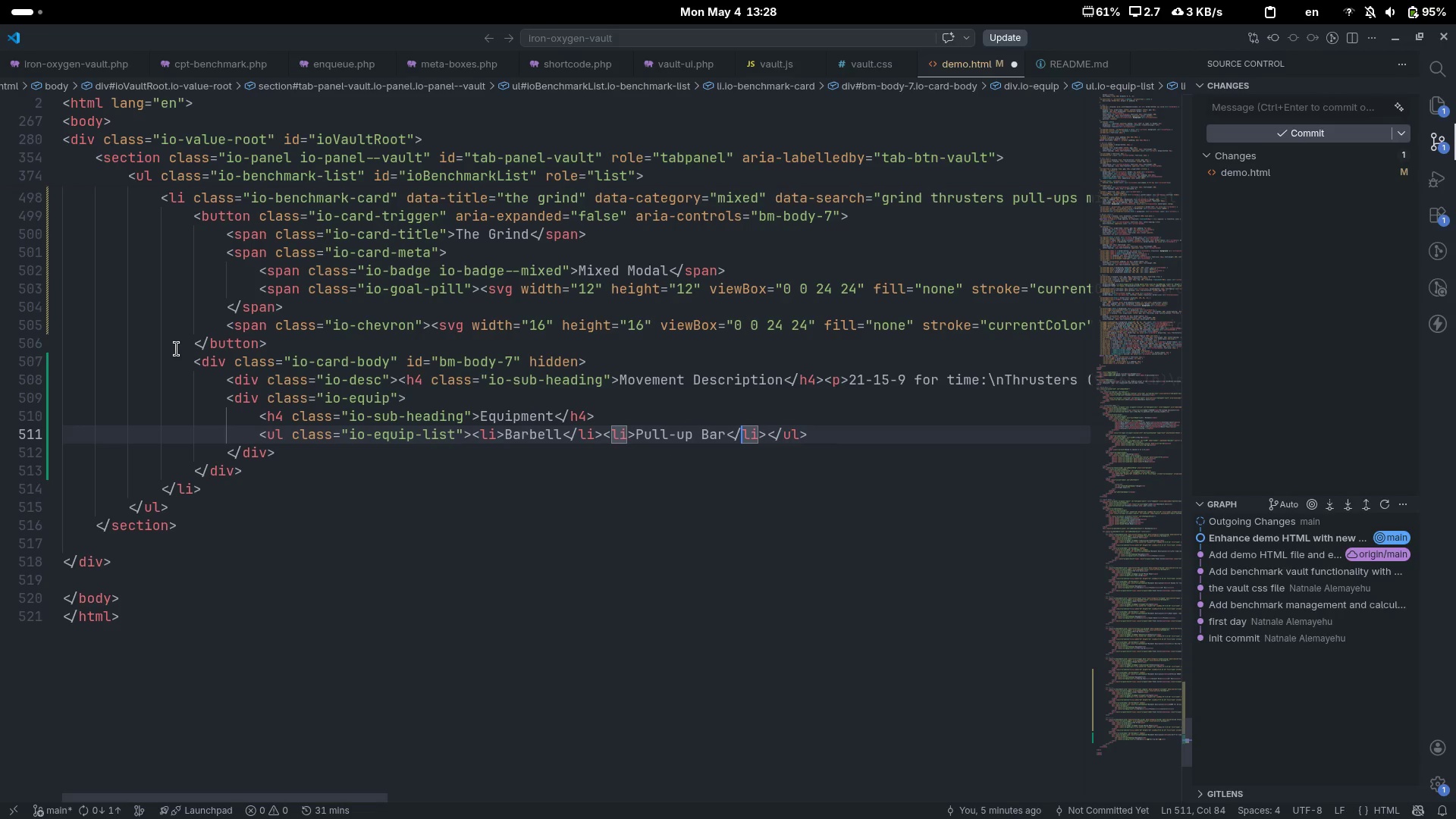 
key(ArrowRight)
 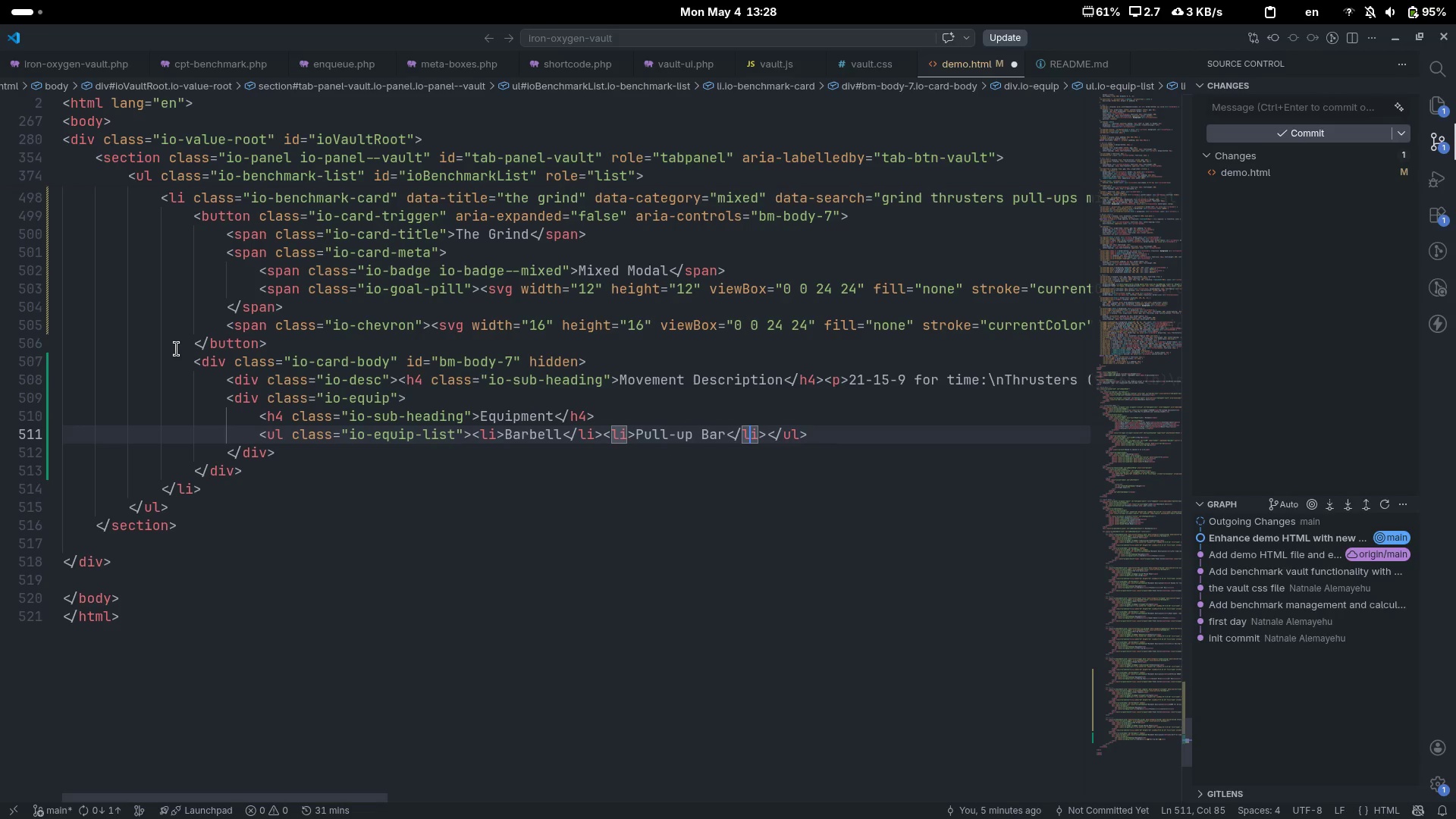 
key(ArrowRight)
 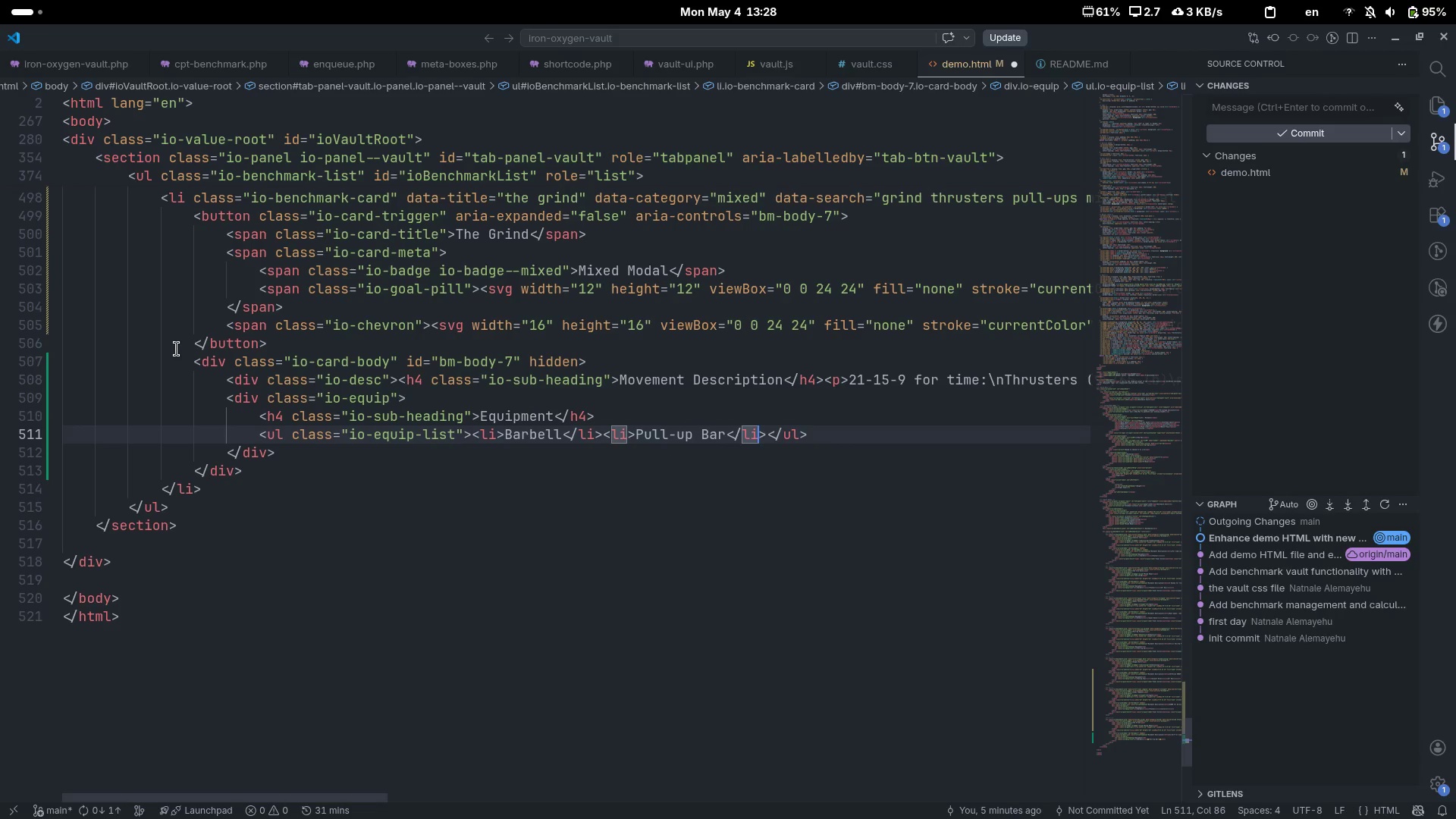 
key(ArrowRight)
 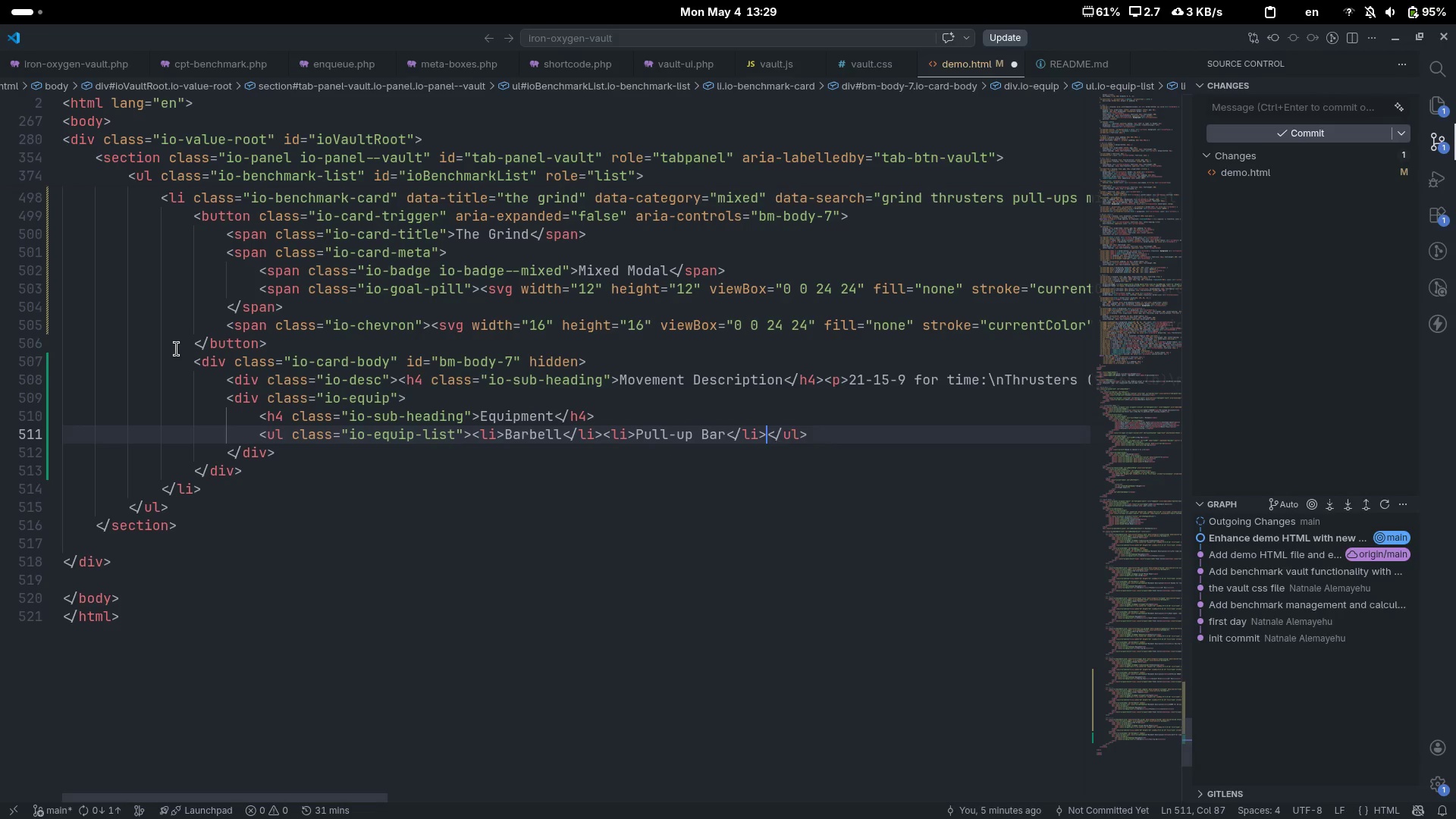 
type(li)
key(Tab)
type(Plates)
 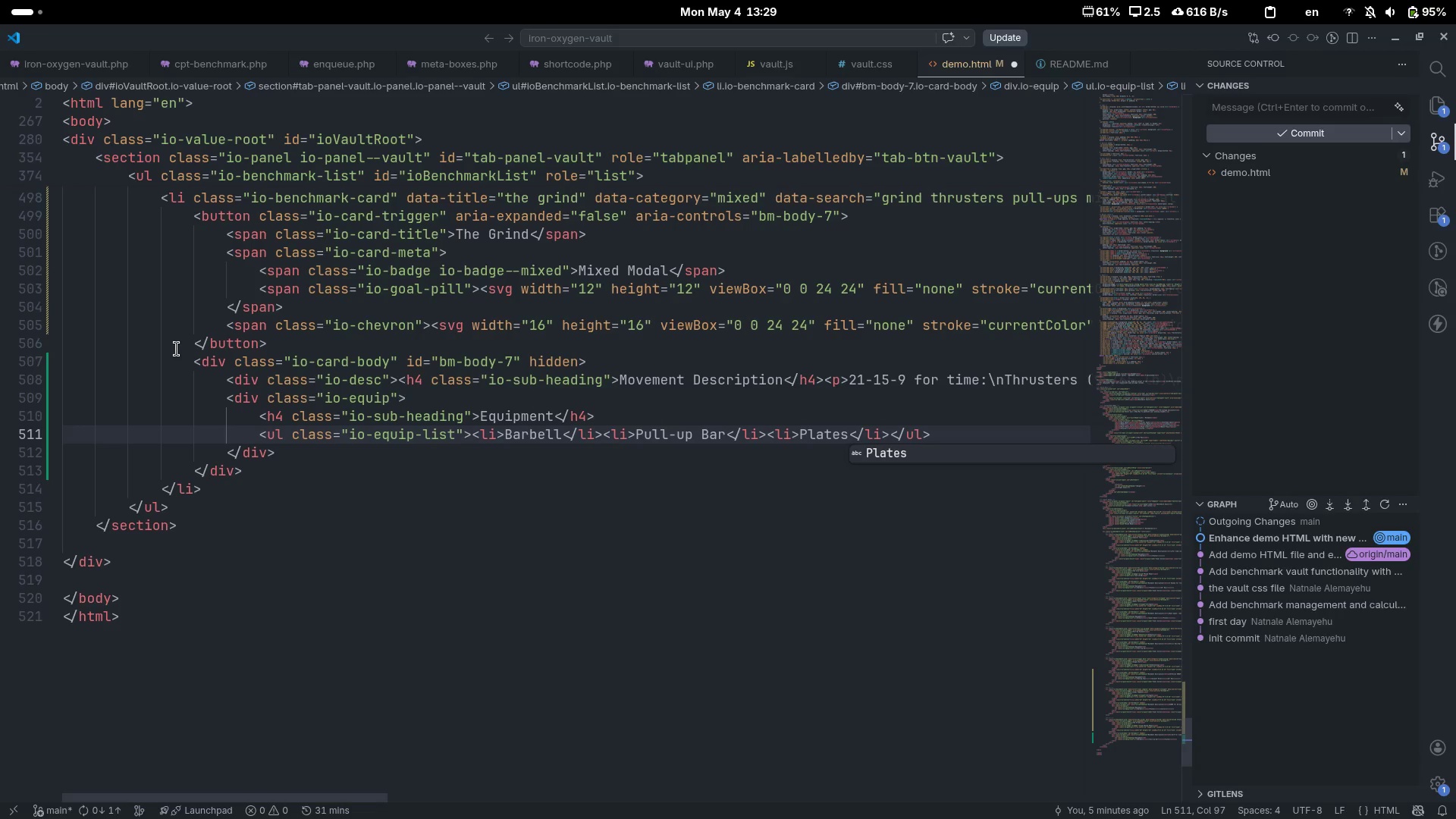 
key(ArrowRight)
 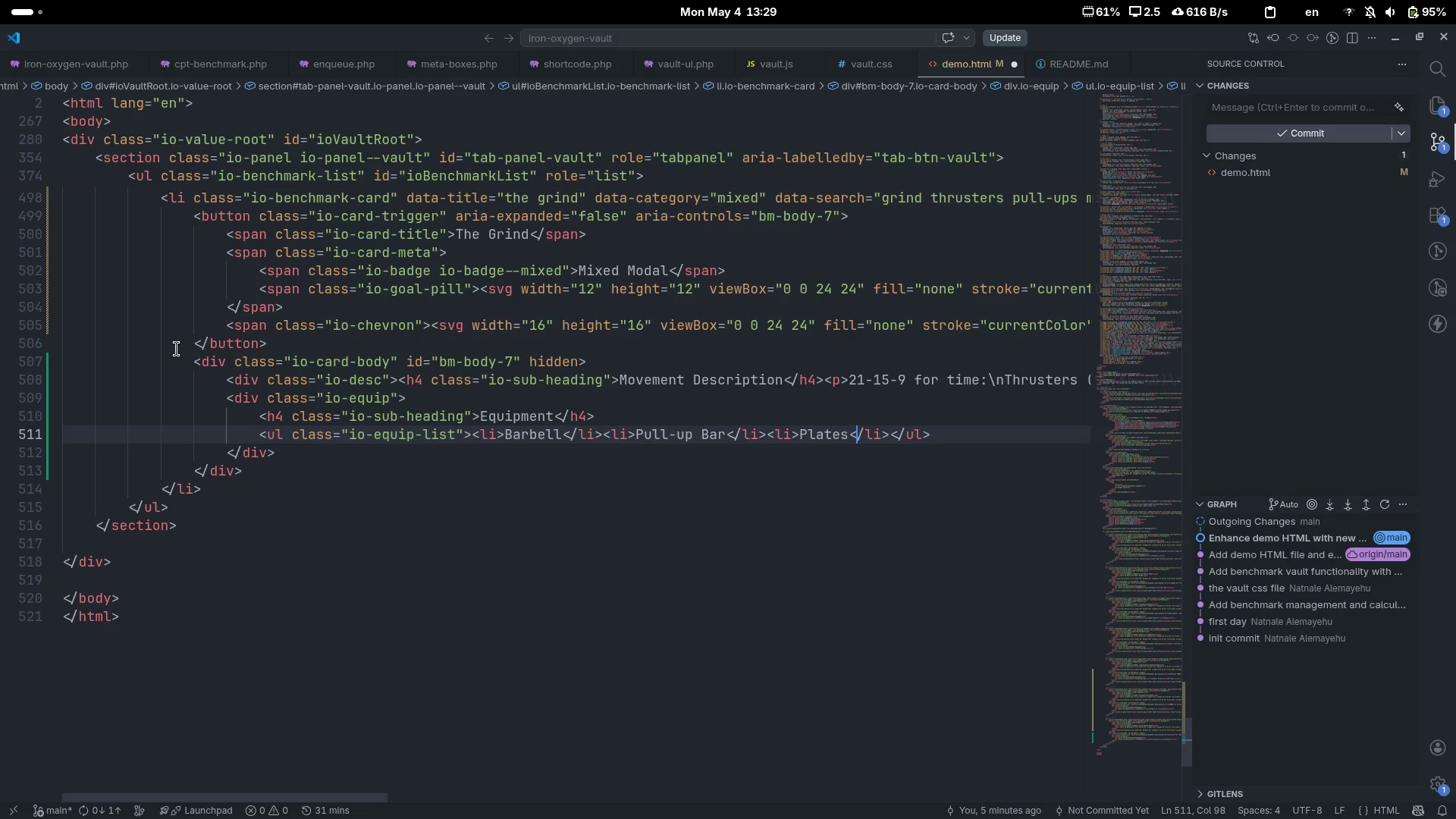 
key(Control+ArrowRight)
 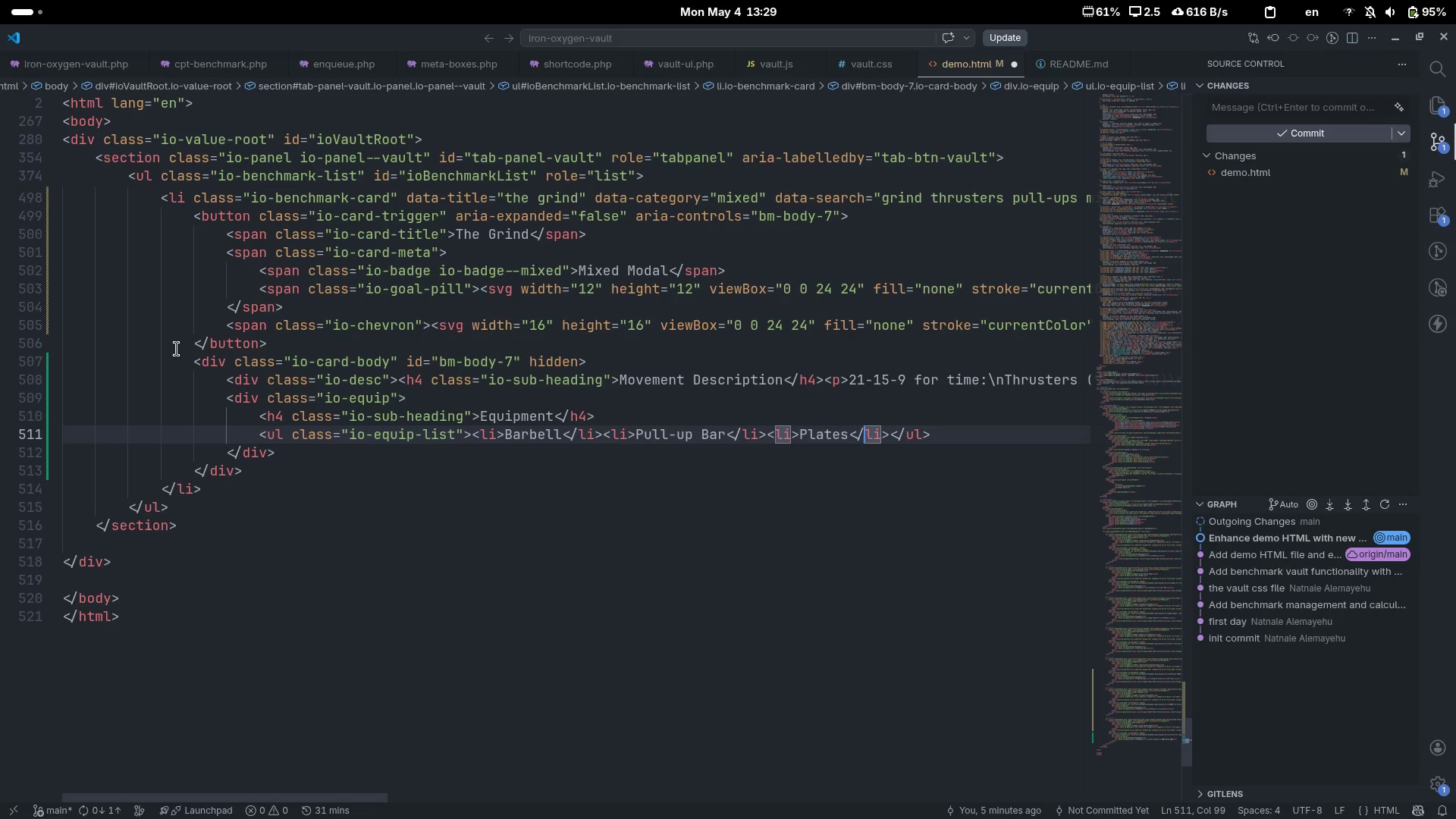 
key(Control+ArrowRight)
 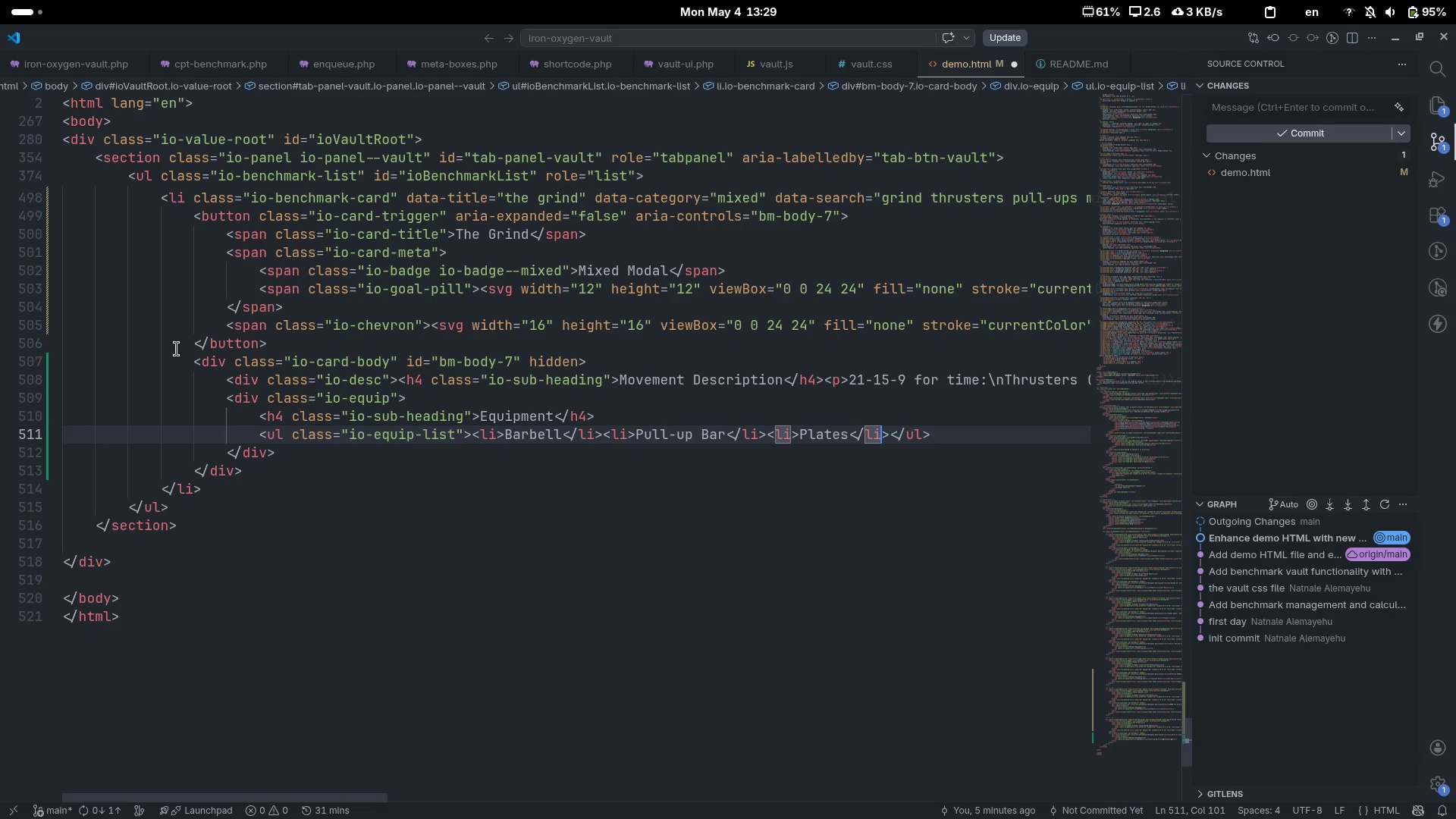 
key(End)
 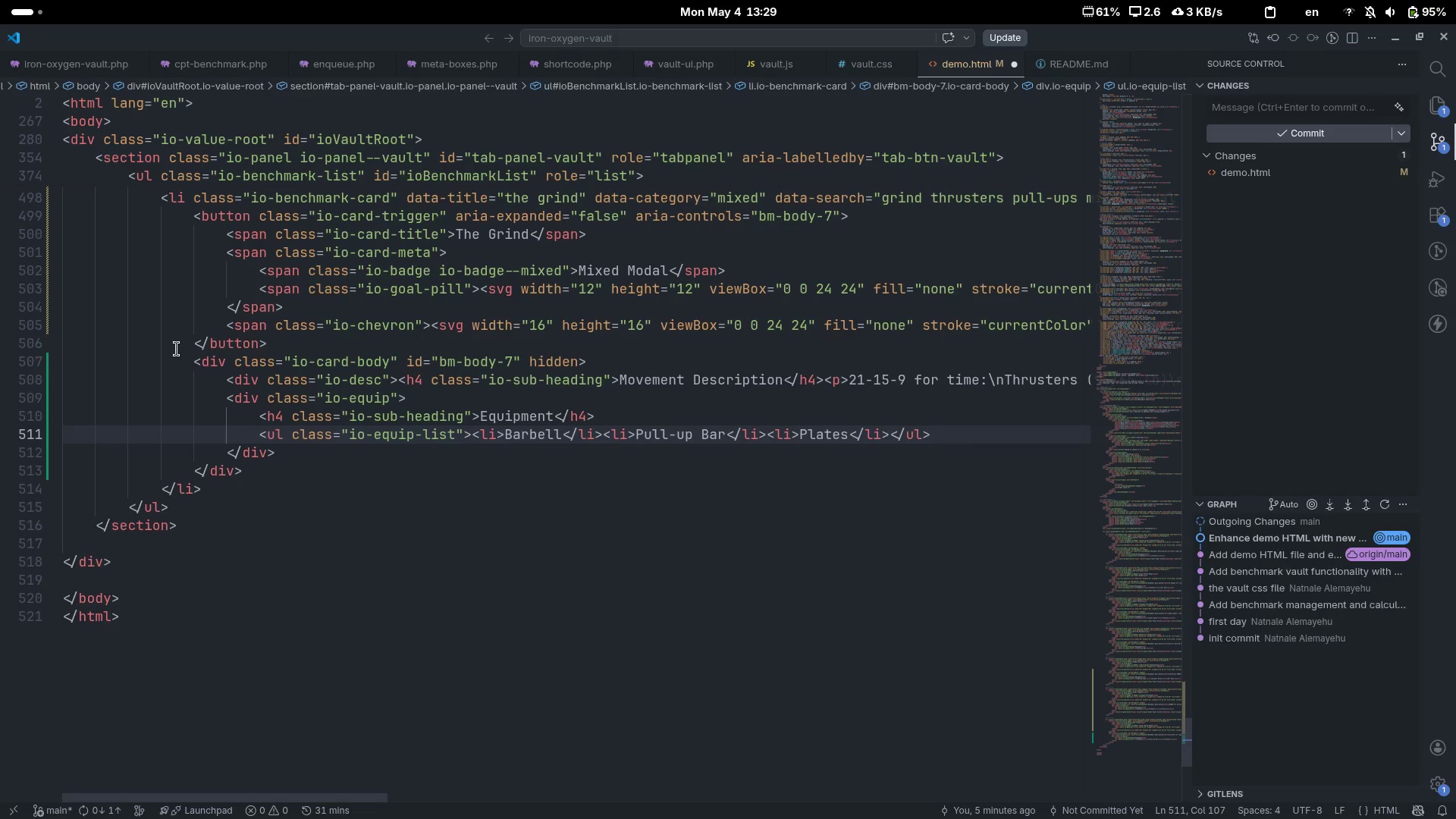 
key(ArrowUp)
 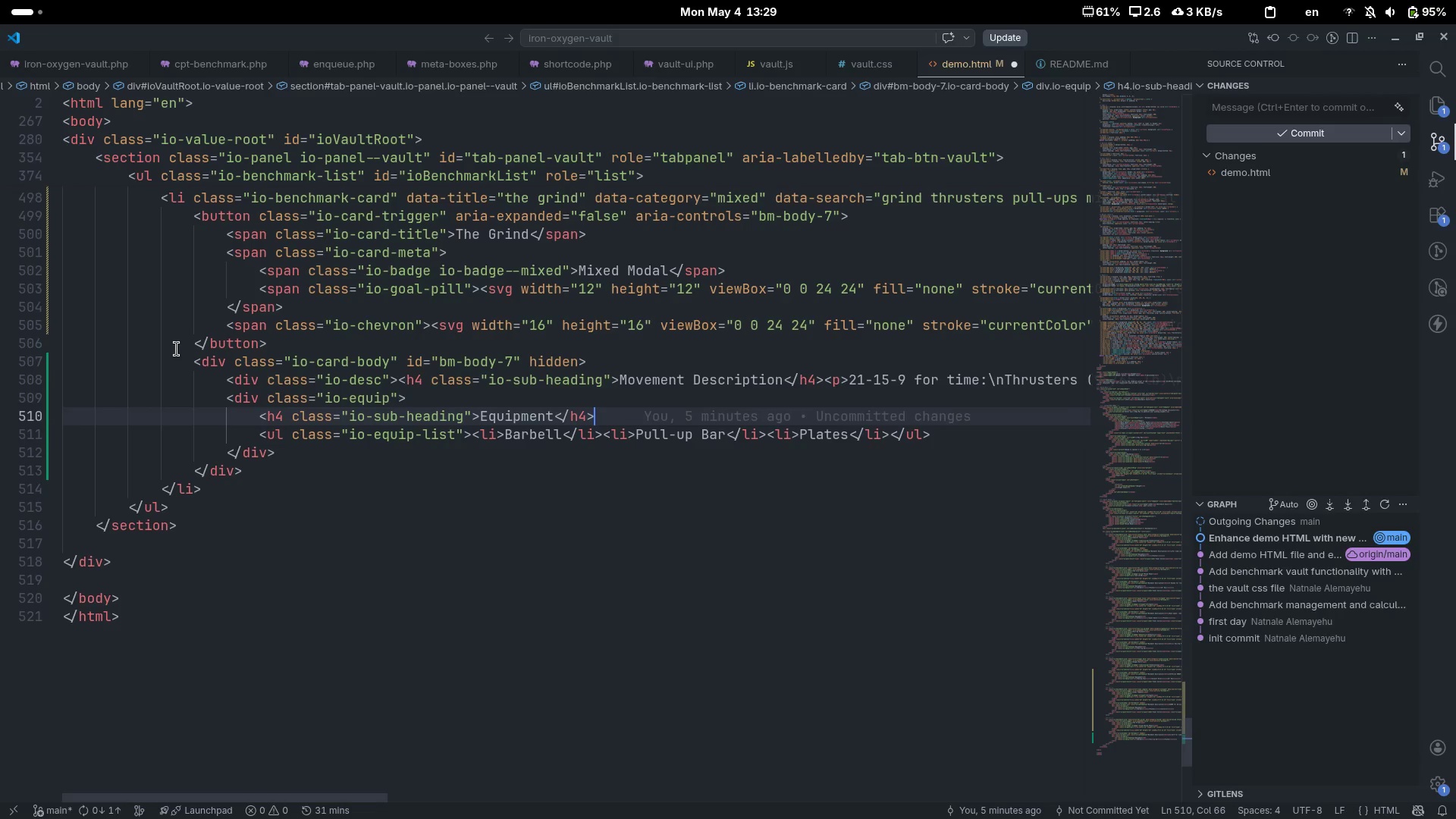 
key(ArrowDown)
 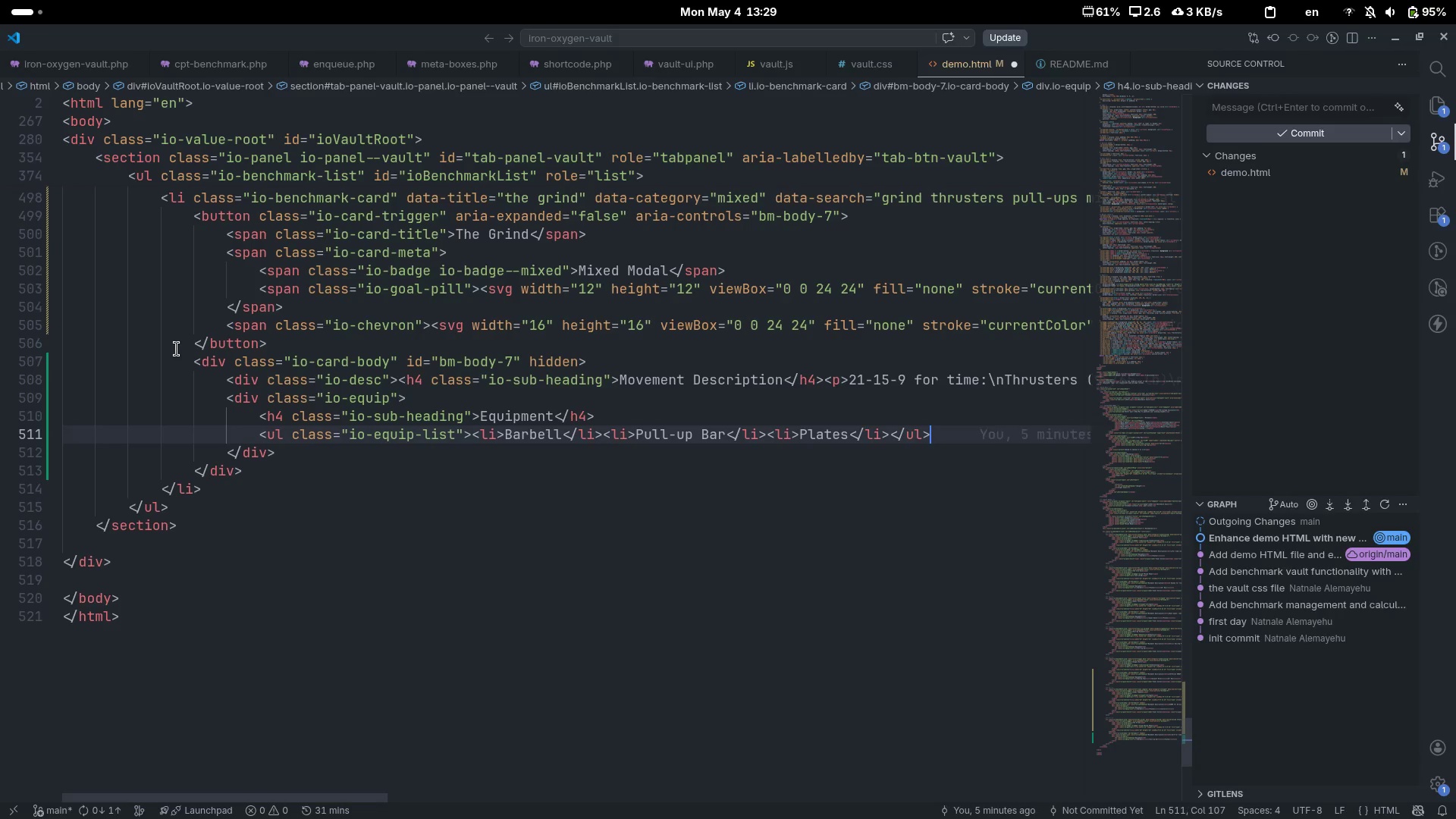 
key(ArrowDown)
 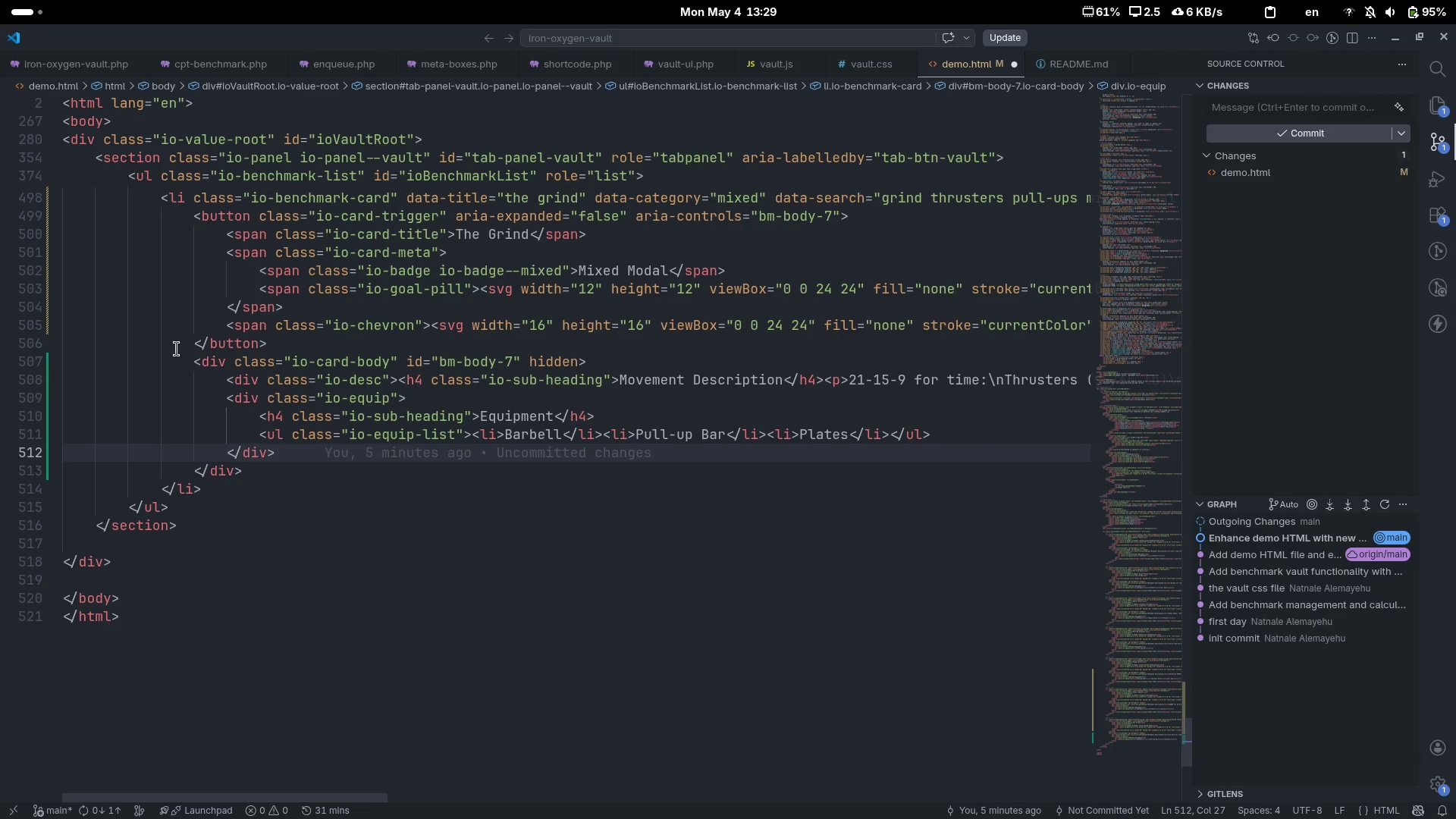 
key(Enter)
 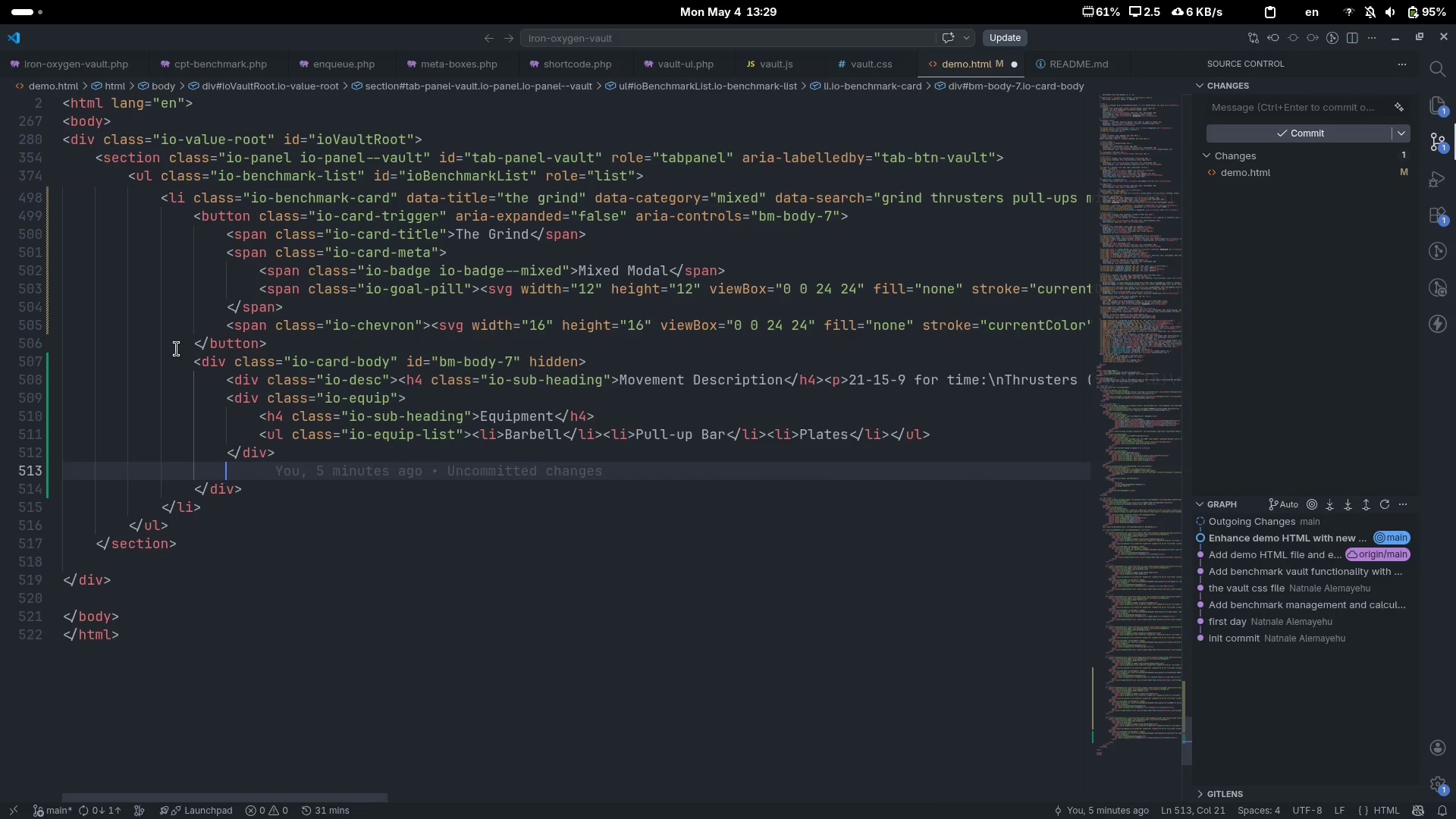 
type(div)
key(Tab)
 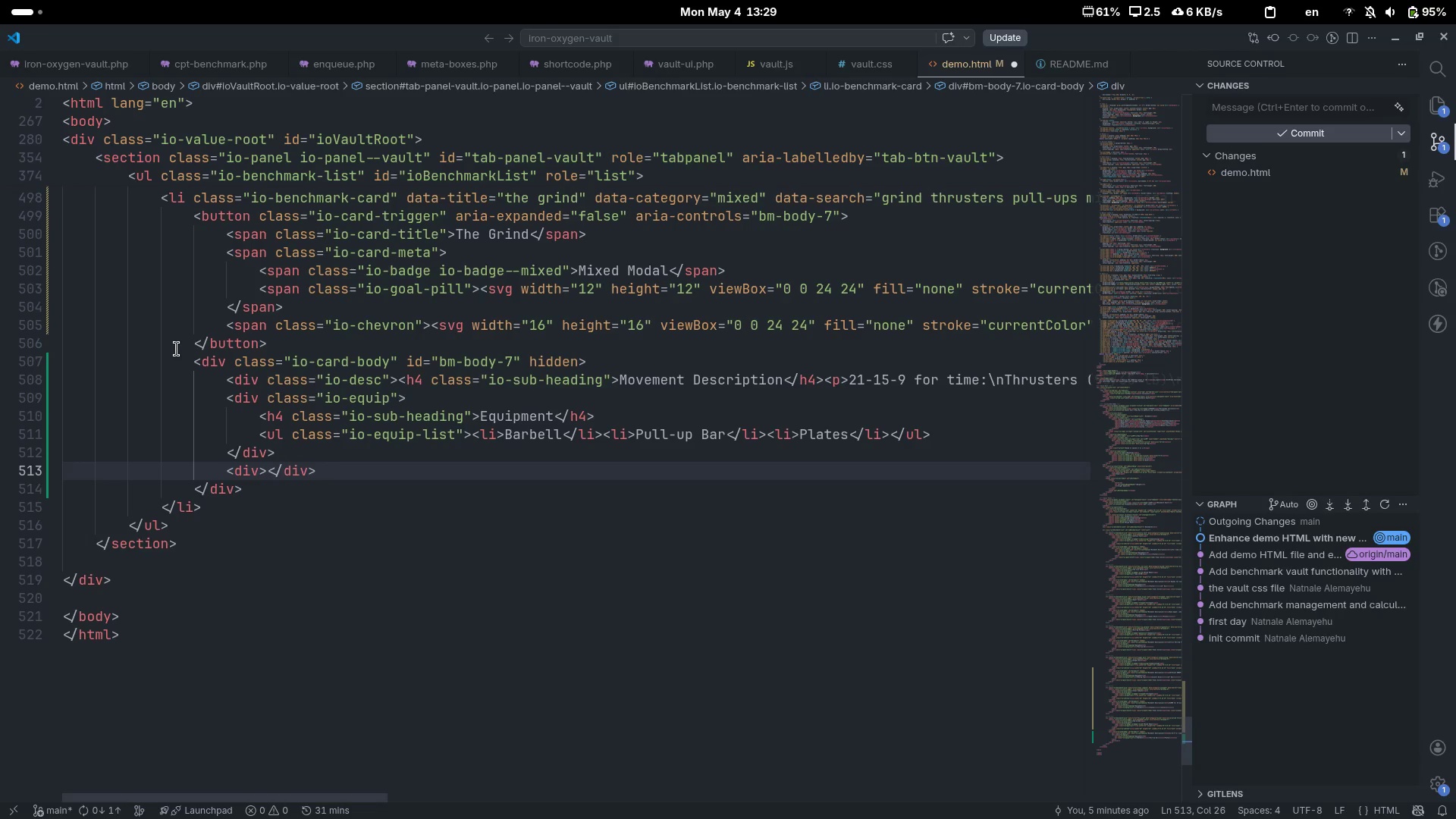 
key(ArrowLeft)
 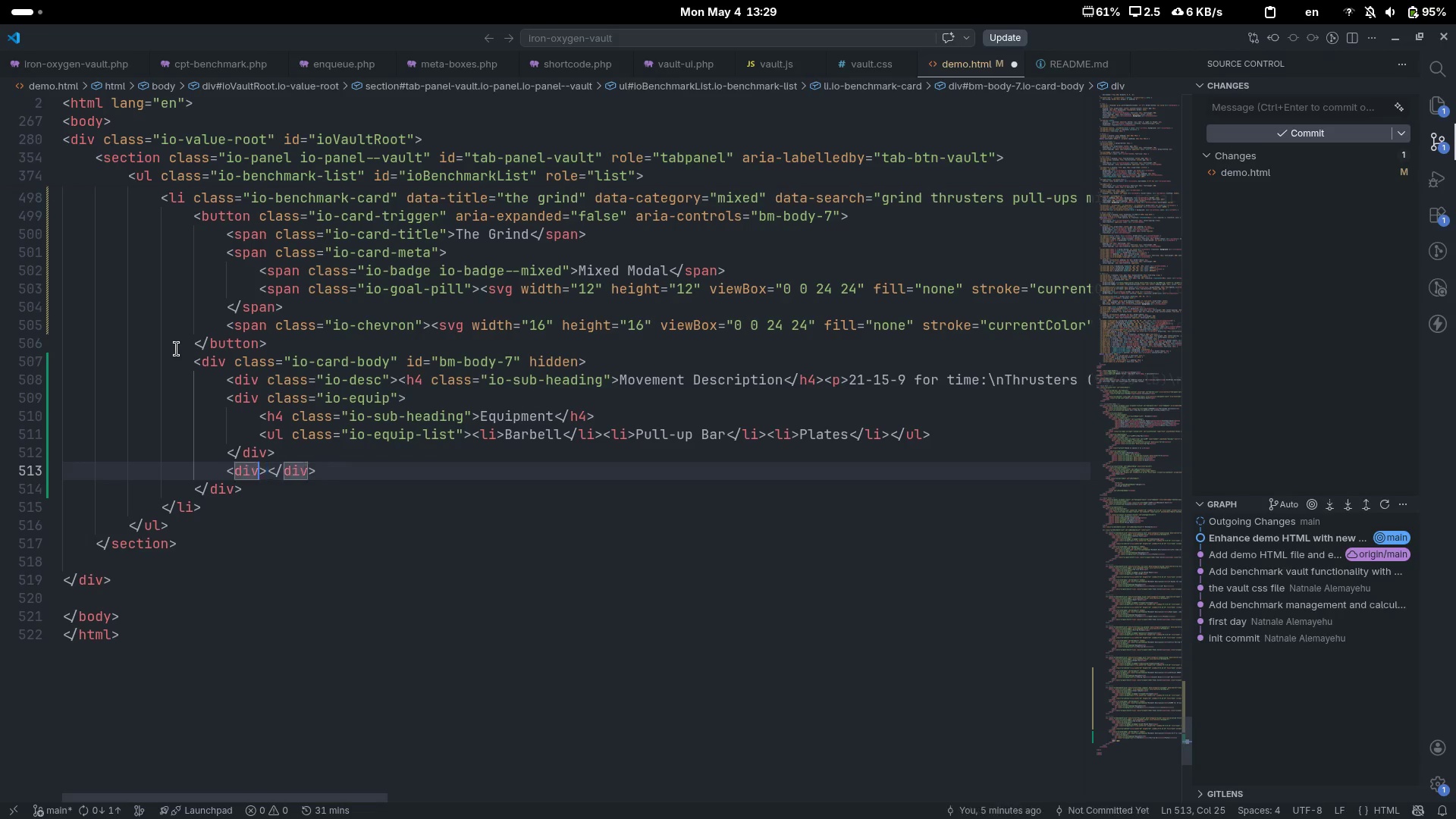 
type( cas)
key(Backspace)
key(Tab)
type(io-bo)
key(Backspace)
key(Backspace)
type(goal-block)
 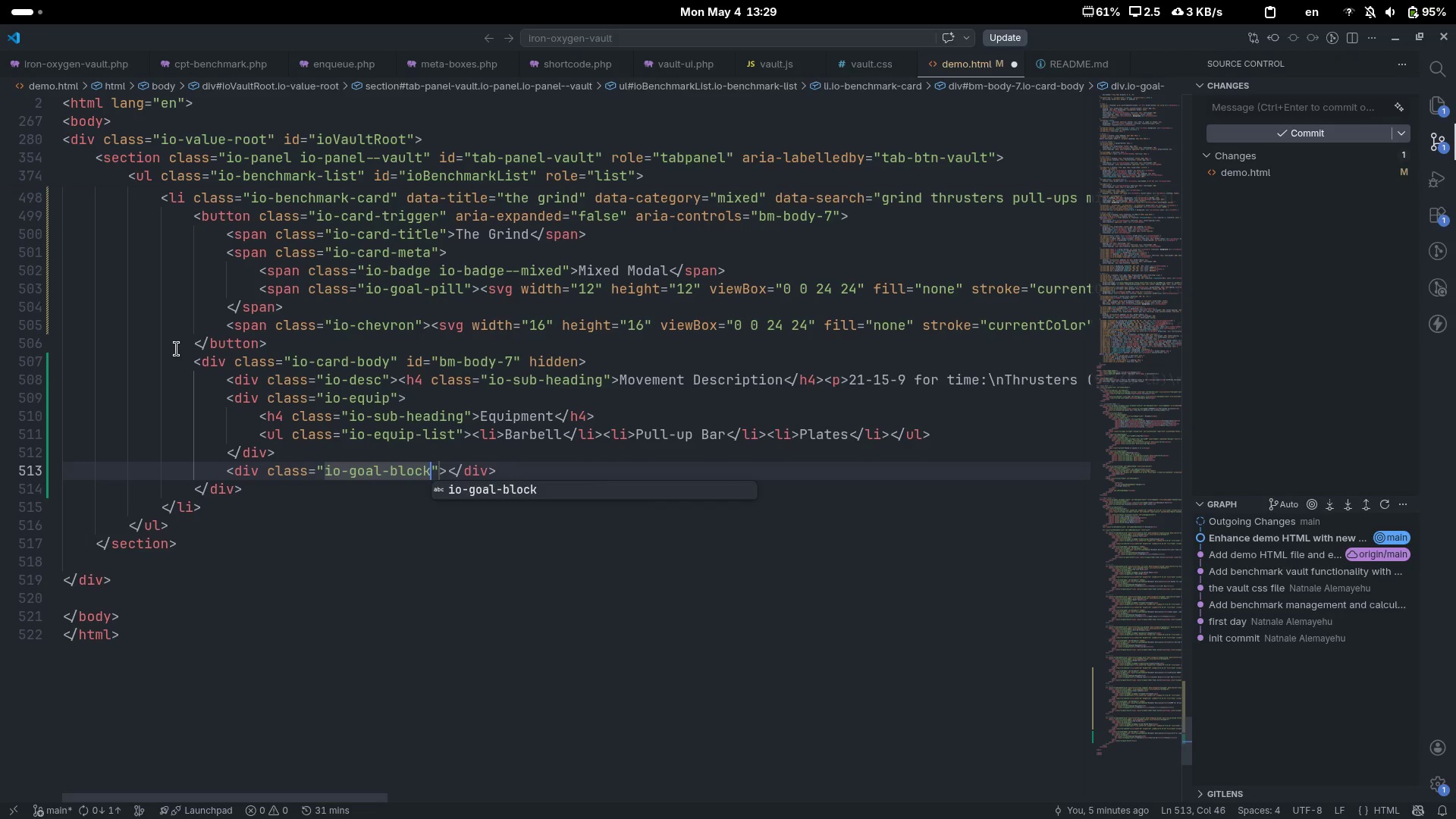 
key(ArrowRight)
 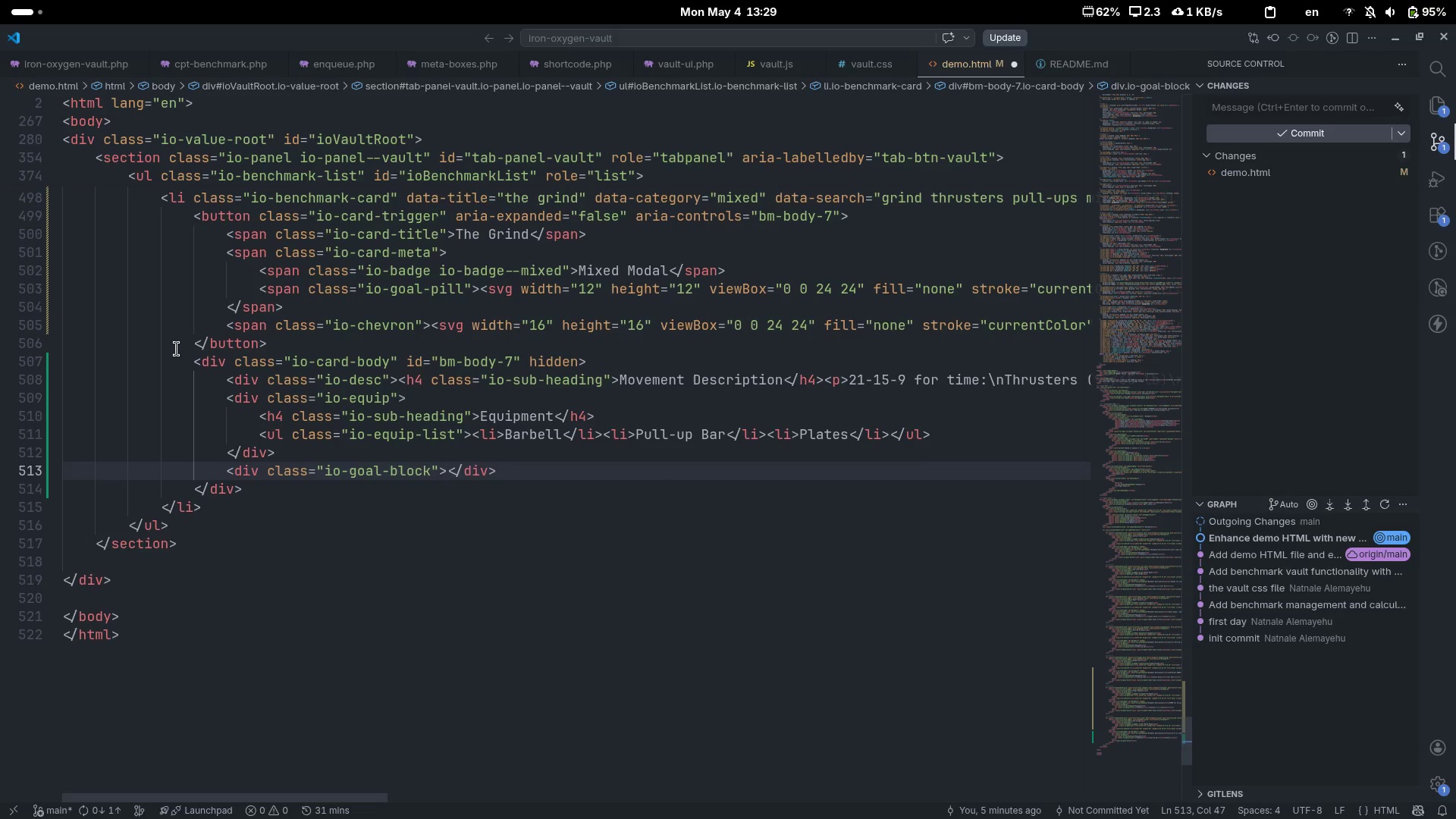 
key(ArrowRight)
 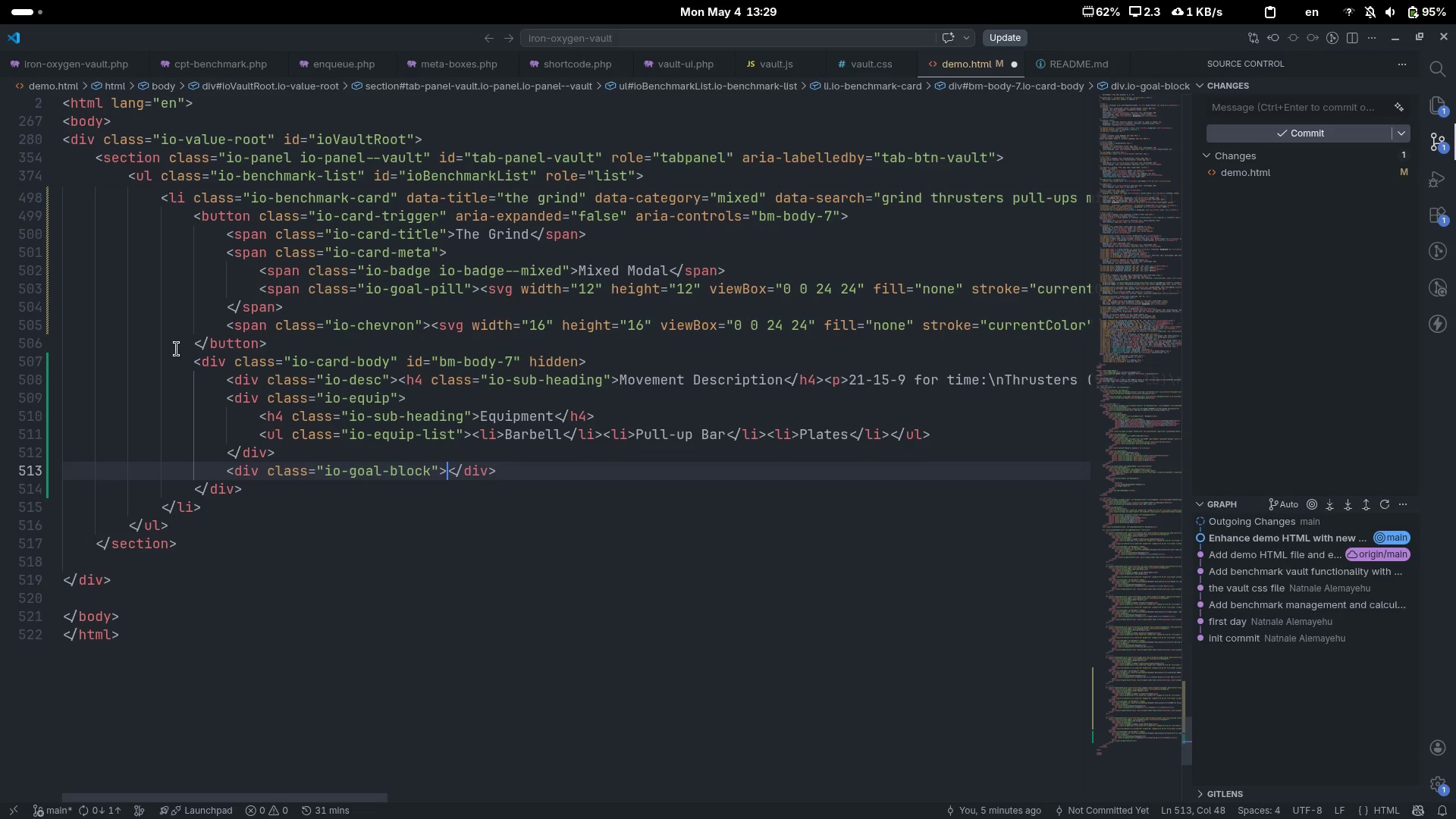 
type(span)
key(Tab)
 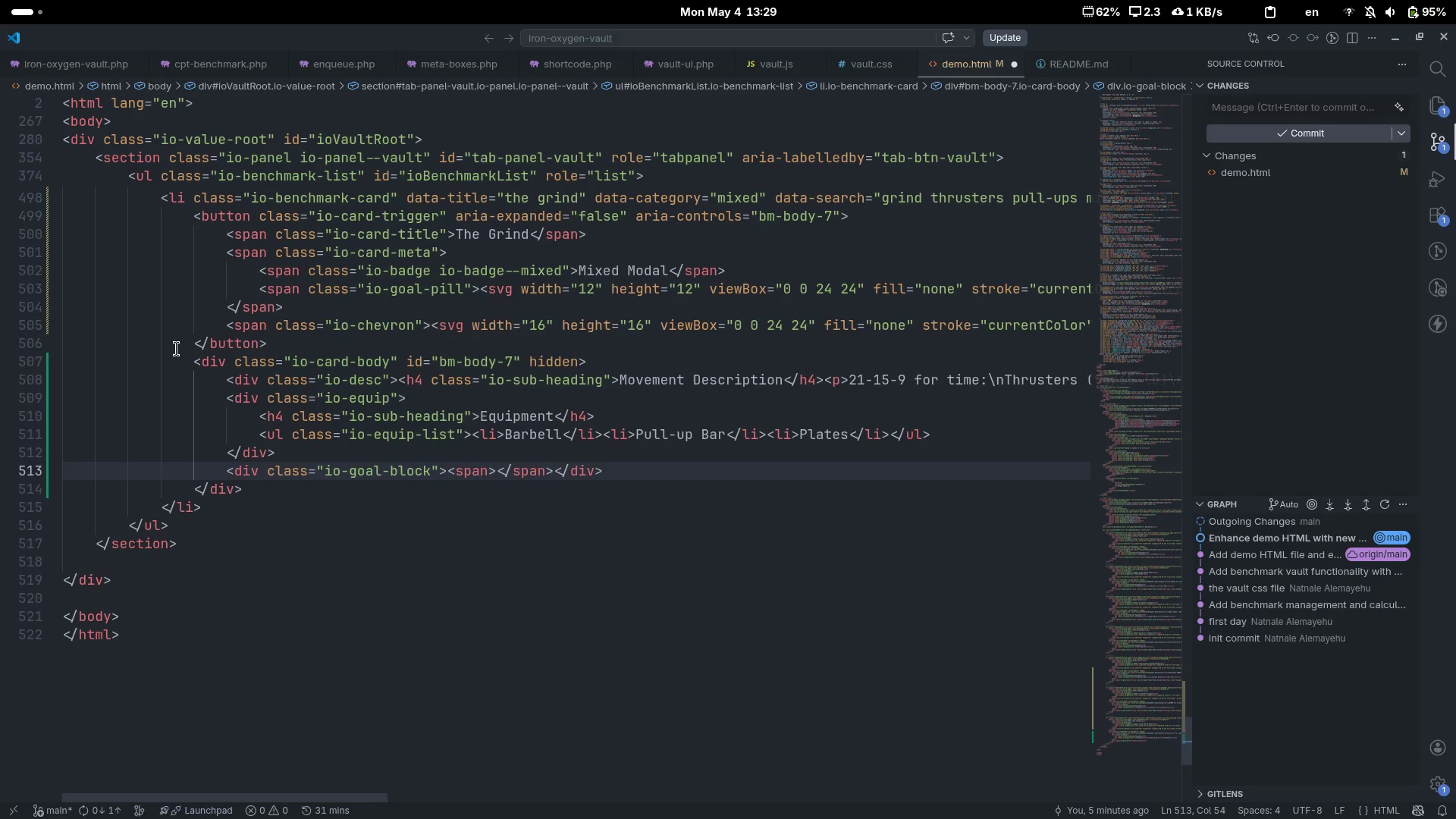 
key(ArrowLeft)
 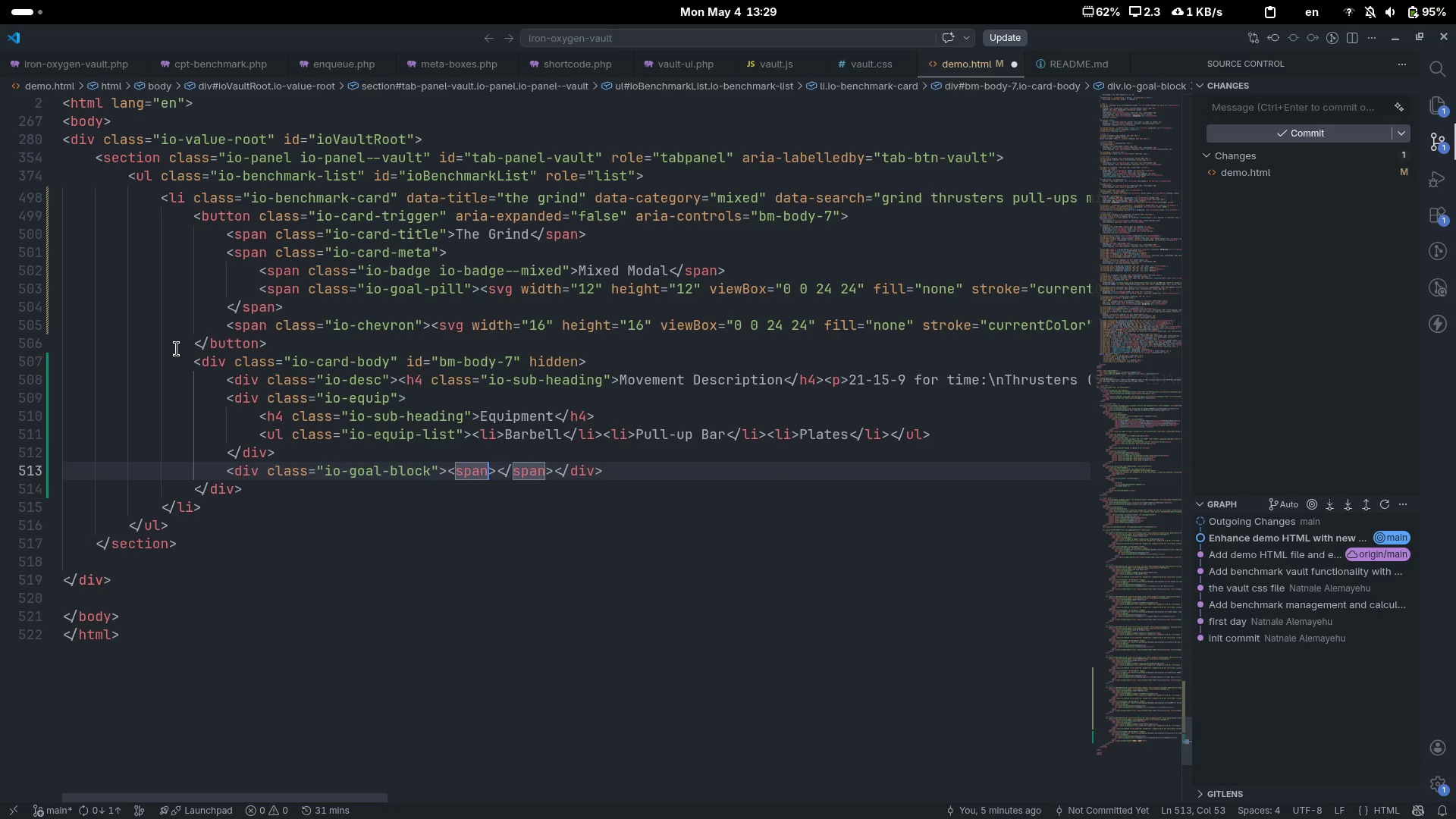 
type( clas)
key(Tab)
type(io-goal-label)
key(Tab)
type(')
key(Backspace)
type(")
 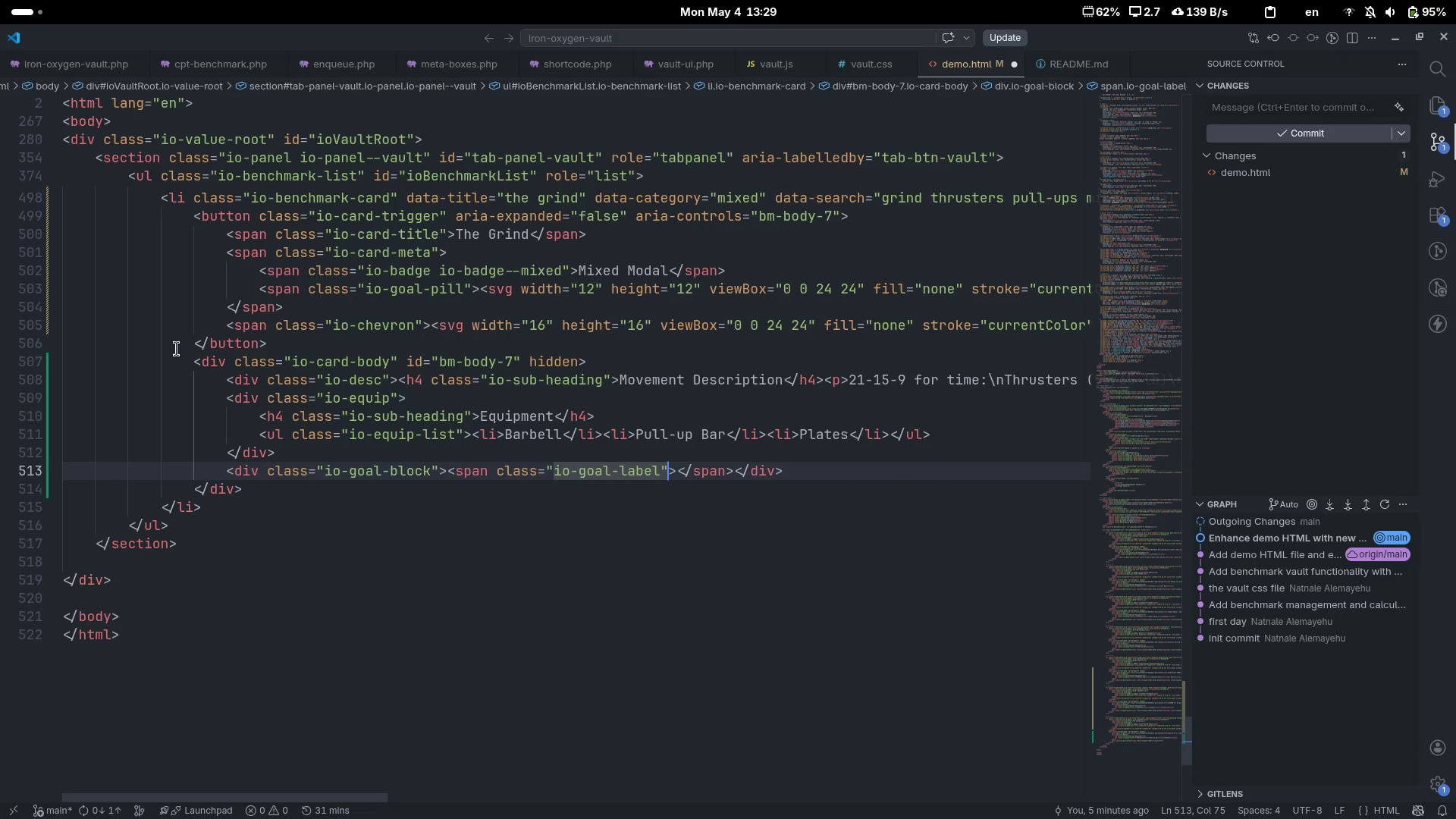 
key(ArrowRight)
 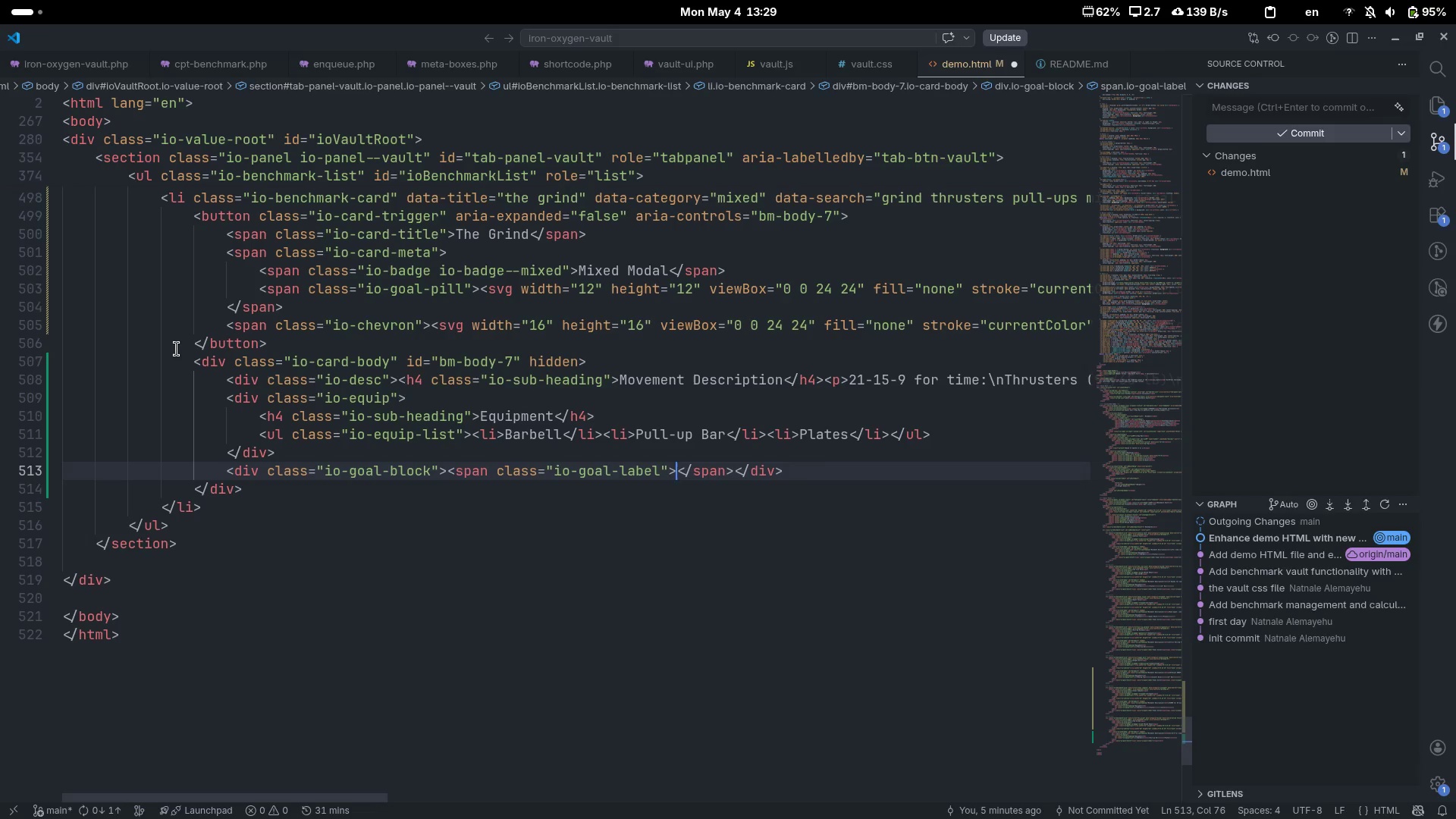 
type(Goal So)
key(Backspace)
type(core)
 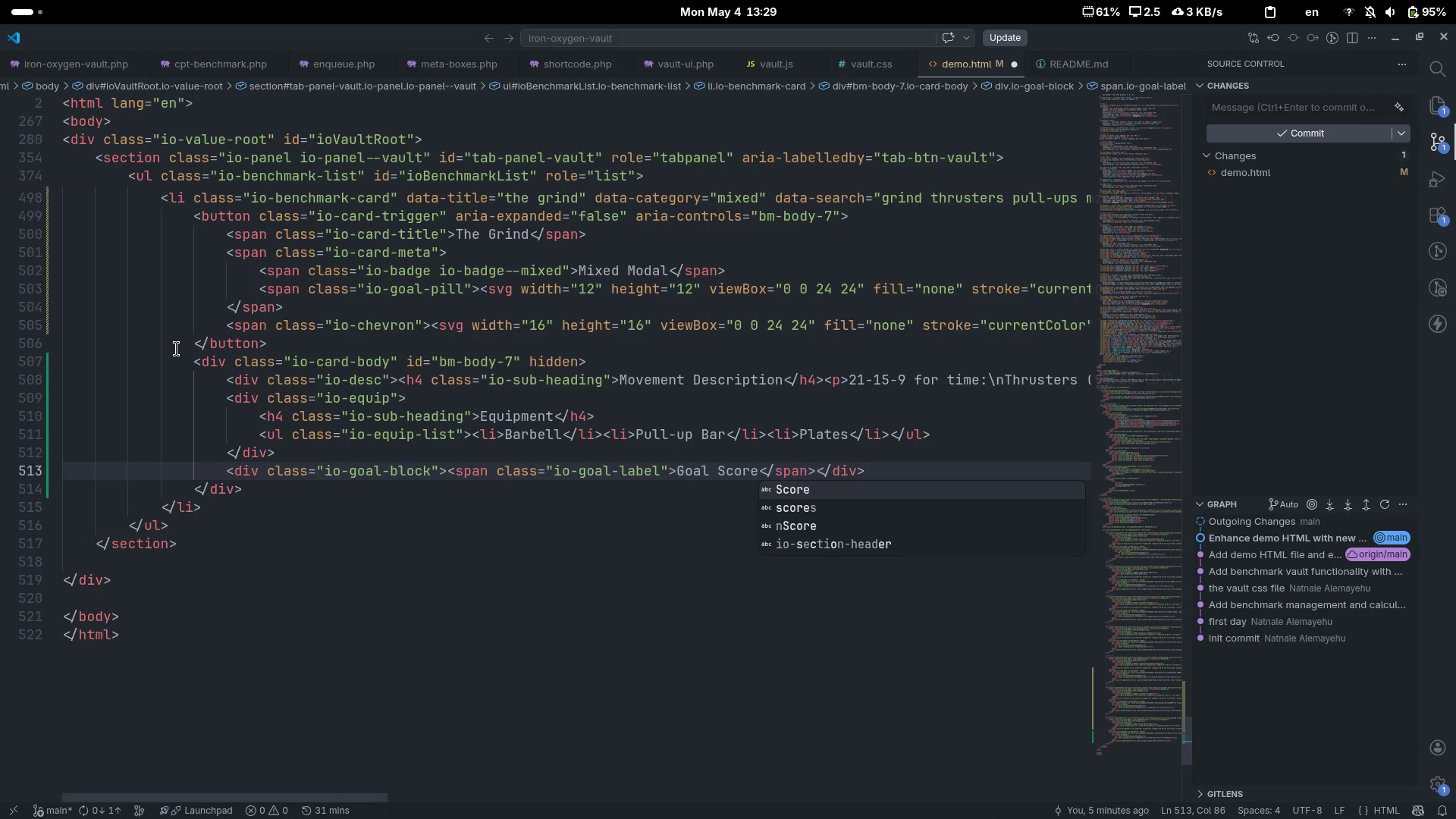 
key(ArrowRight)
 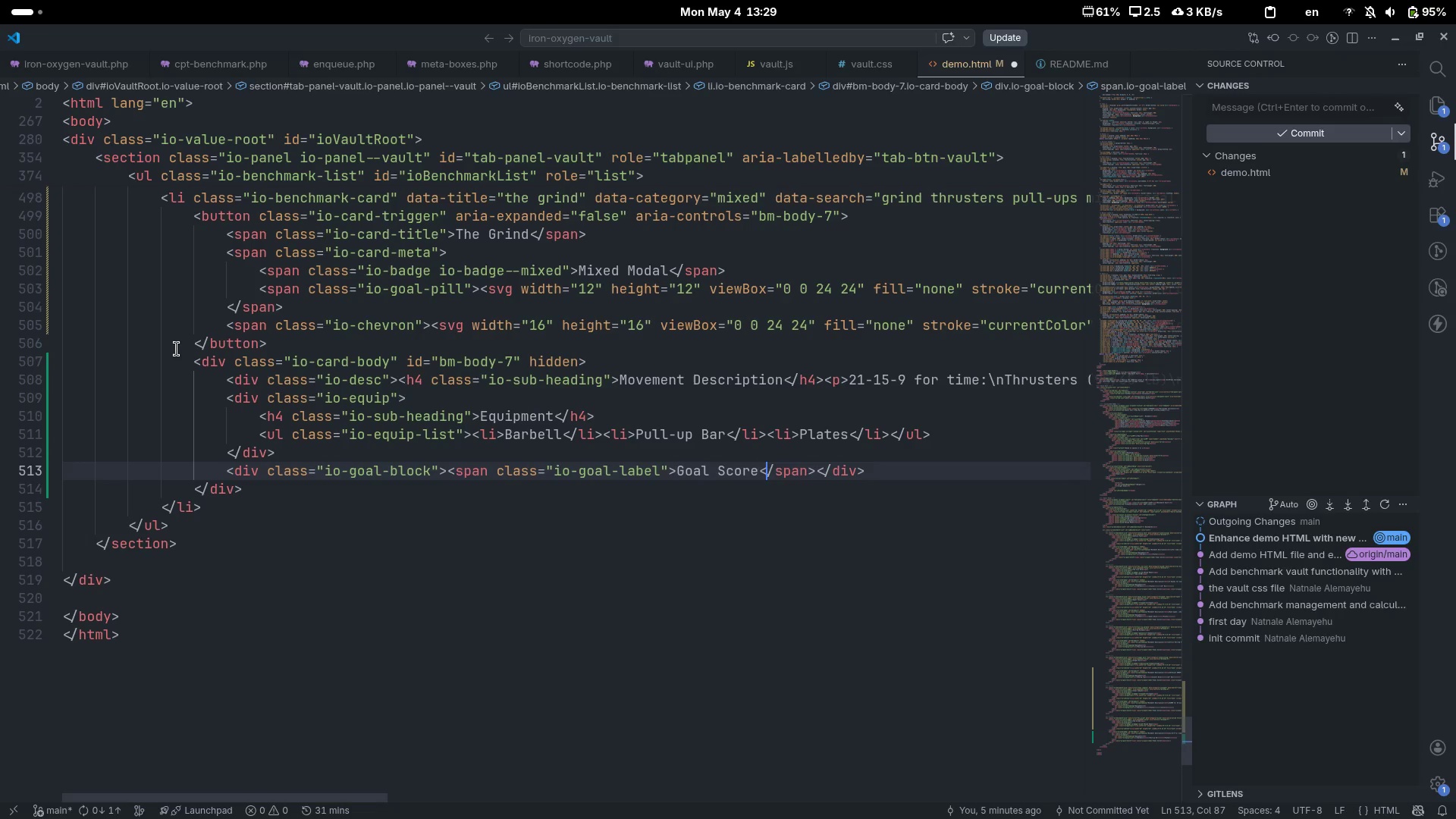 
key(ArrowRight)
 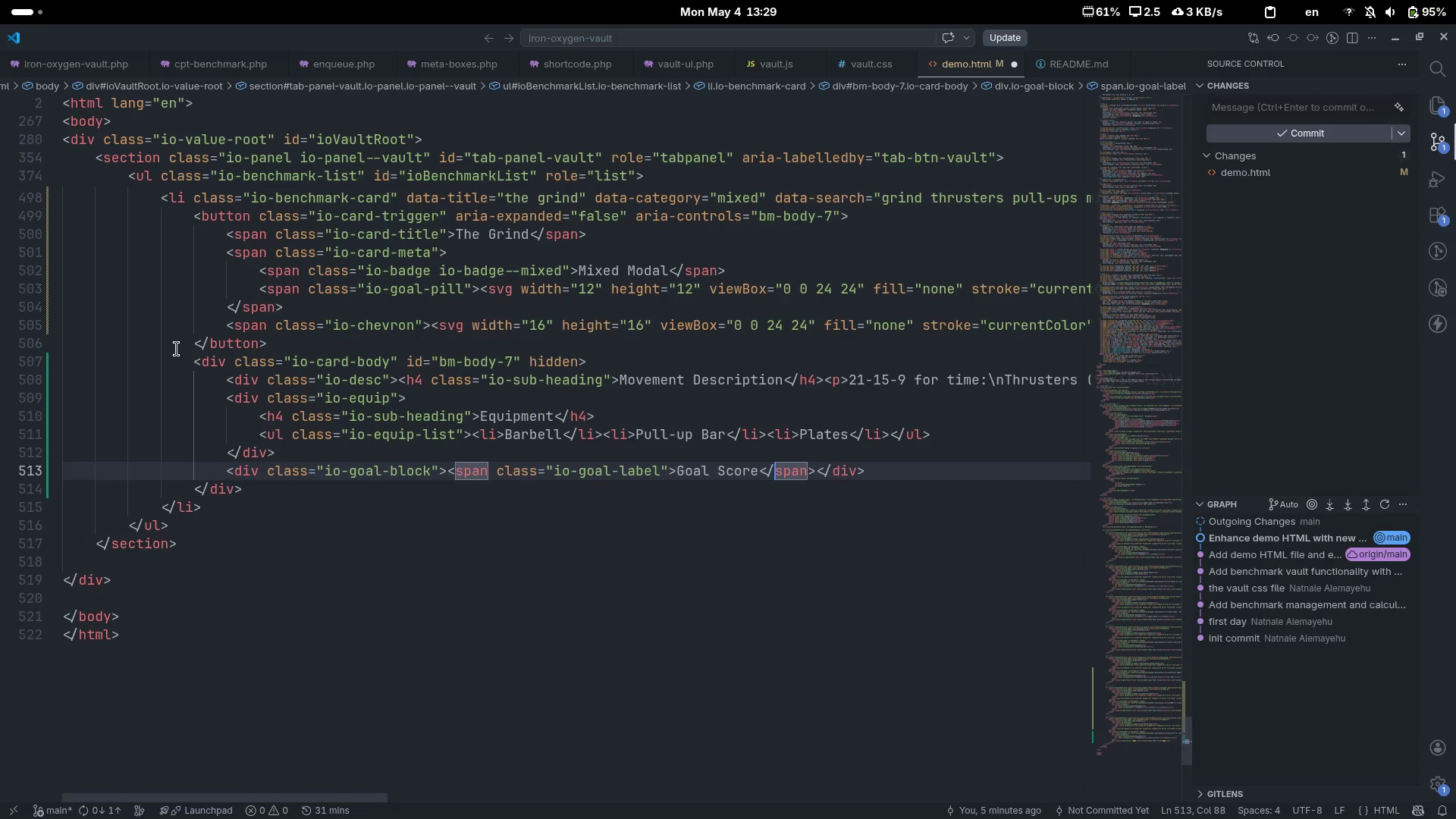 
key(Control+ControlLeft)
 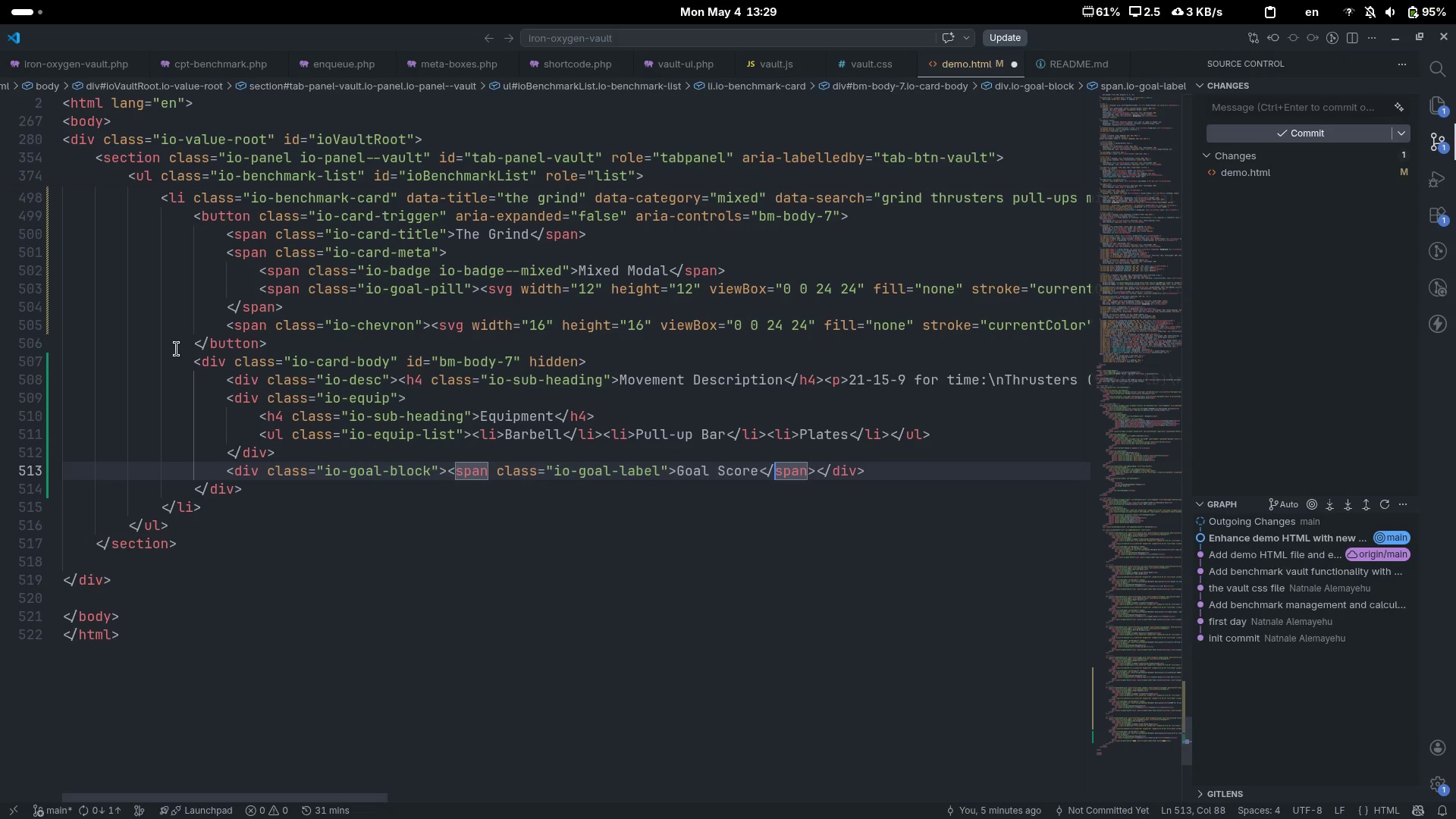 
key(Control+ArrowRight)
 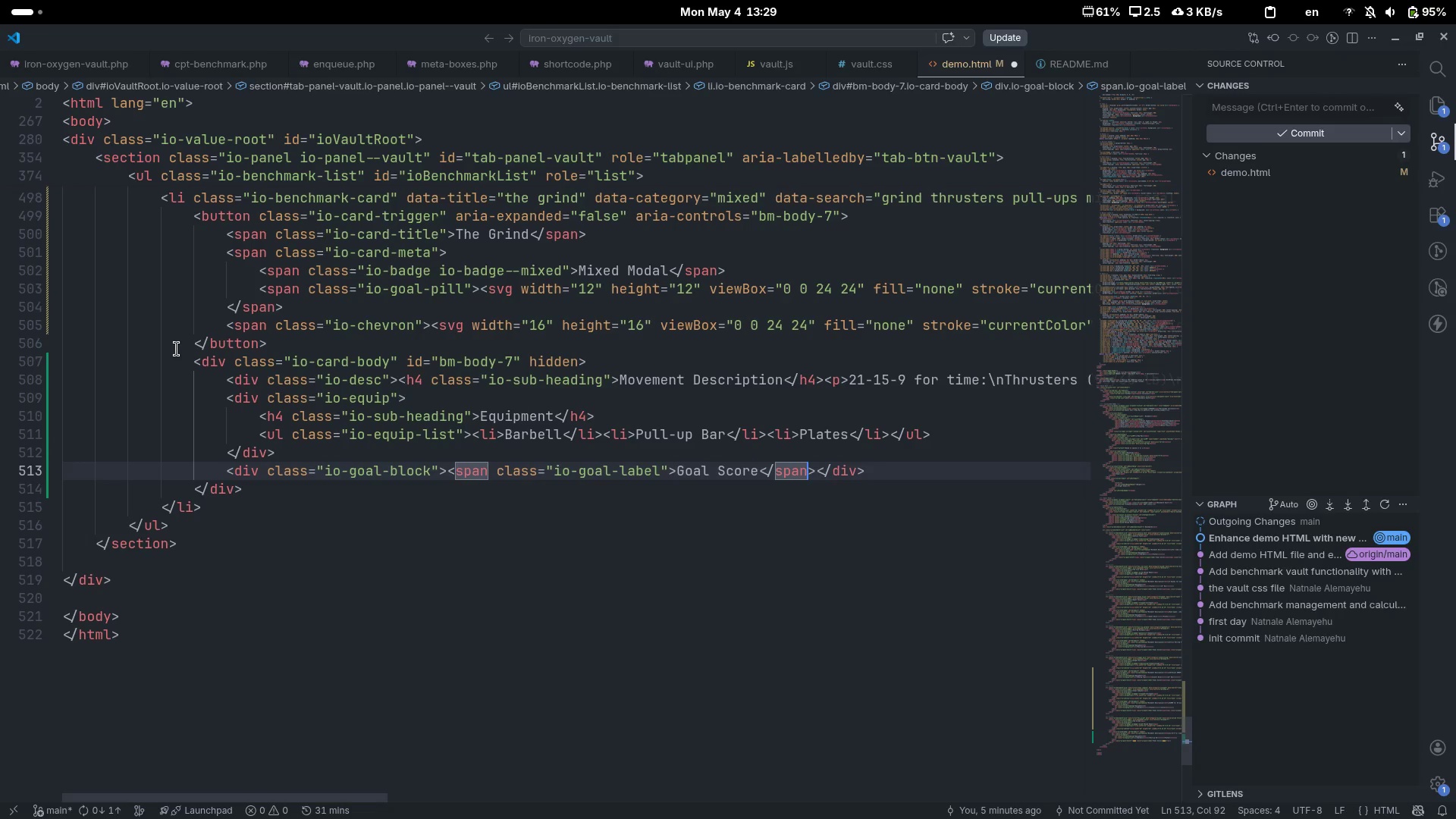 
key(ArrowRight)
 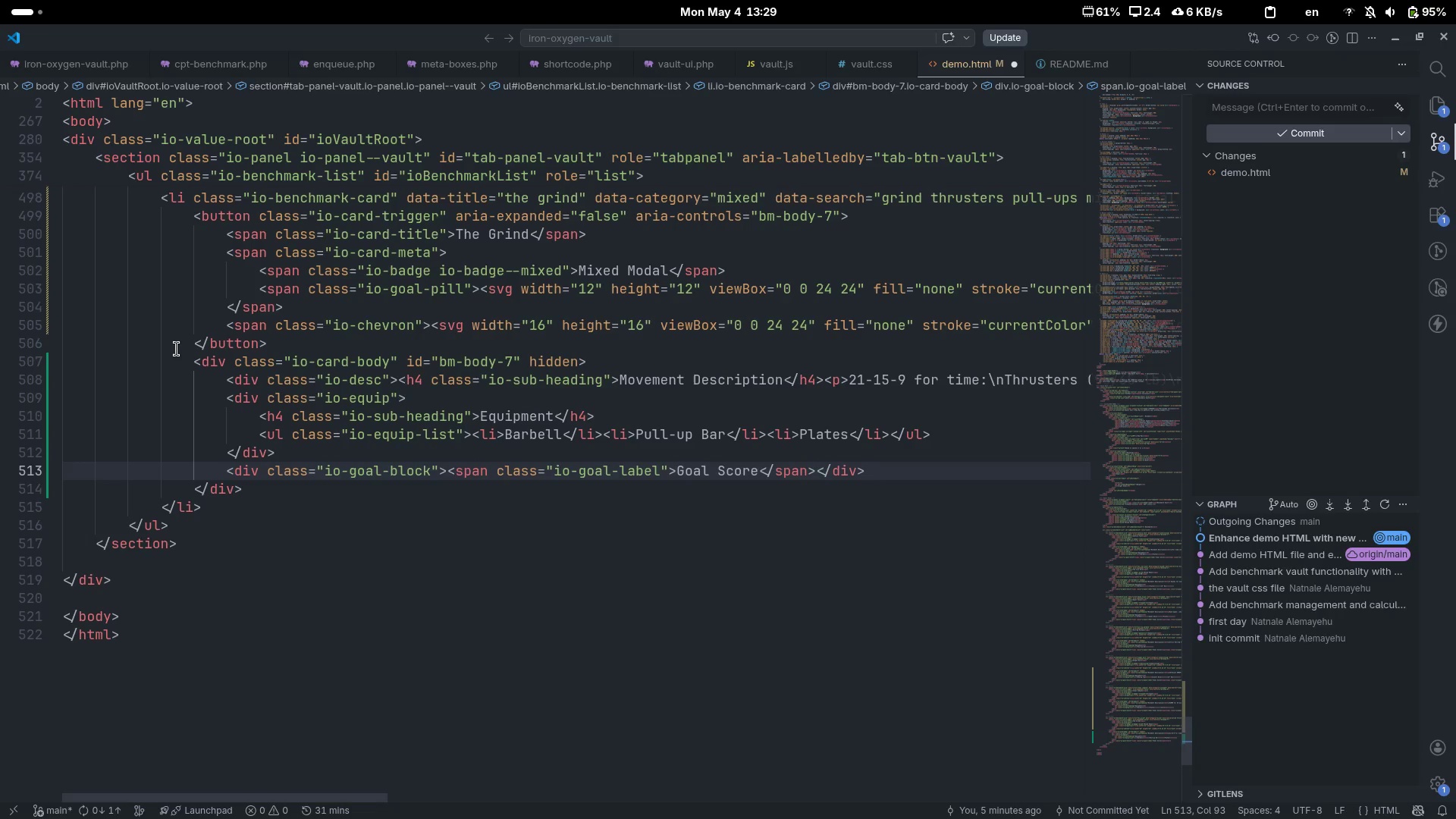 
type(span)
key(Tab)
 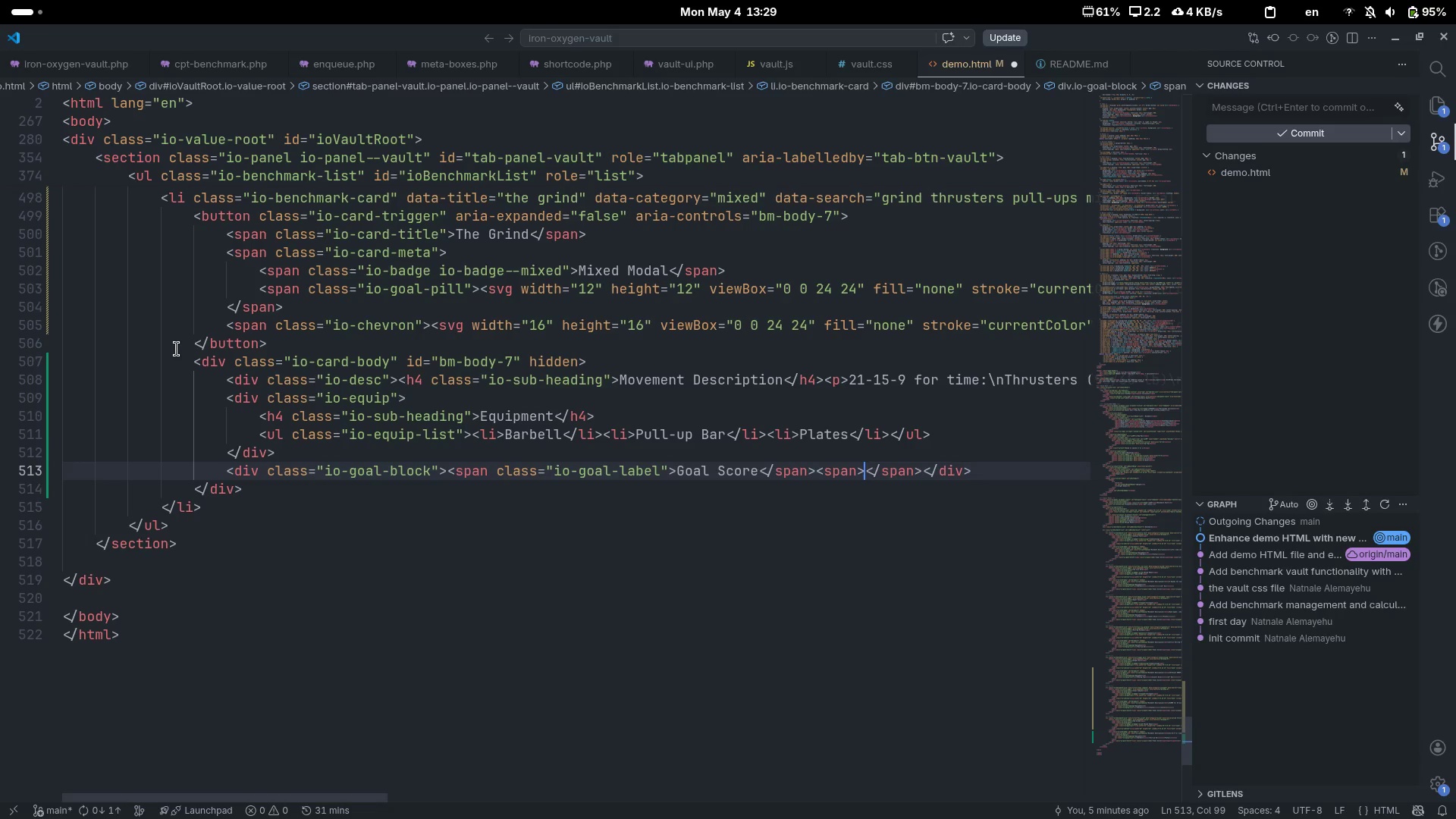 
key(ArrowLeft)
 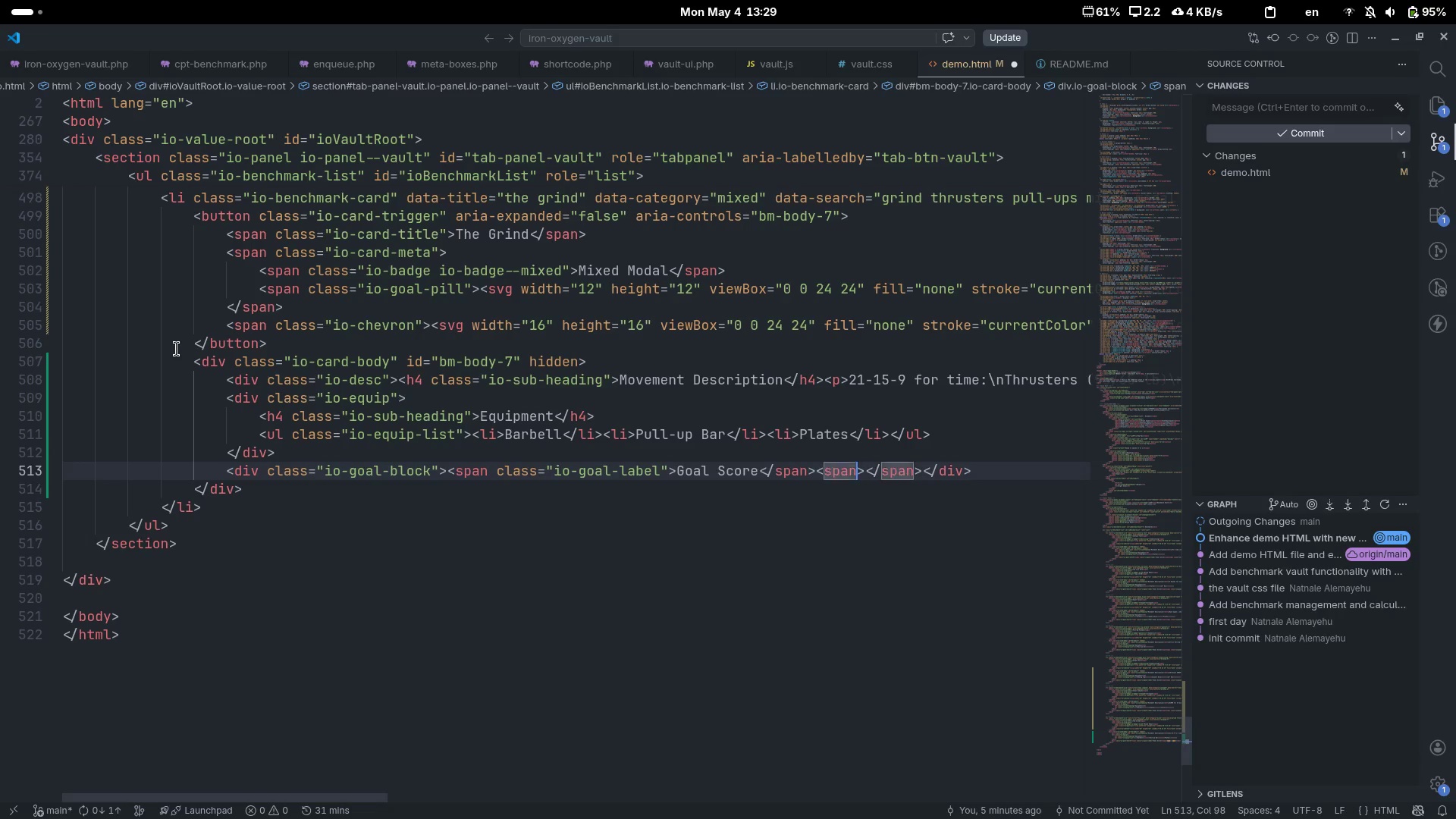 
type( clas)
key(Tab)
 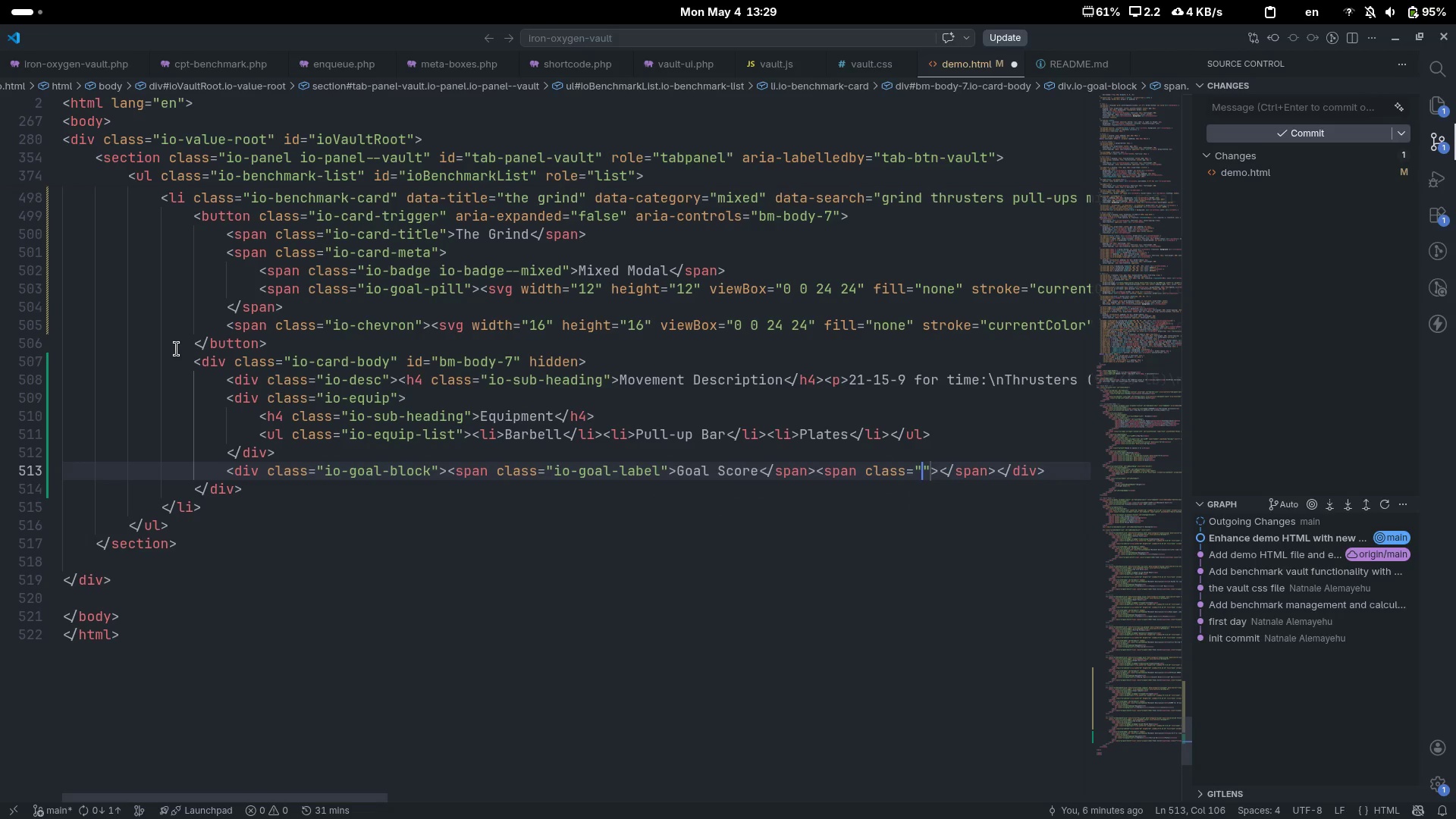 
scroll: coordinate [177, 349], scroll_direction: down, amount: 16.0
 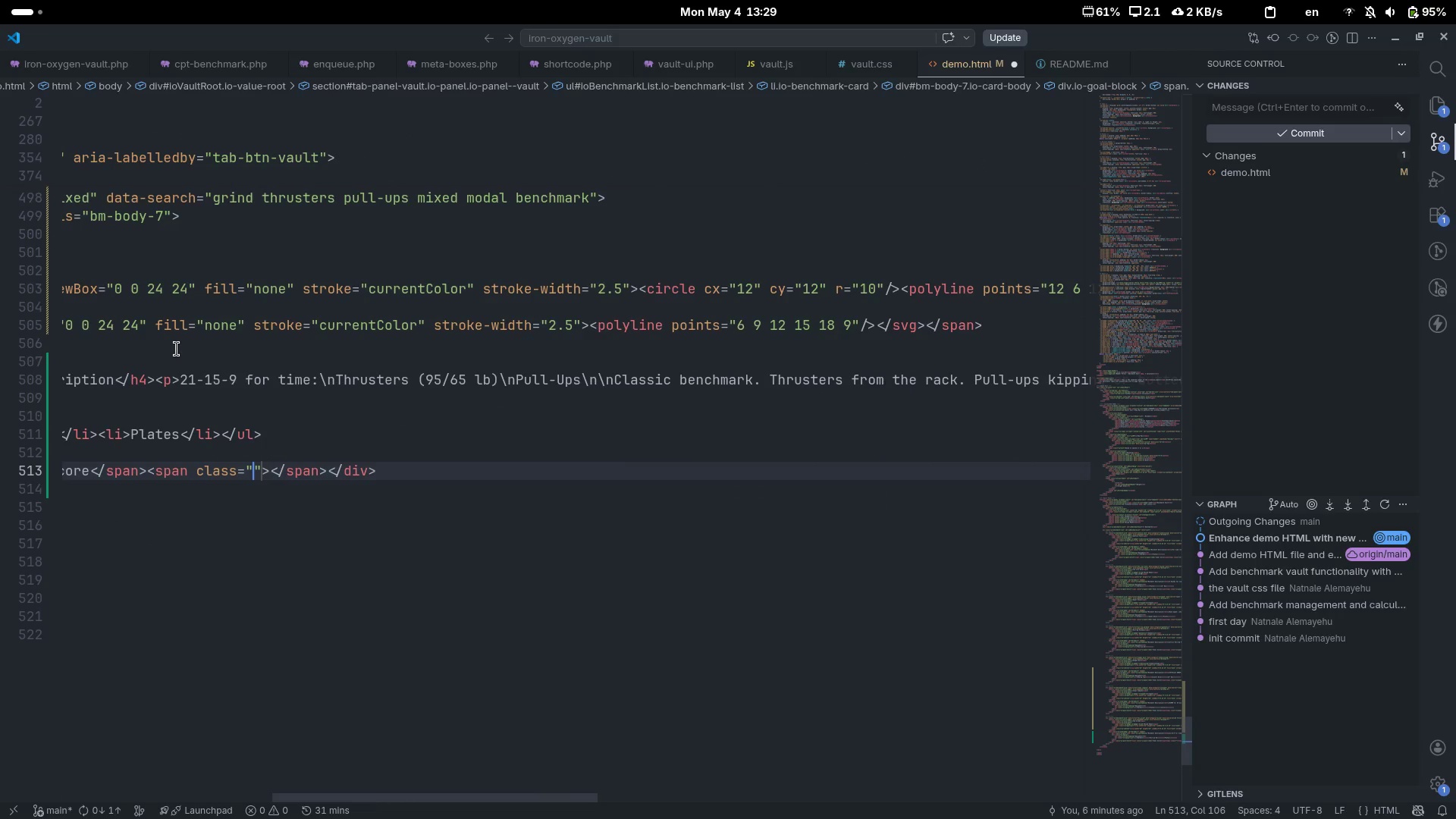 
type(io-goal0)
key(Backspace)
type(-value)
key(Escape)
key(Escape)
 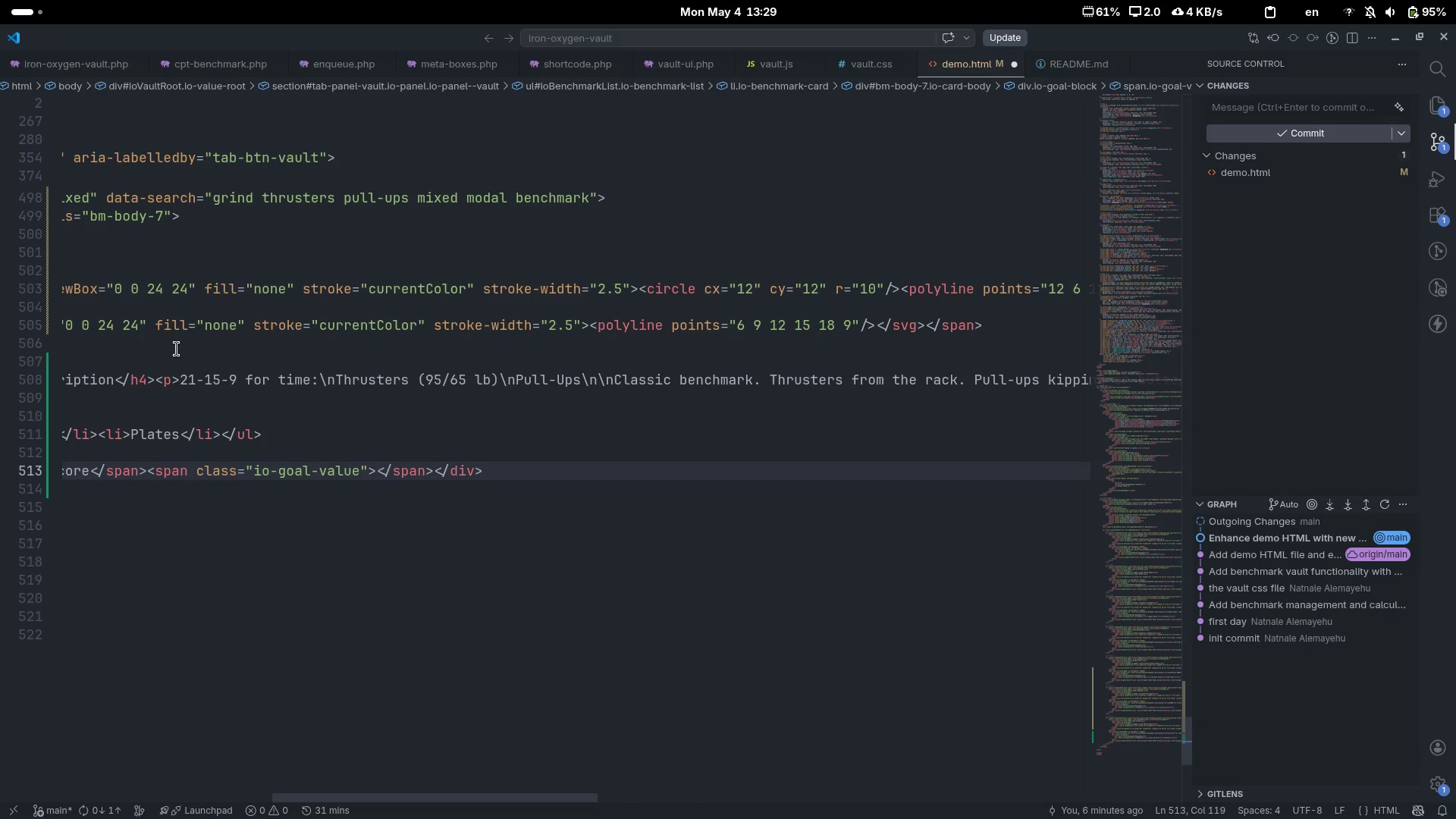 
key(ArrowRight)
 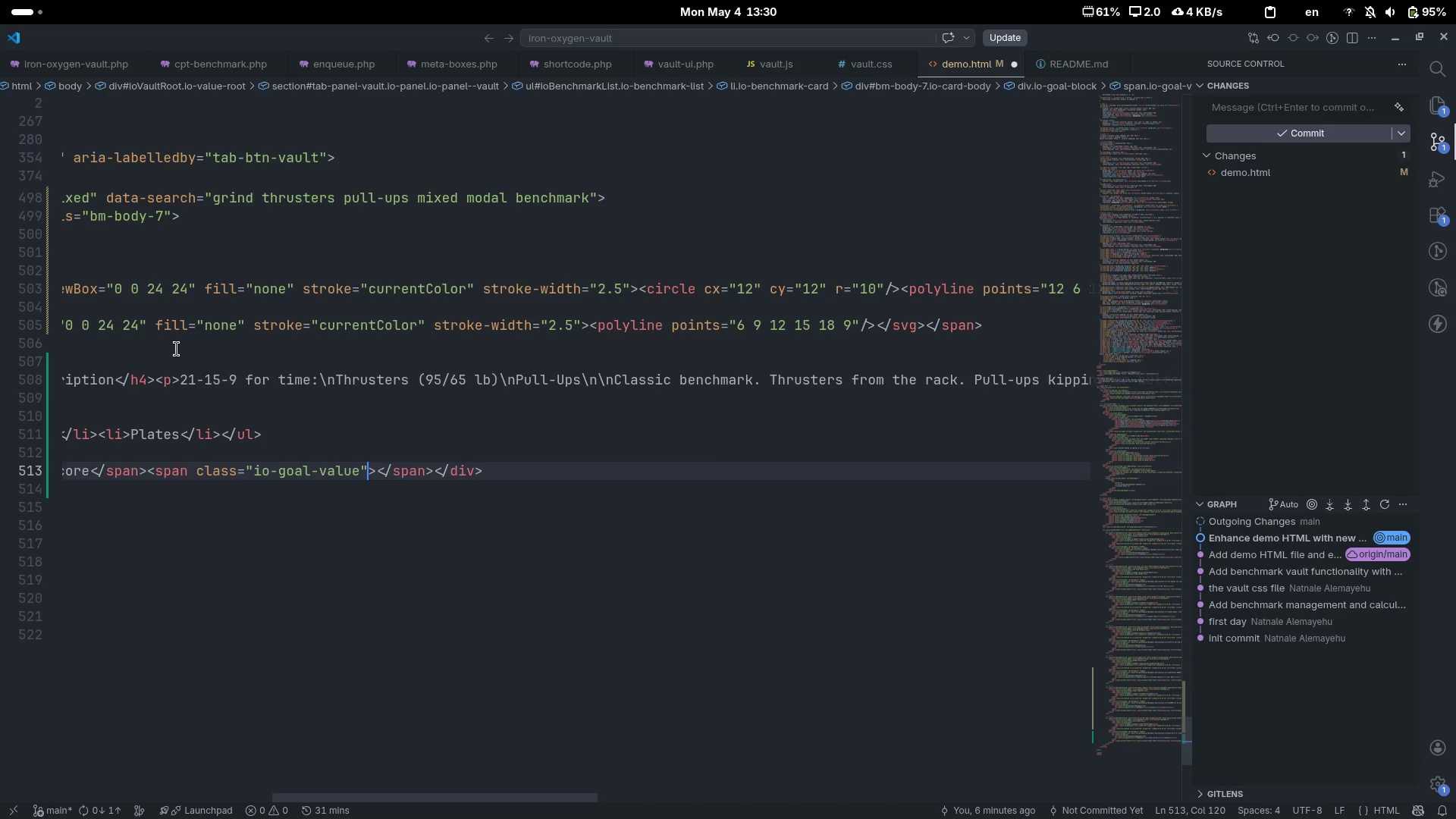 
key(ArrowRight)
 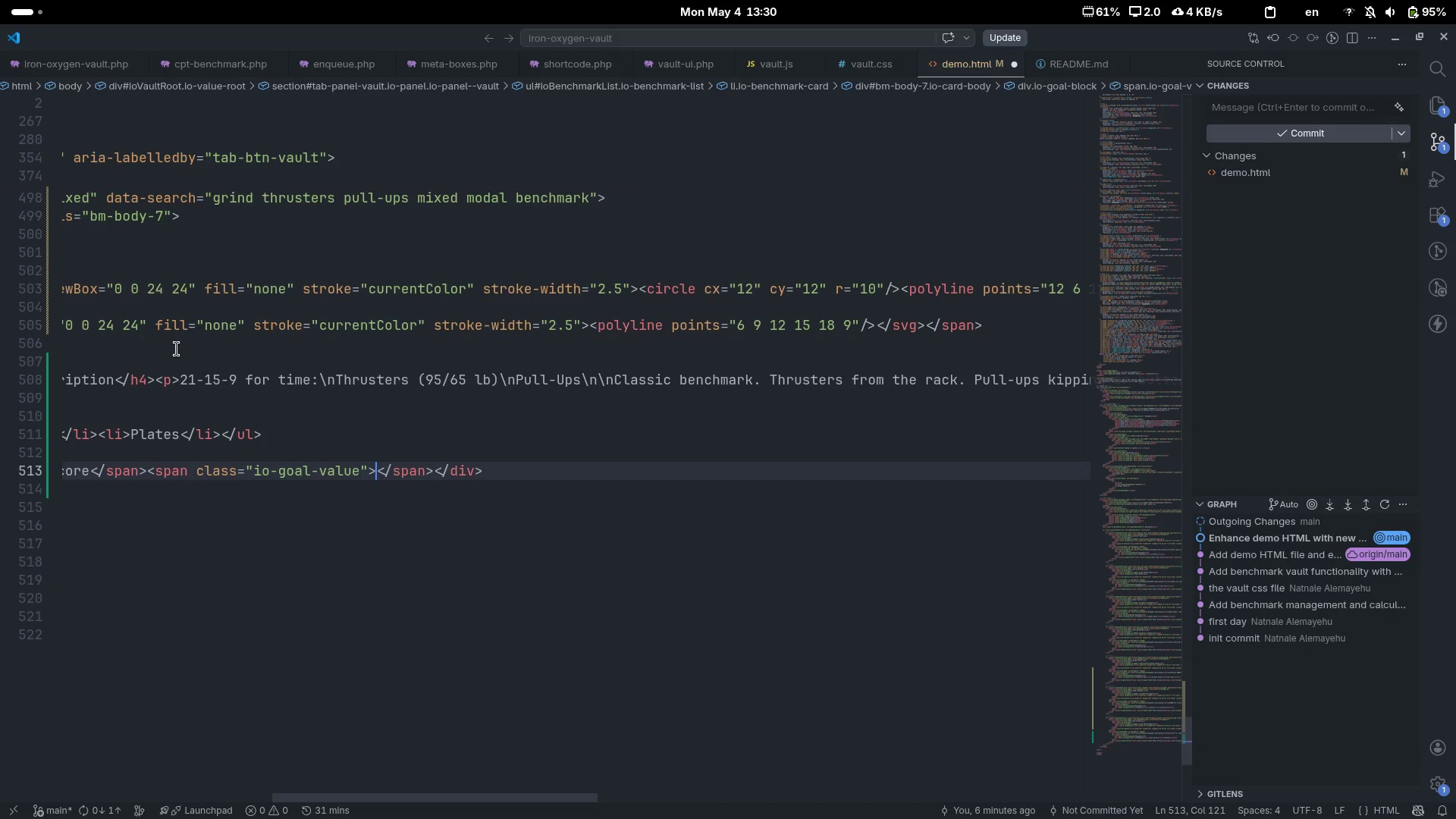 
type(Sub 12:00)
 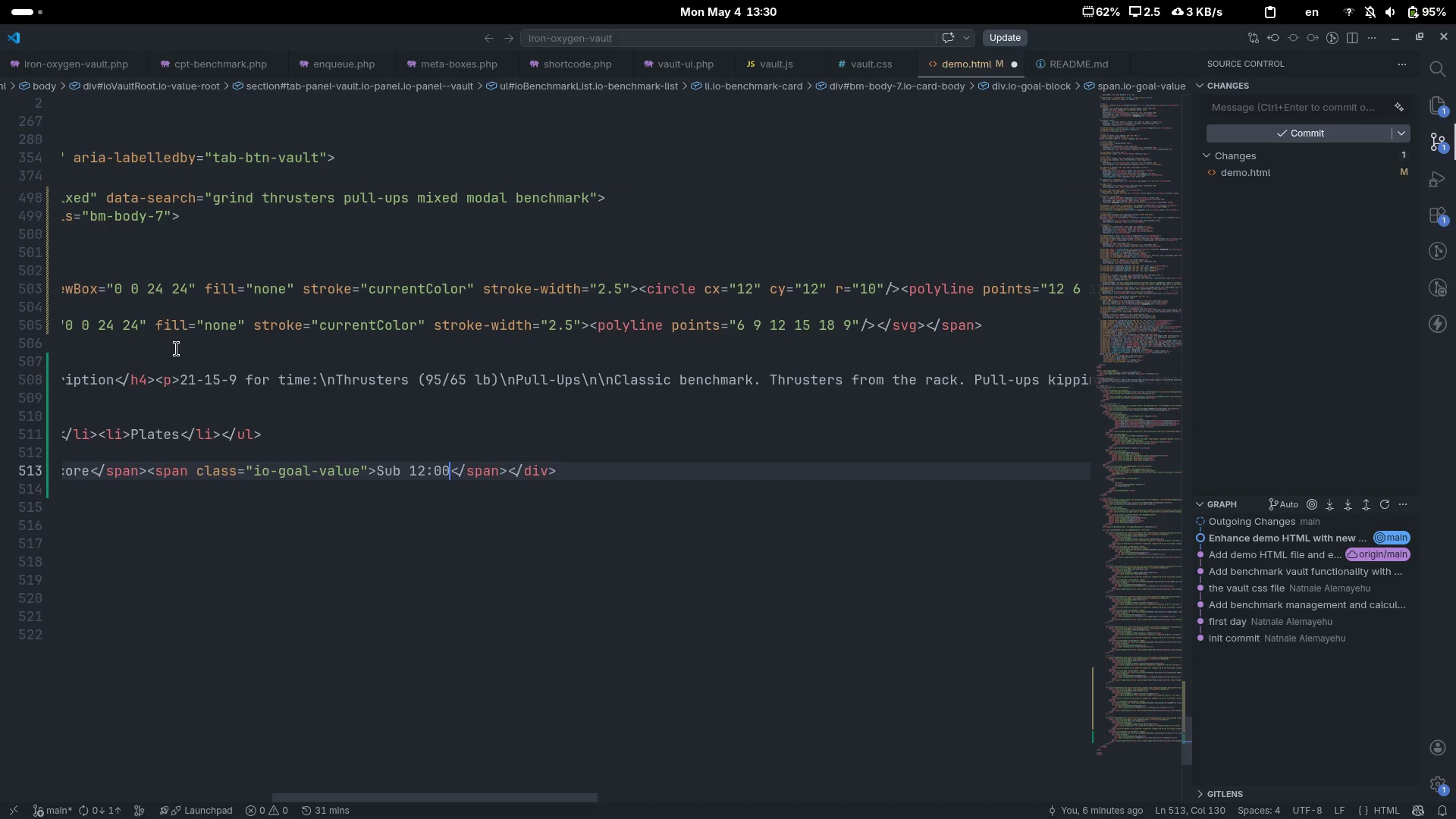 
wait(5.37)
 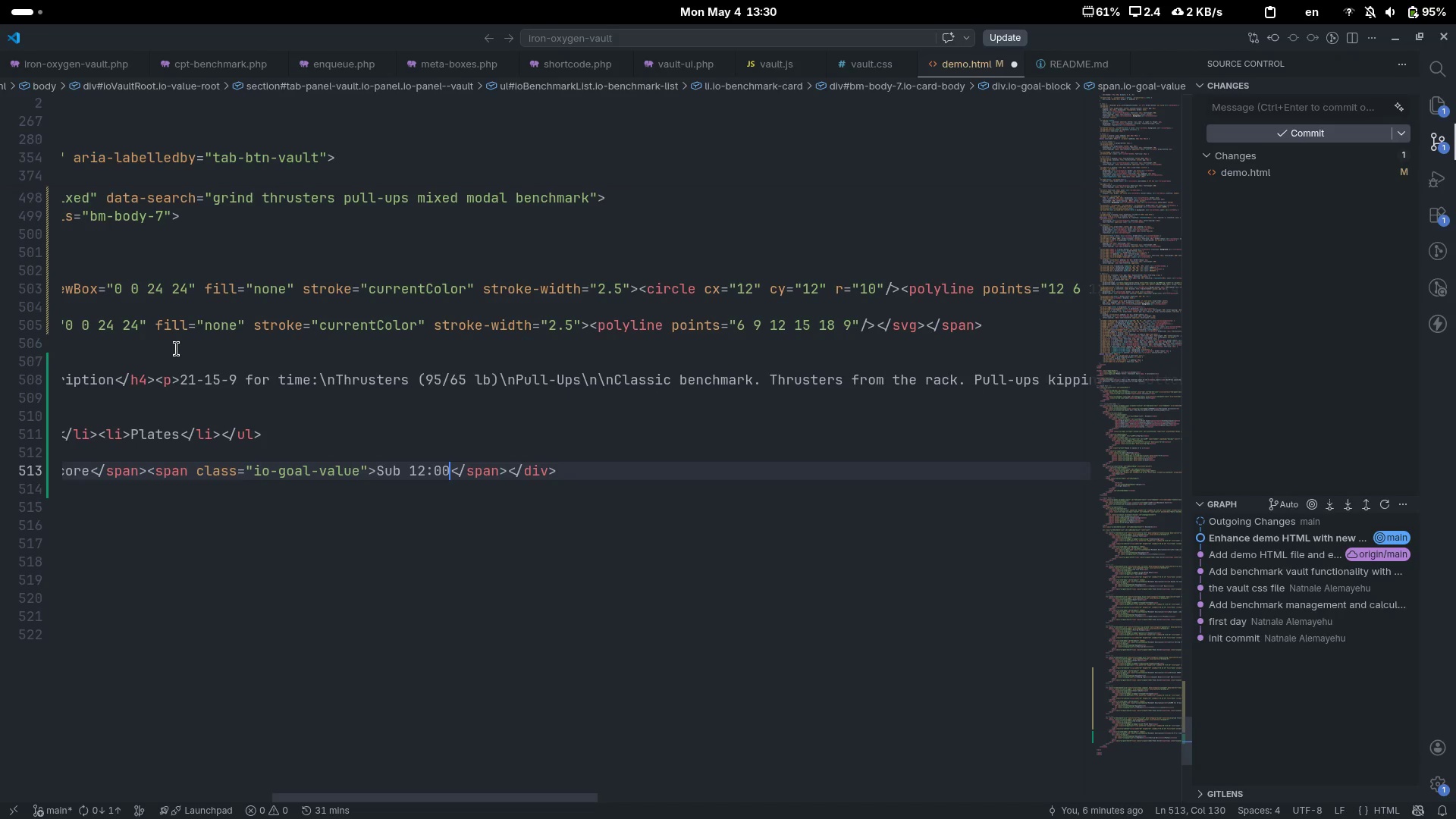 
key(ArrowUp)
 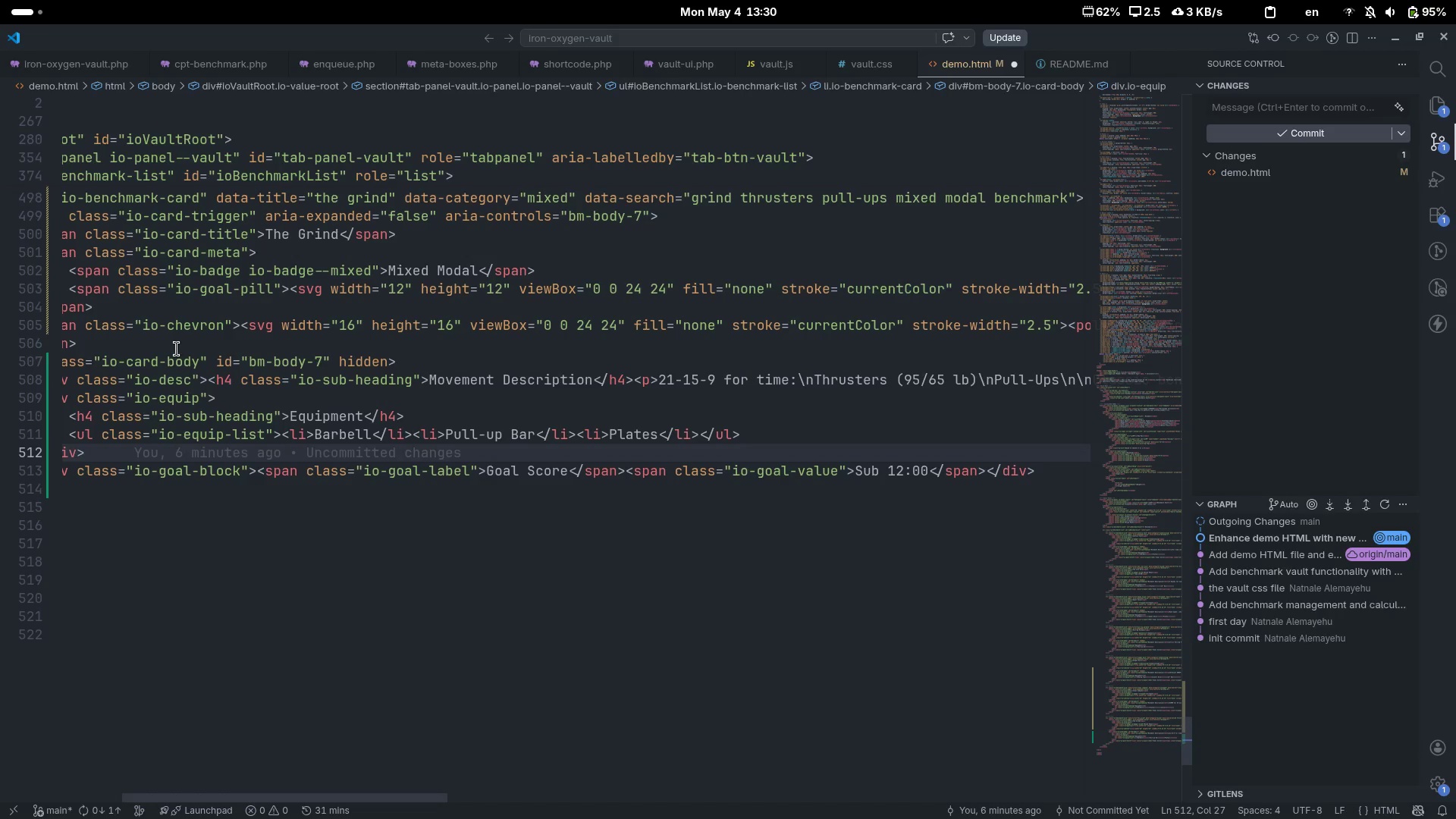 
scroll: coordinate [177, 349], scroll_direction: up, amount: 17.0
 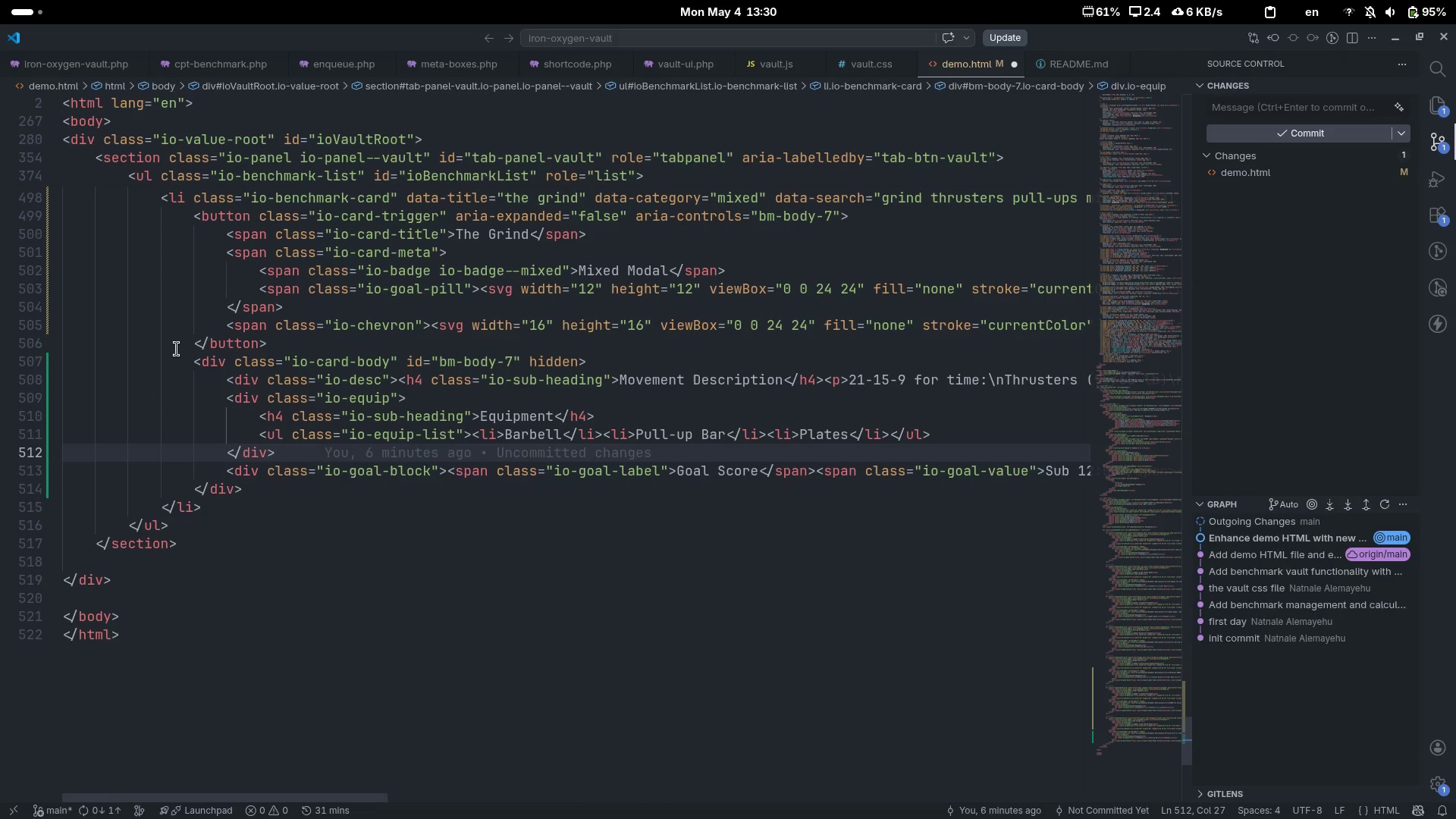 
key(ArrowDown)
 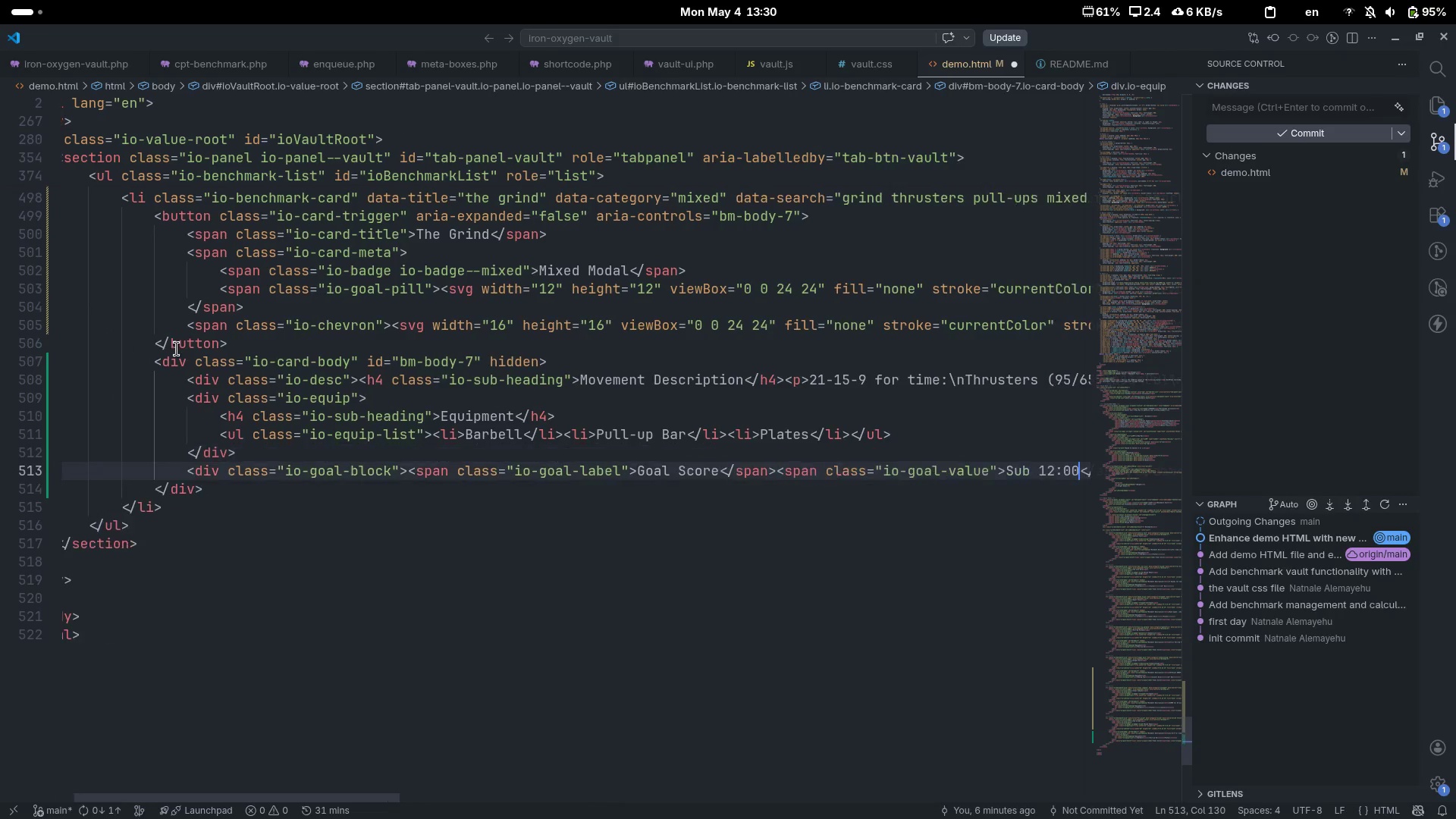 
key(ArrowDown)
 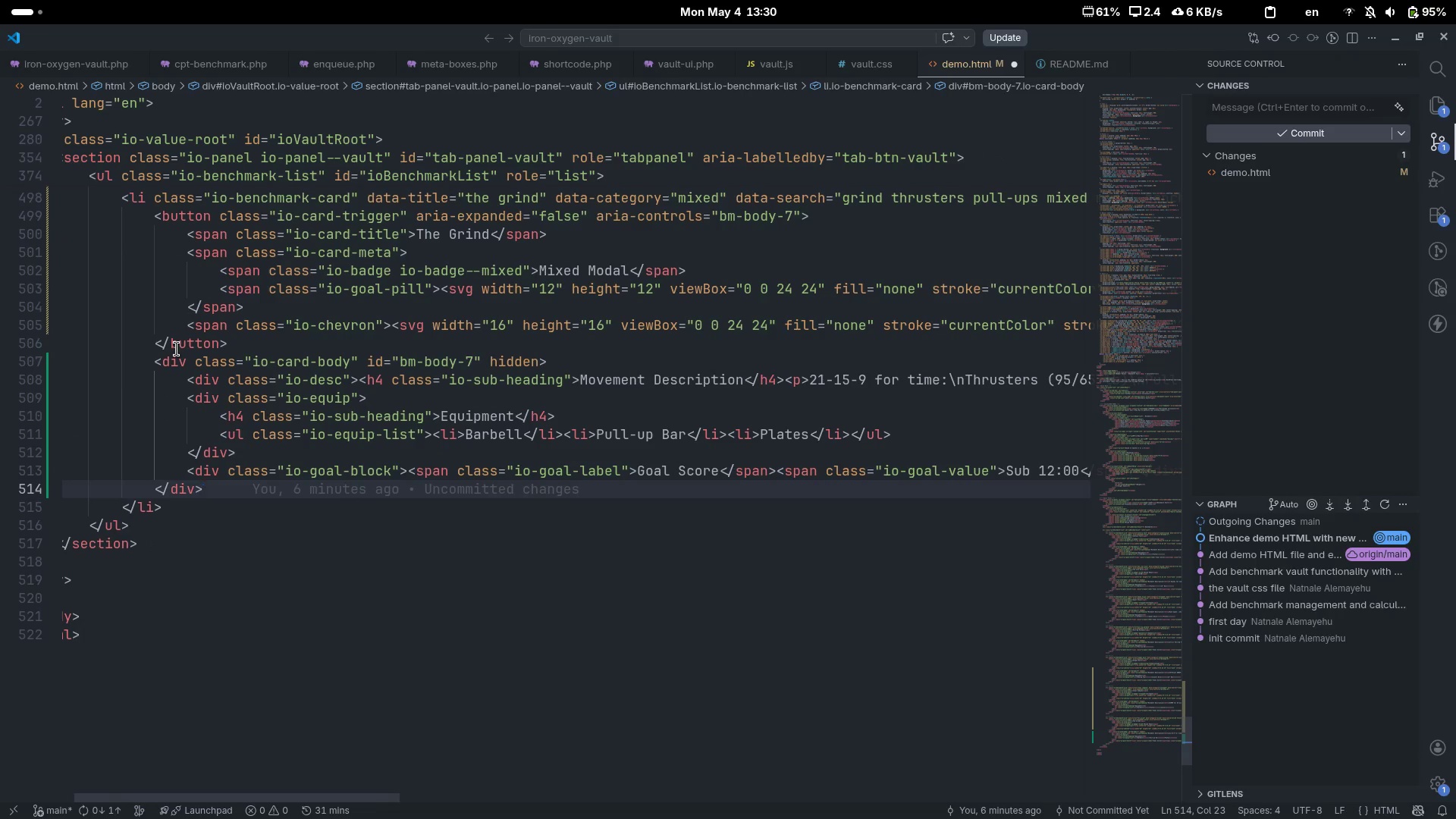 
scroll: coordinate [177, 349], scroll_direction: up, amount: 7.0
 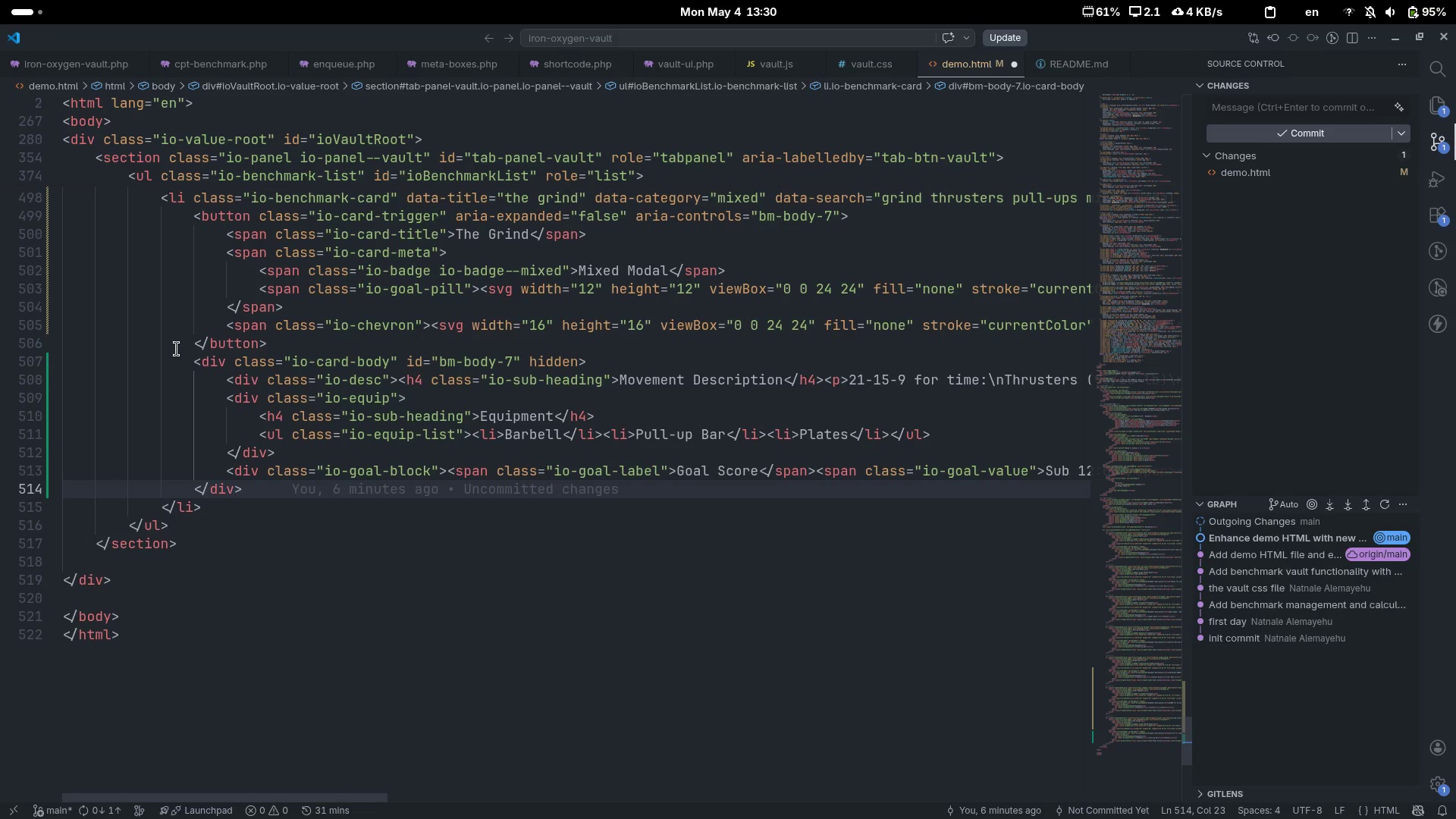 
wait(16.37)
 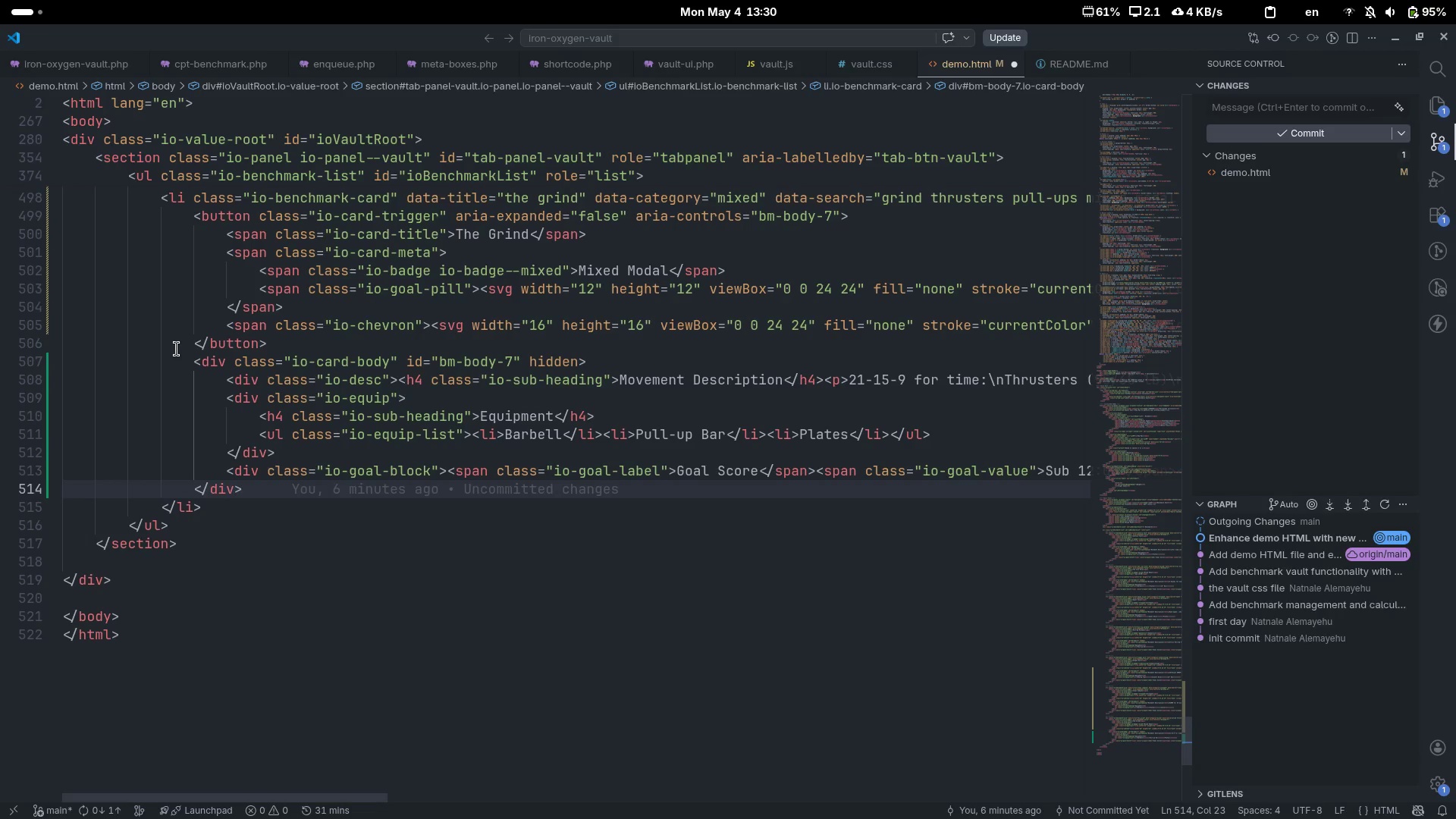 
key(ArrowDown)
 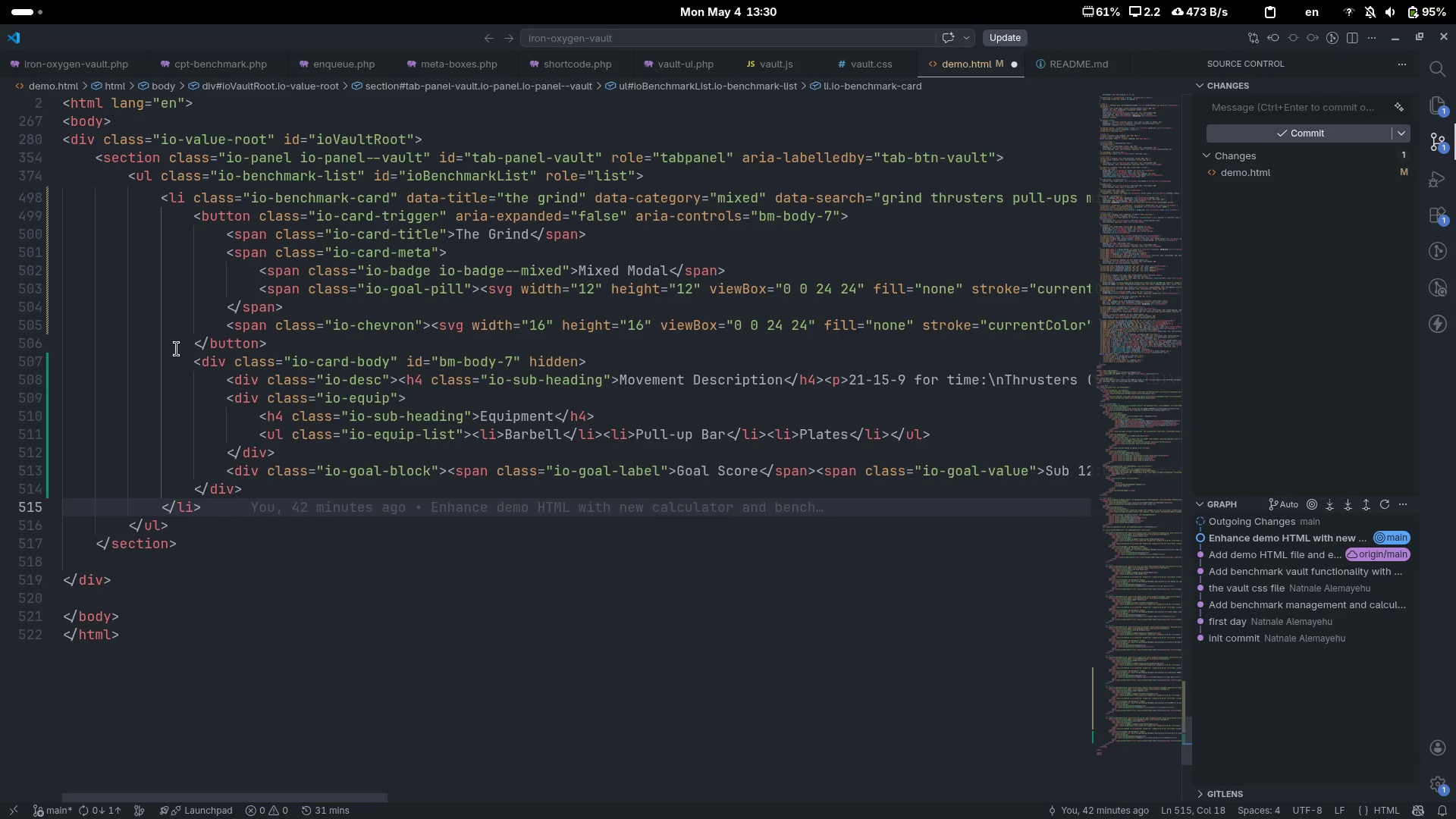 
key(ArrowDown)
 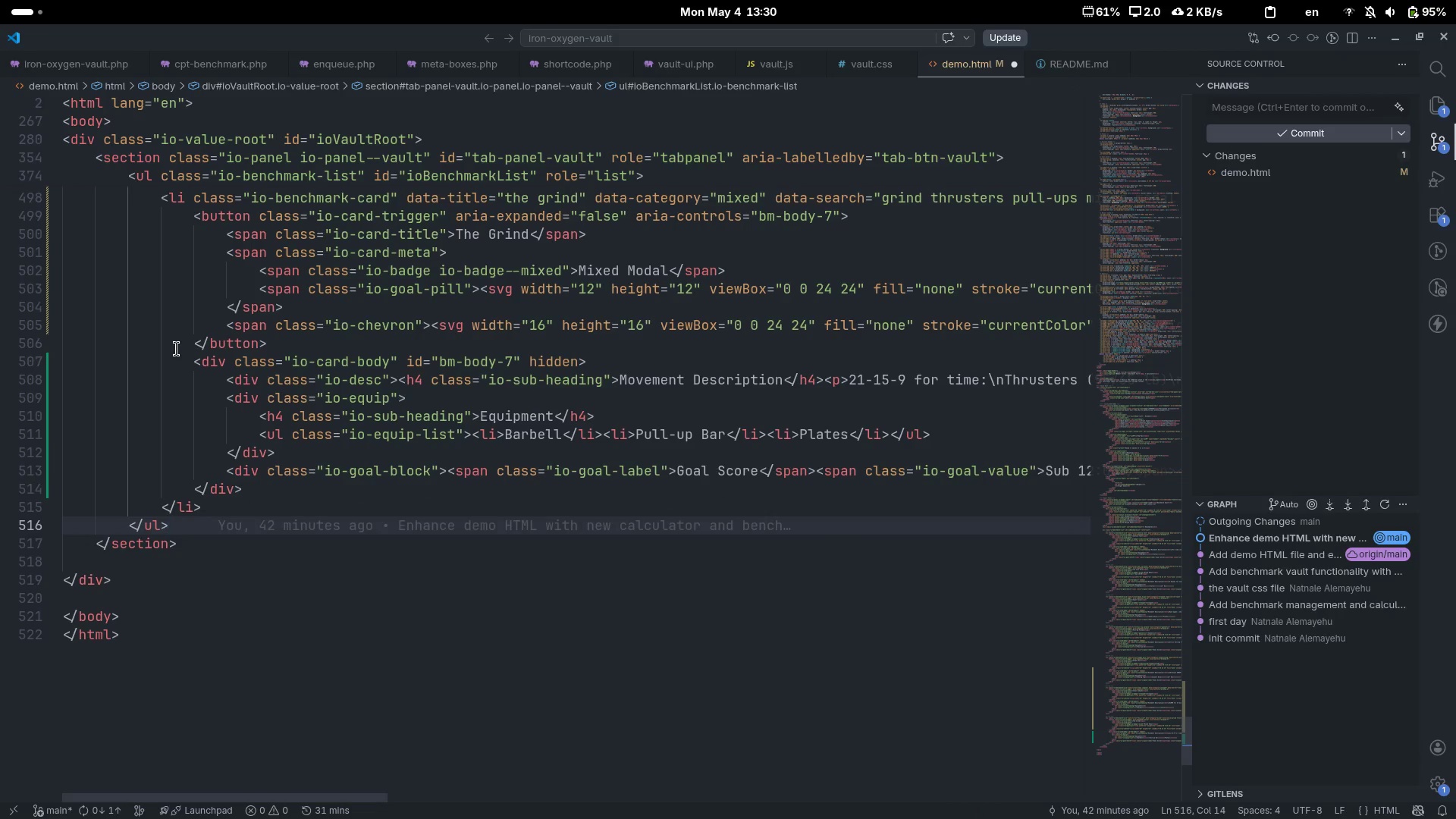 
key(Enter)
 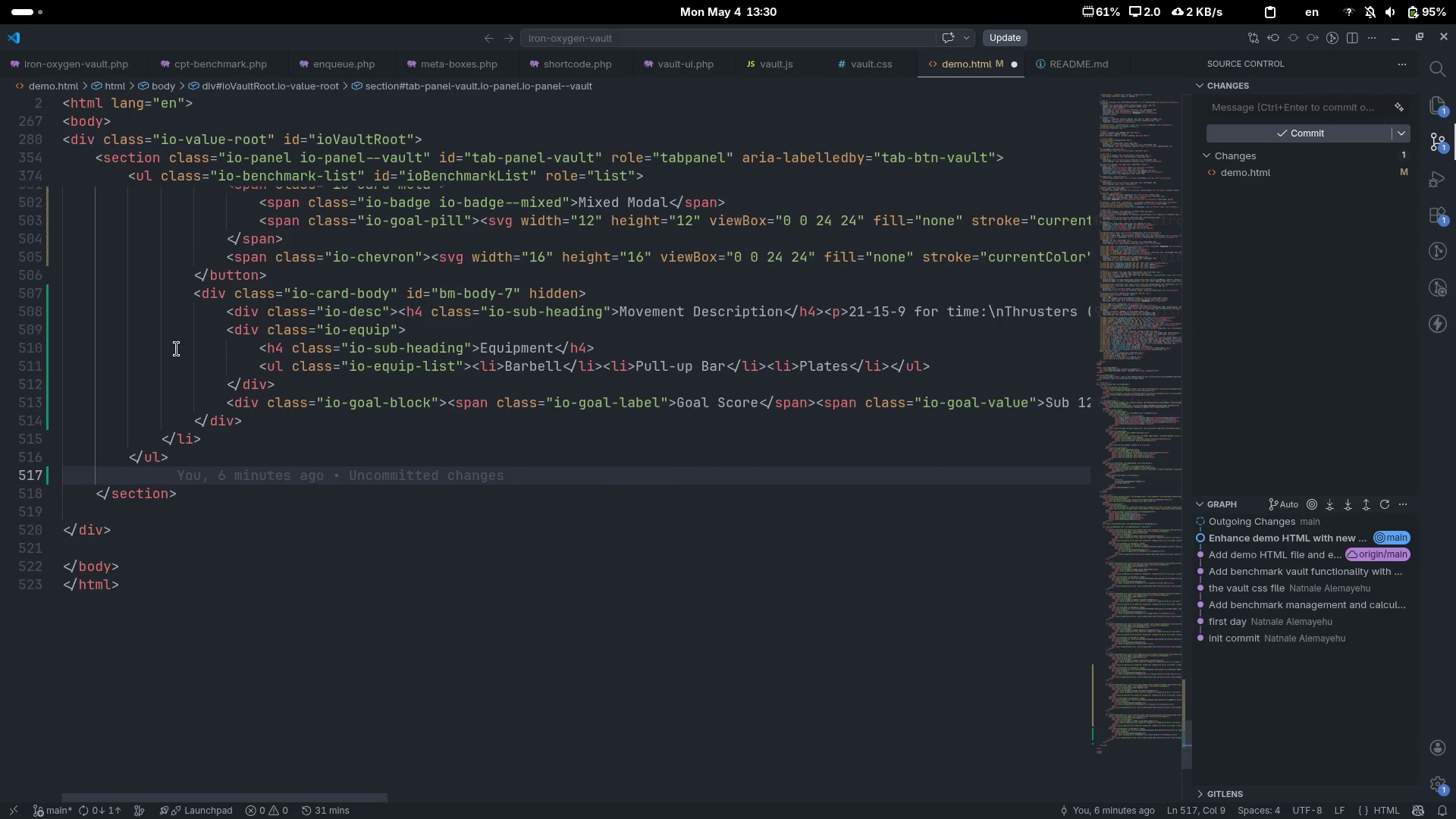 
scroll: coordinate [177, 349], scroll_direction: down, amount: 1.0
 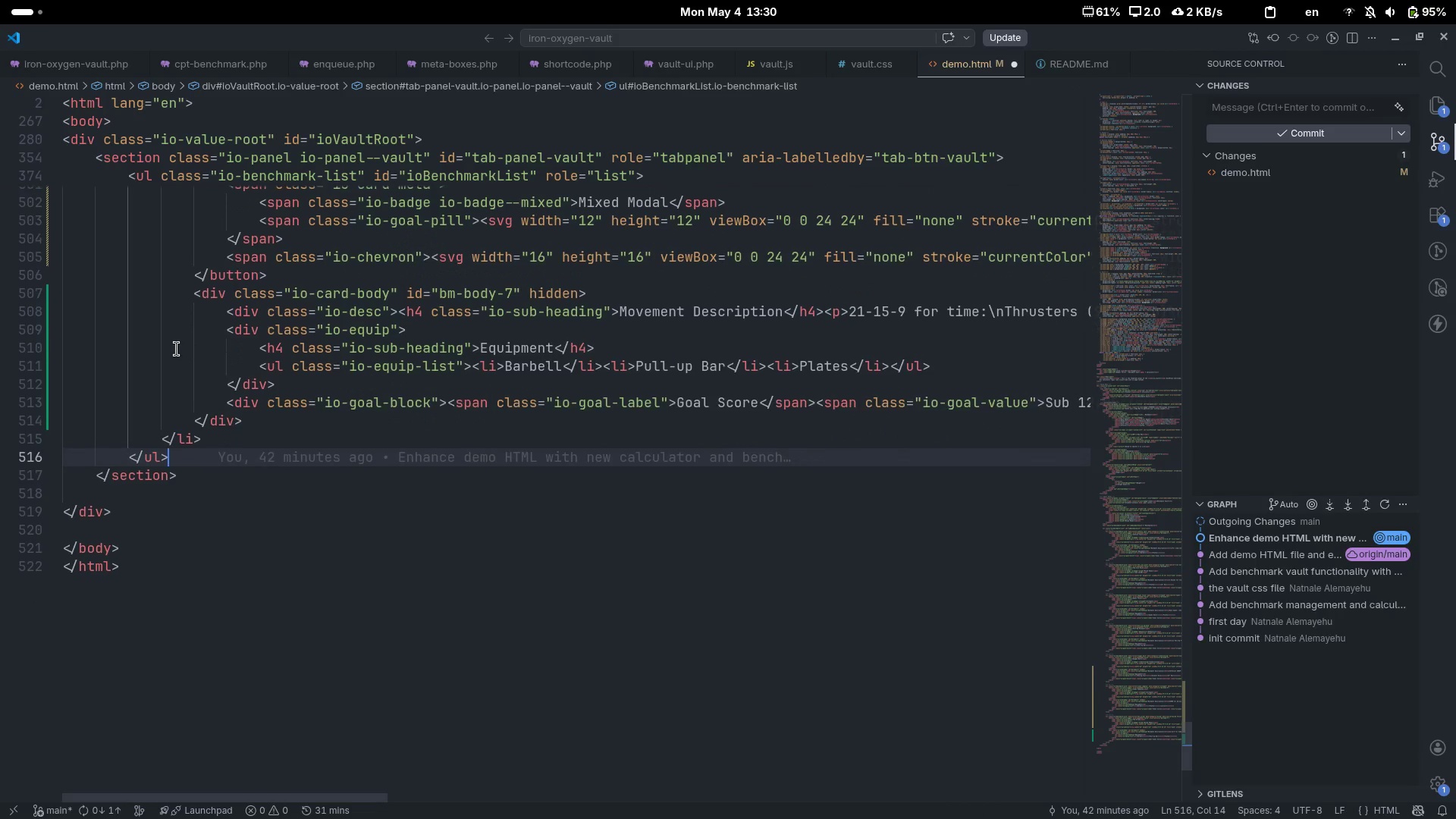 
key(P)
 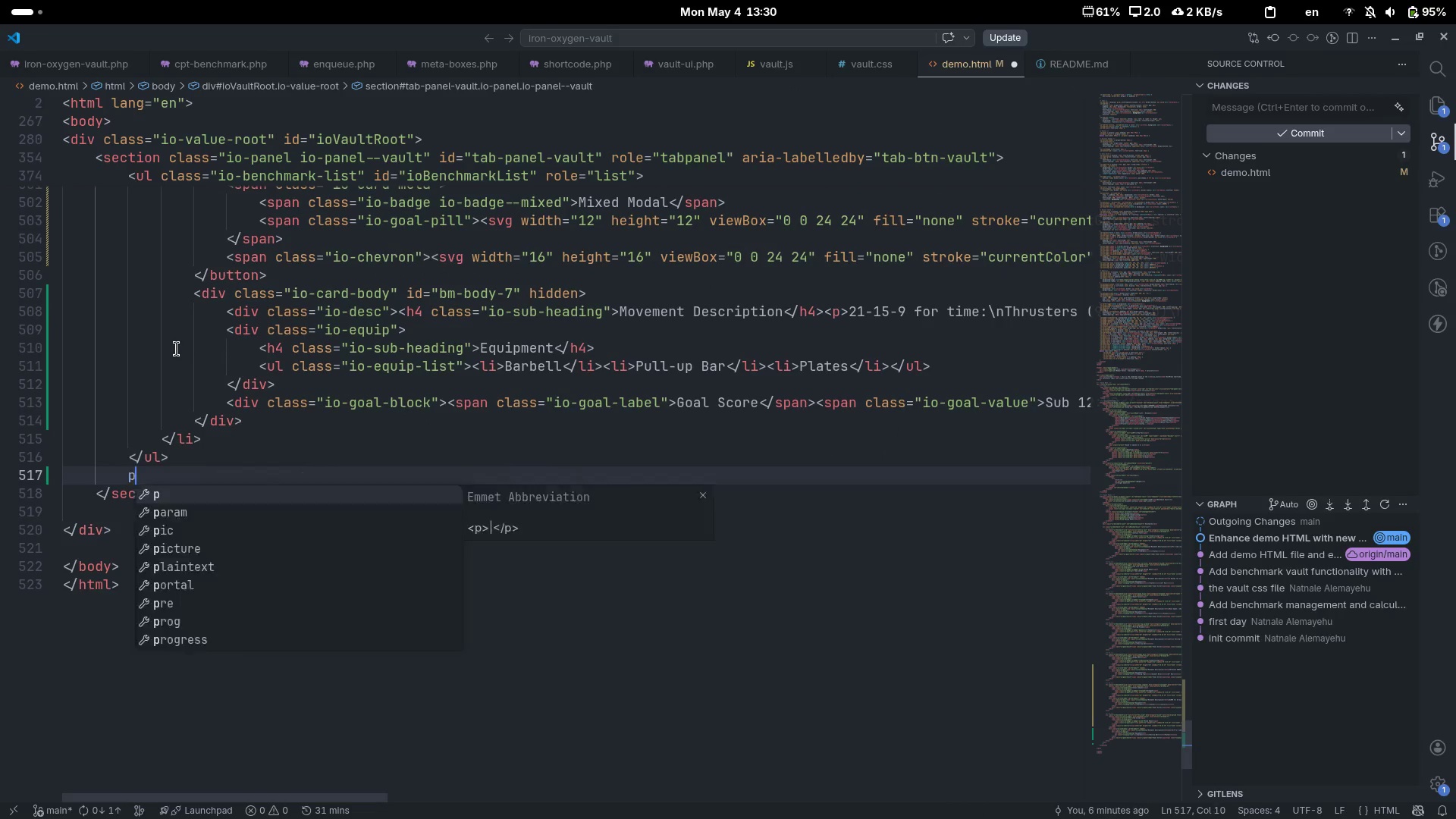 
key(Tab)
 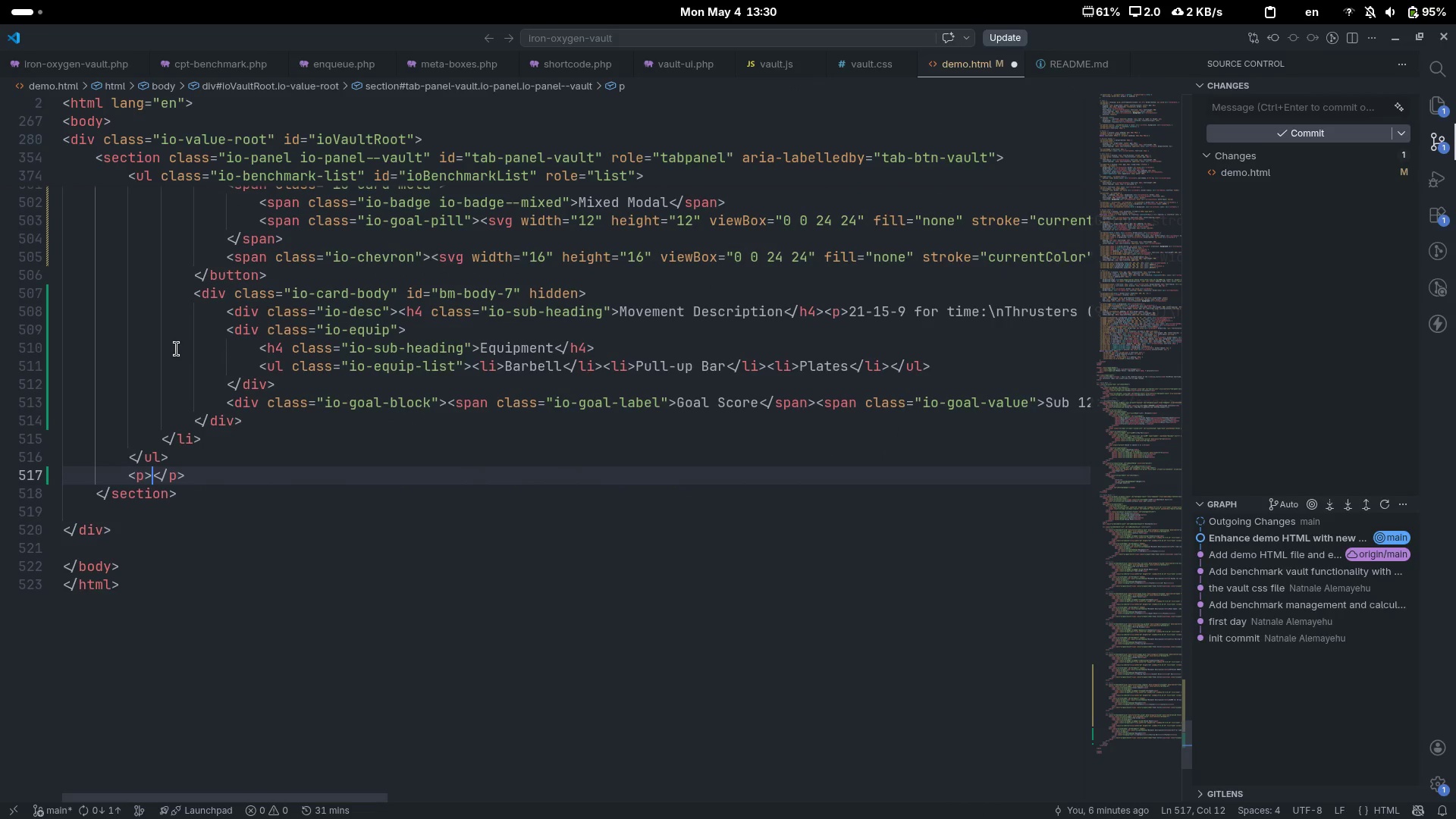 
key(ArrowLeft)
 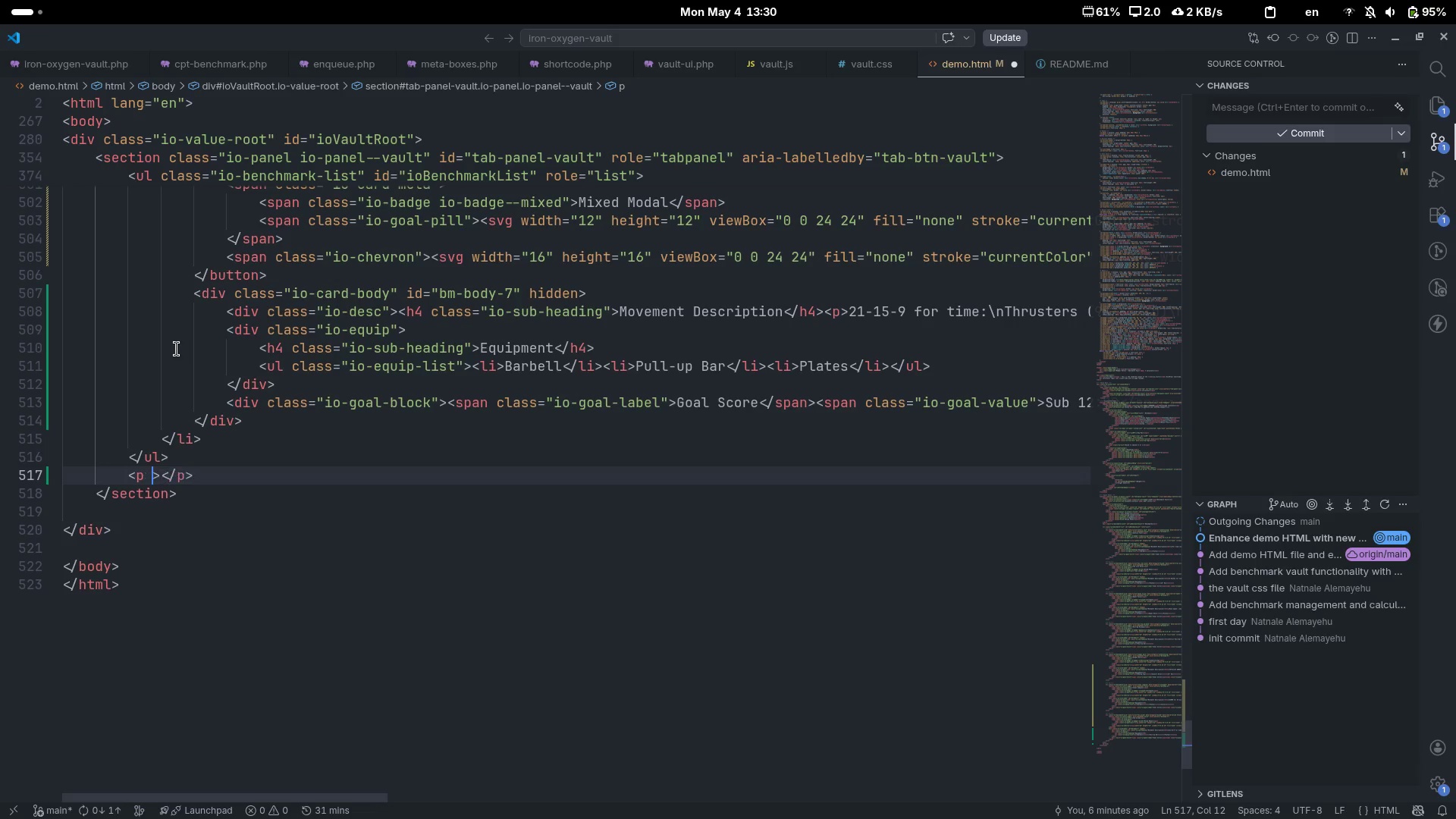 
type( clas)
key(Tab)
type(io-empr)
key(Backspace)
type(ty)
key(Tab)
 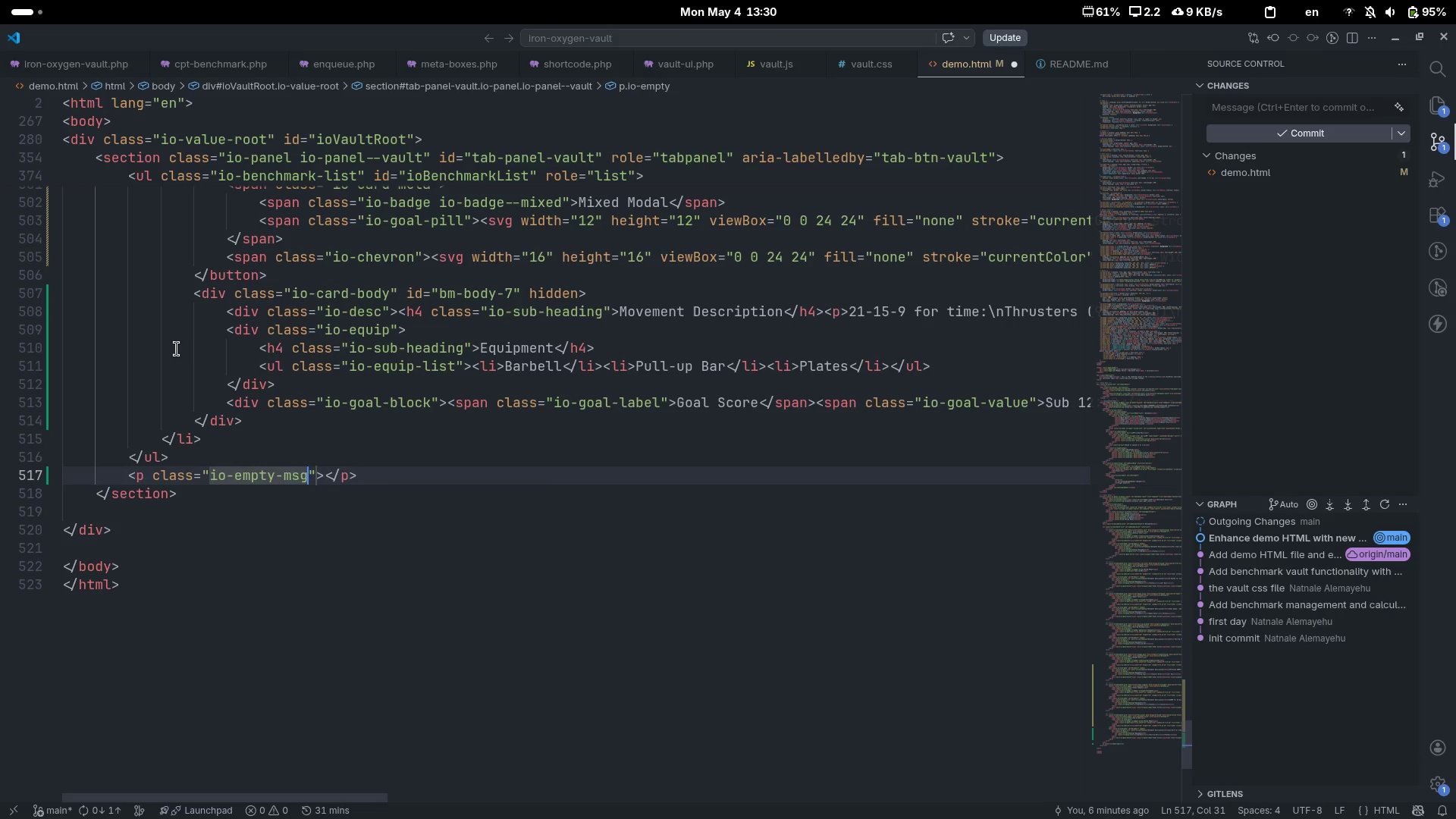 
key(ArrowRight)
 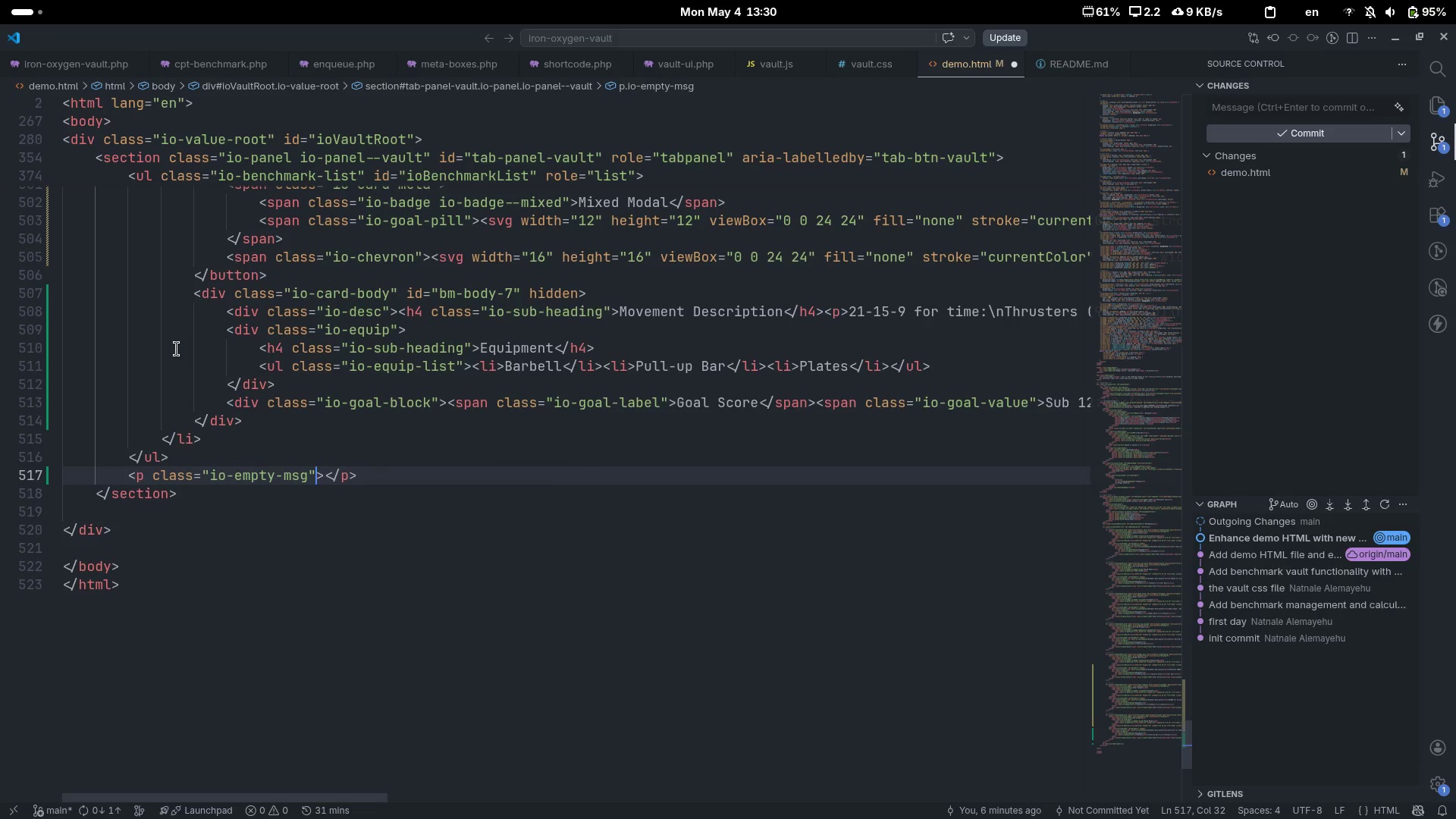 
type( id)
key(Tab)
type(io-)
key(Backspace)
type(Benchma)
 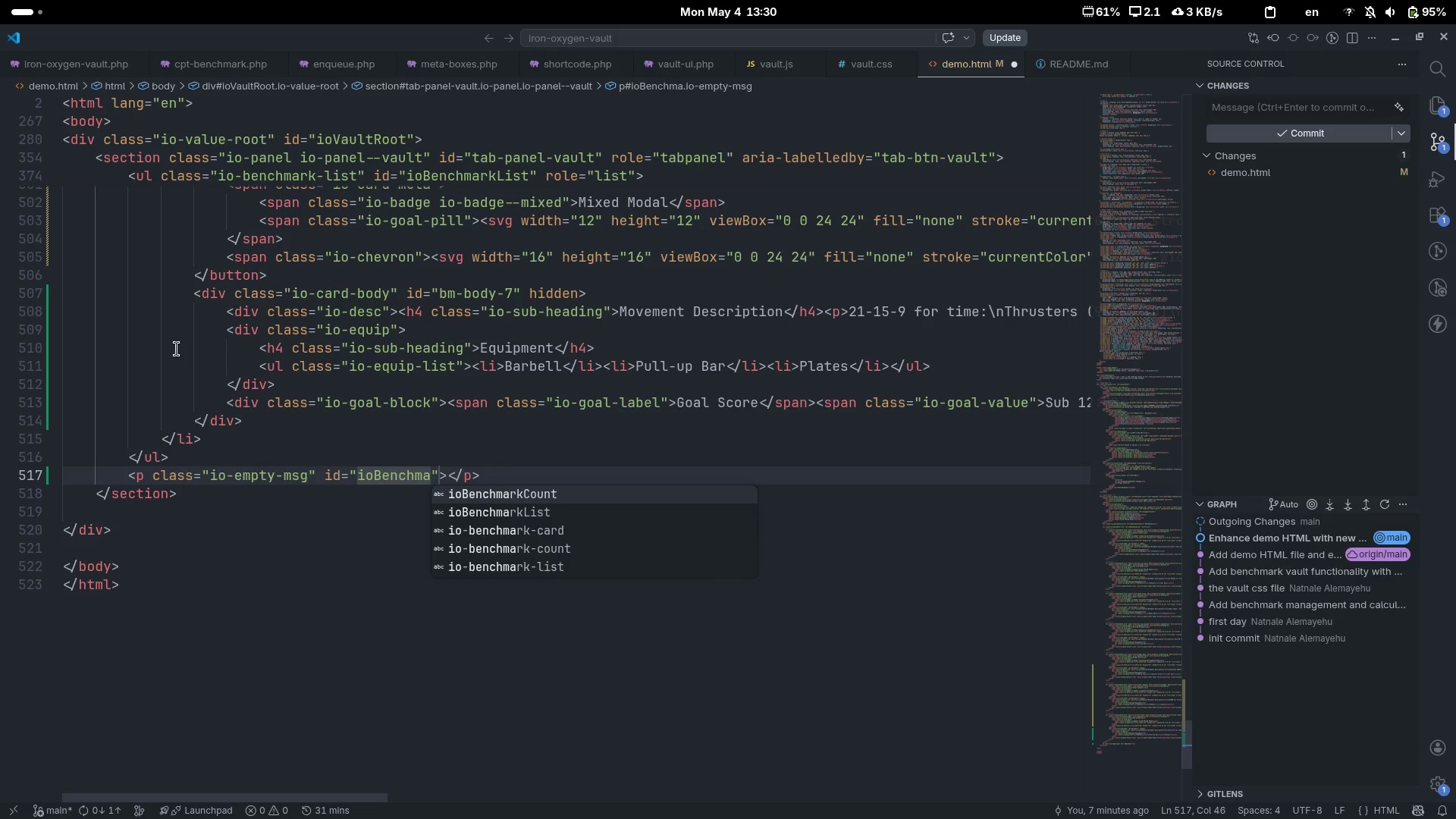 
key(ArrowDown)
 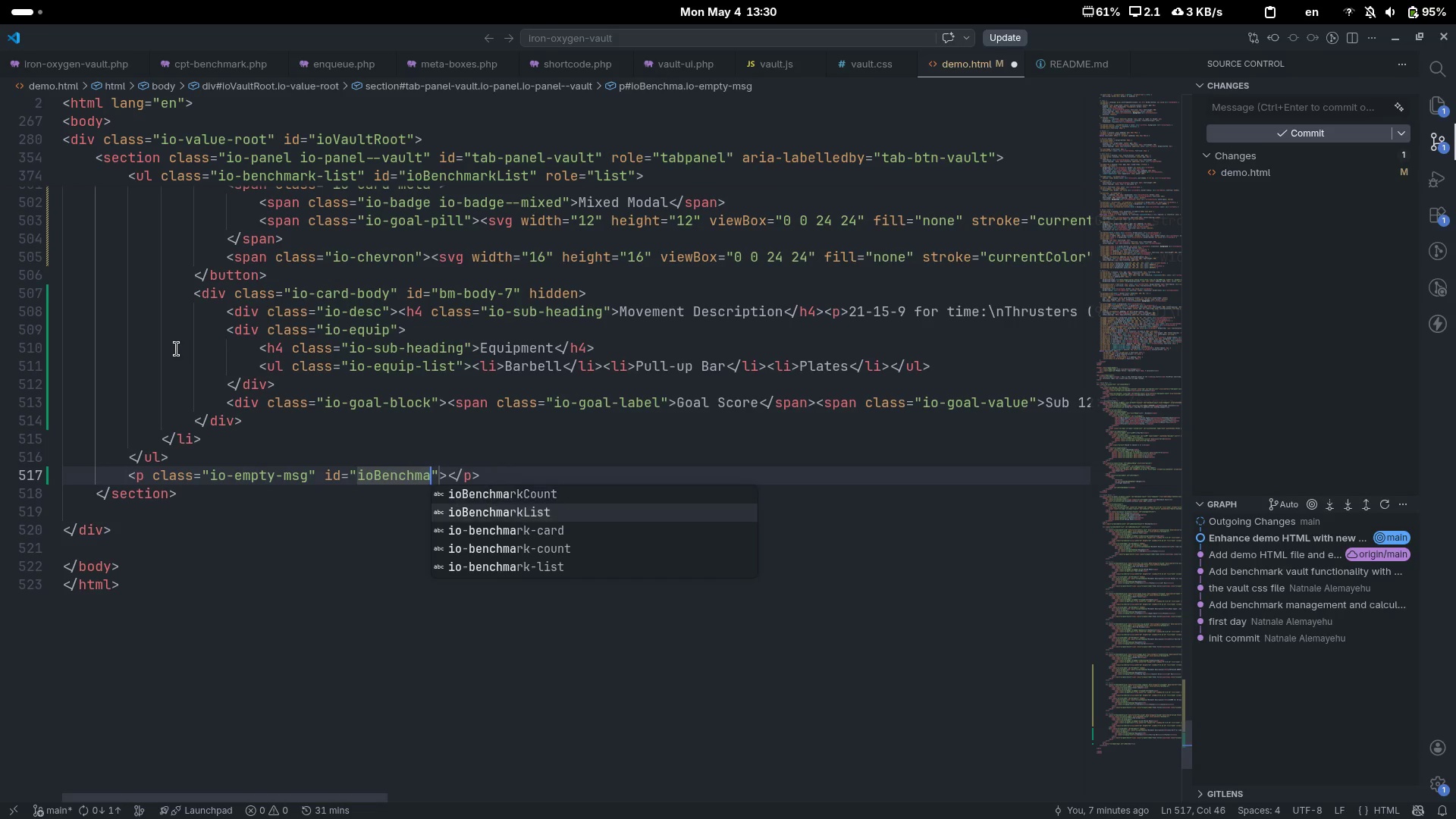 
key(ArrowDown)
 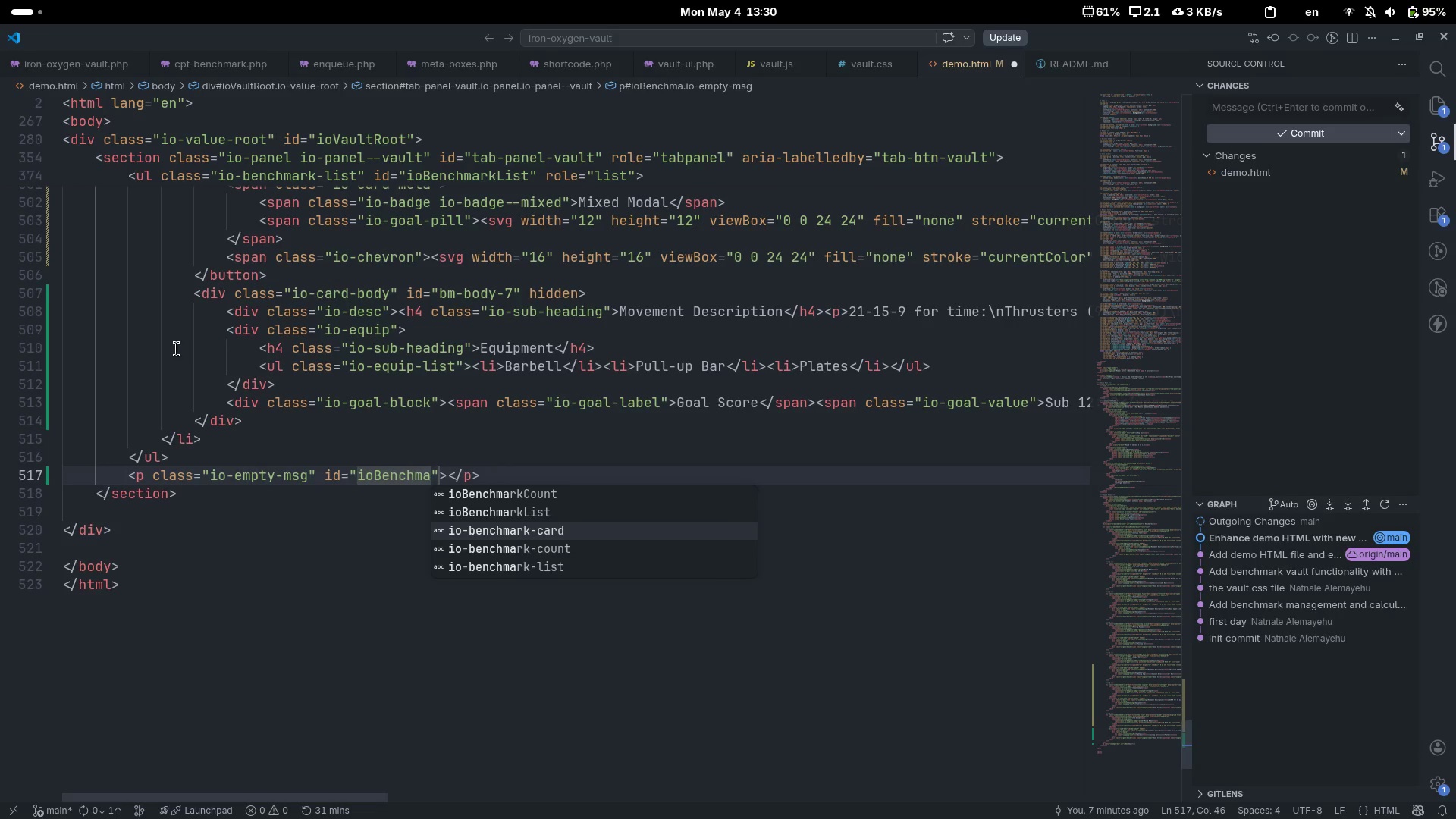 
key(ArrowUp)
 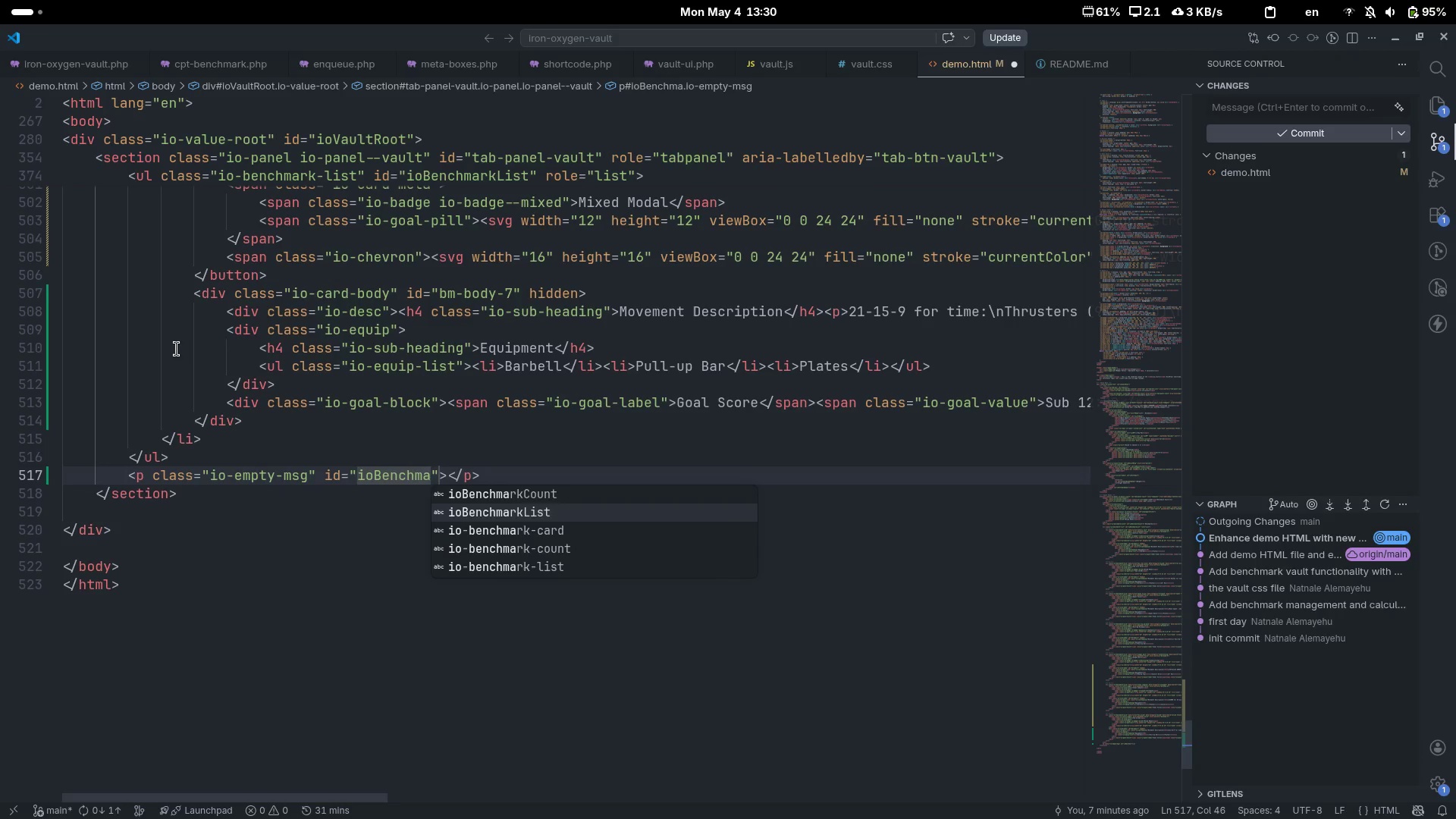 
key(ArrowUp)
 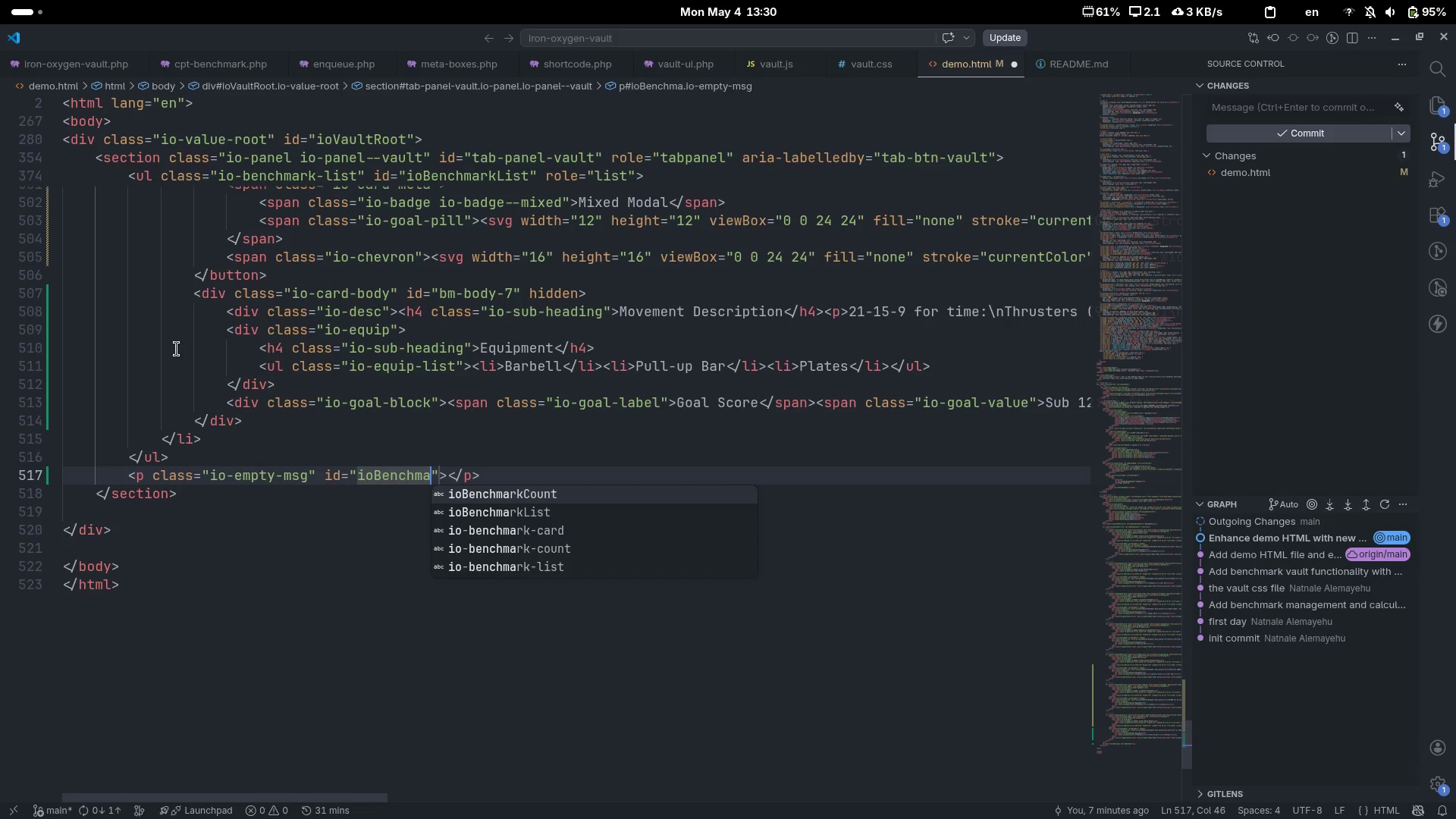 
key(Enter)
 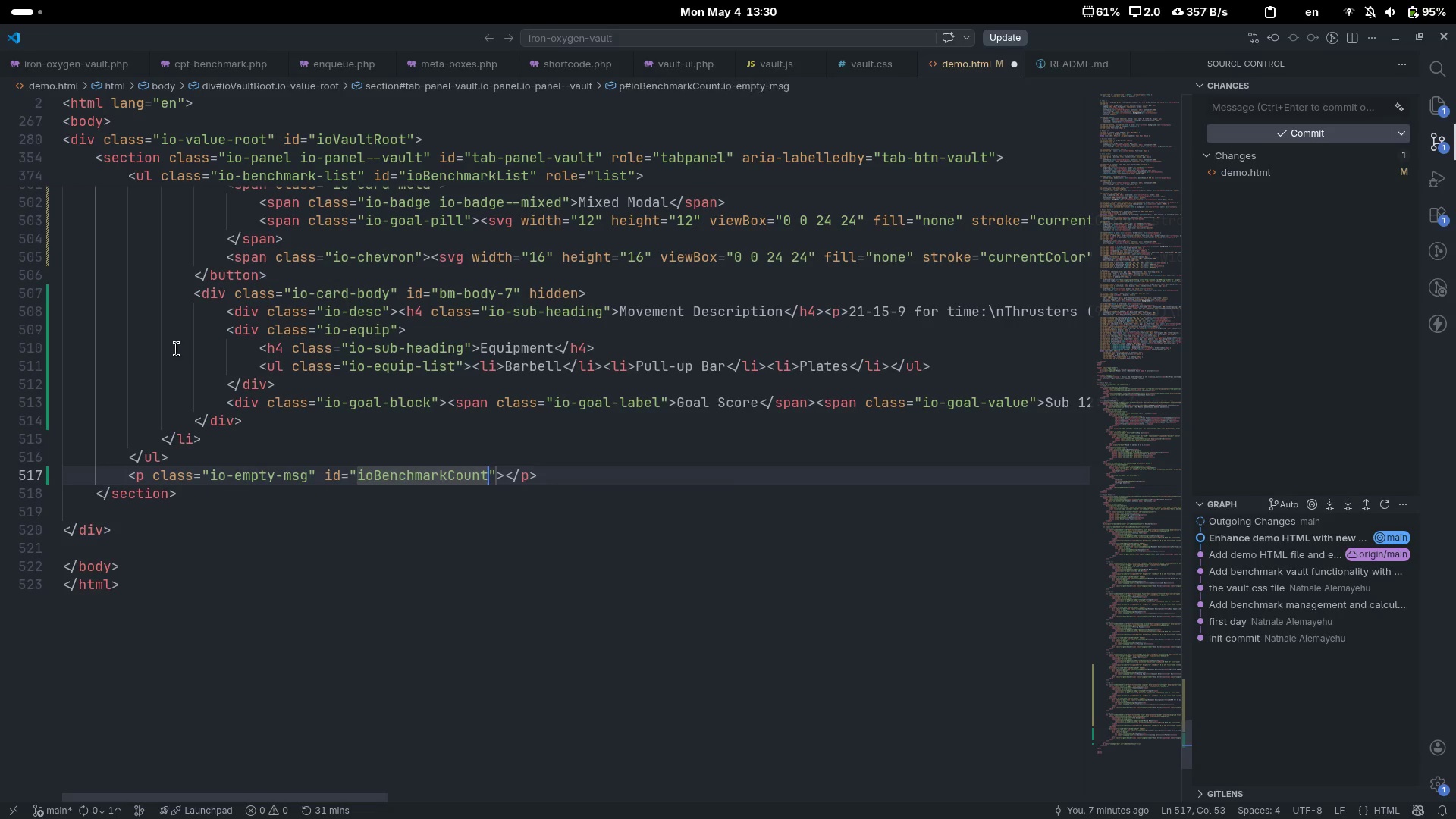 
key(Backspace)
key(Backspace)
key(Backspace)
key(Backspace)
key(Backspace)
type(Empty)
 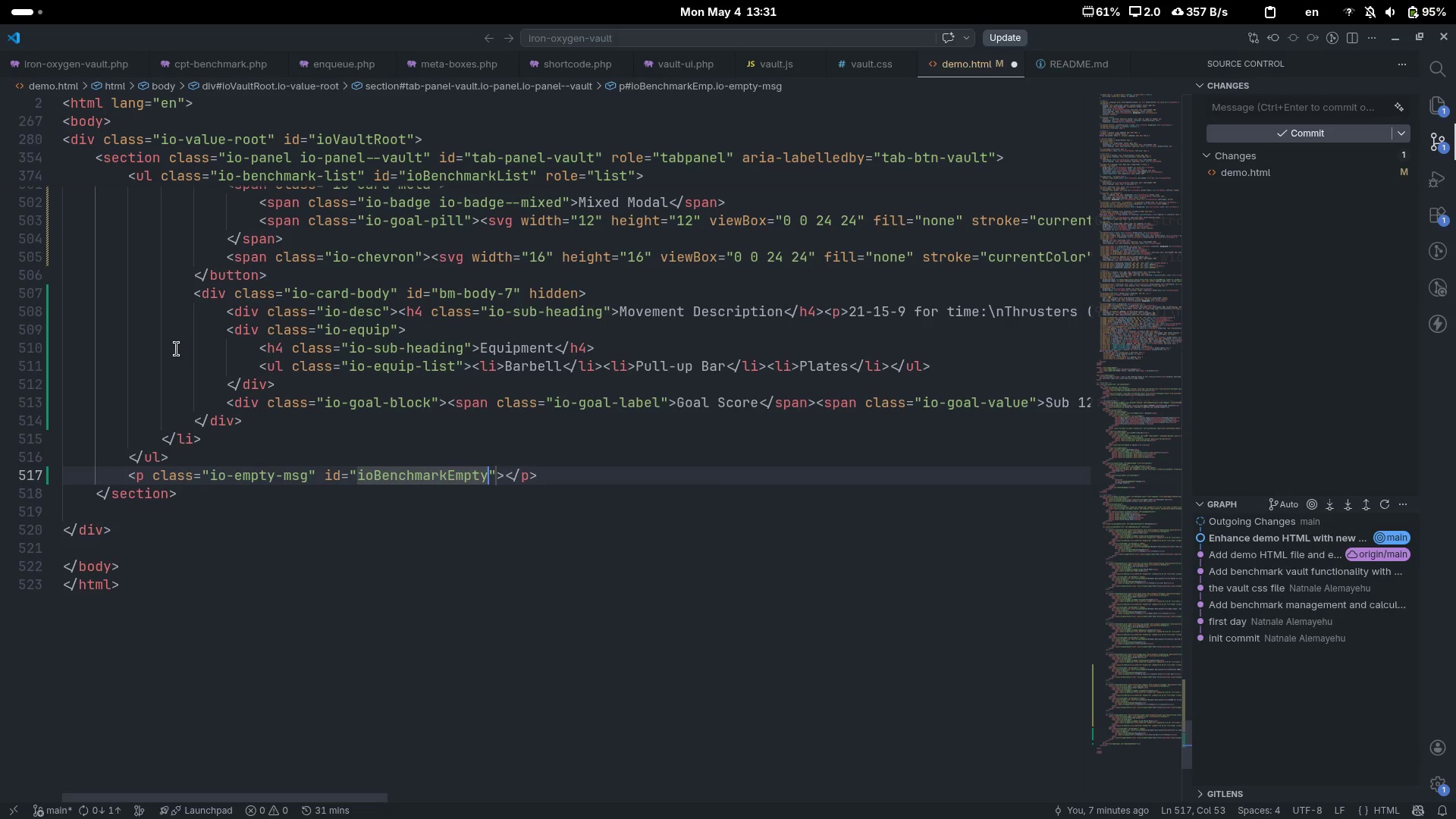 
key(ArrowRight)
 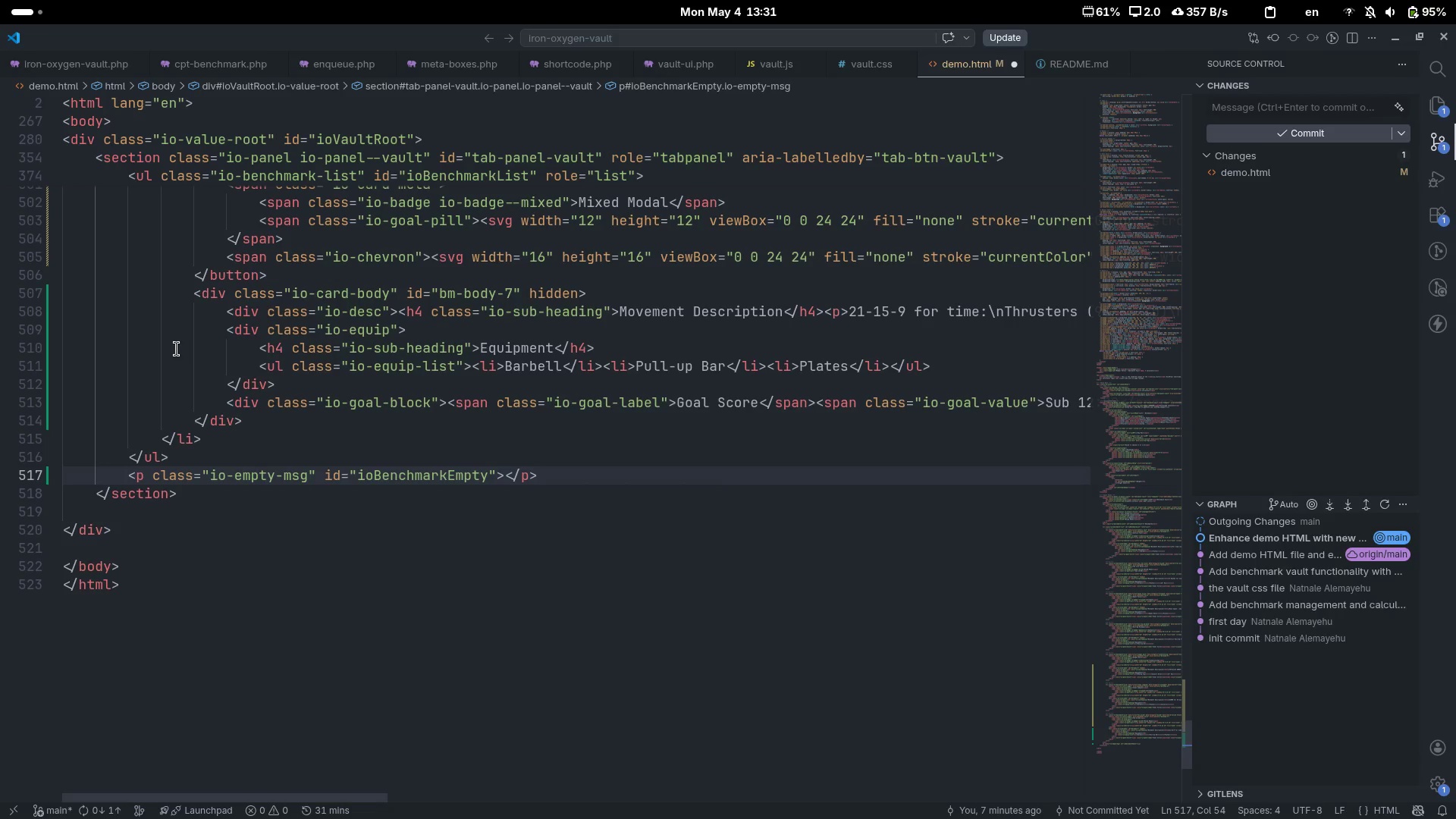 
key(ArrowLeft)
 